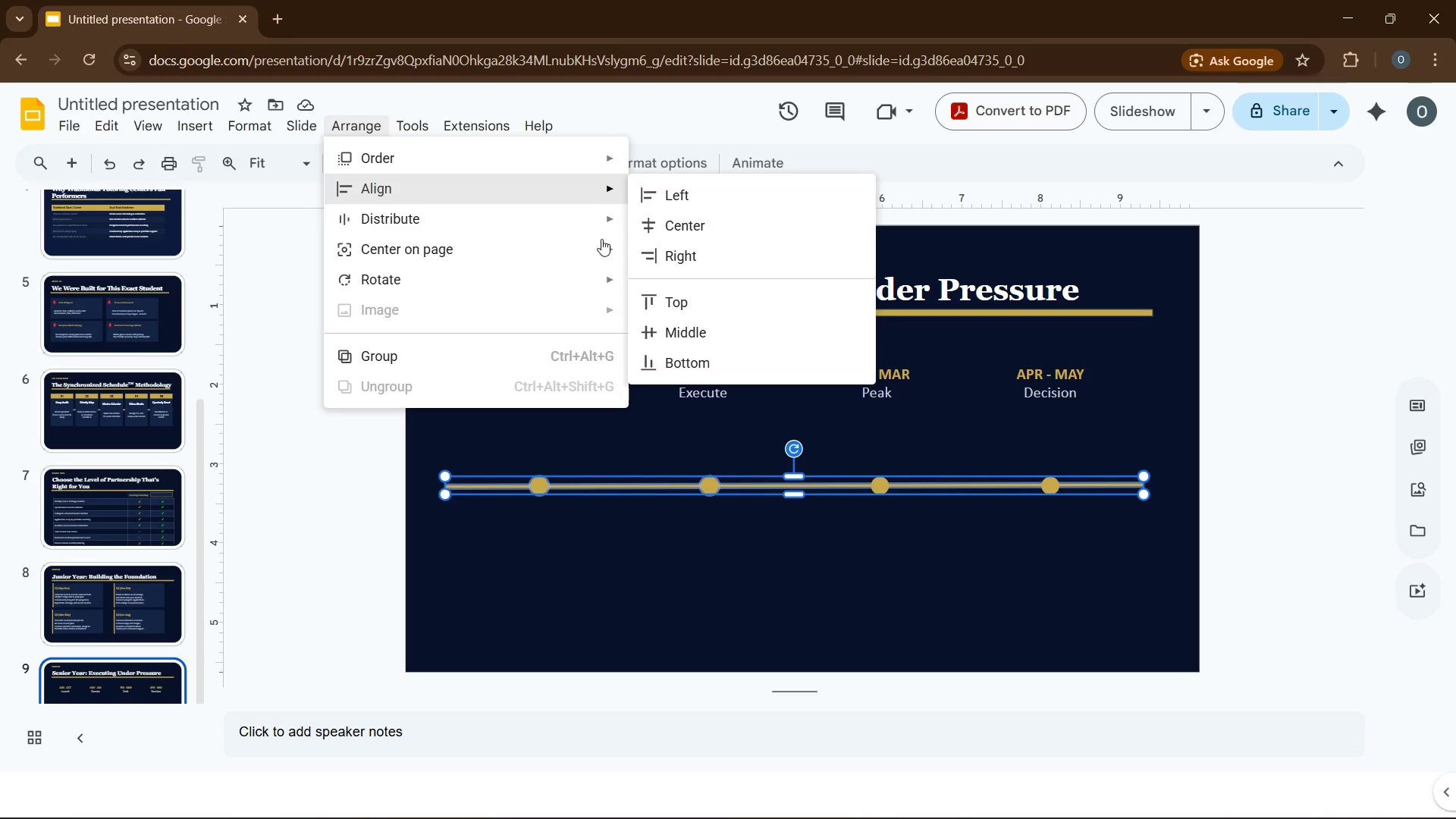 
mouse_move([614, 221])
 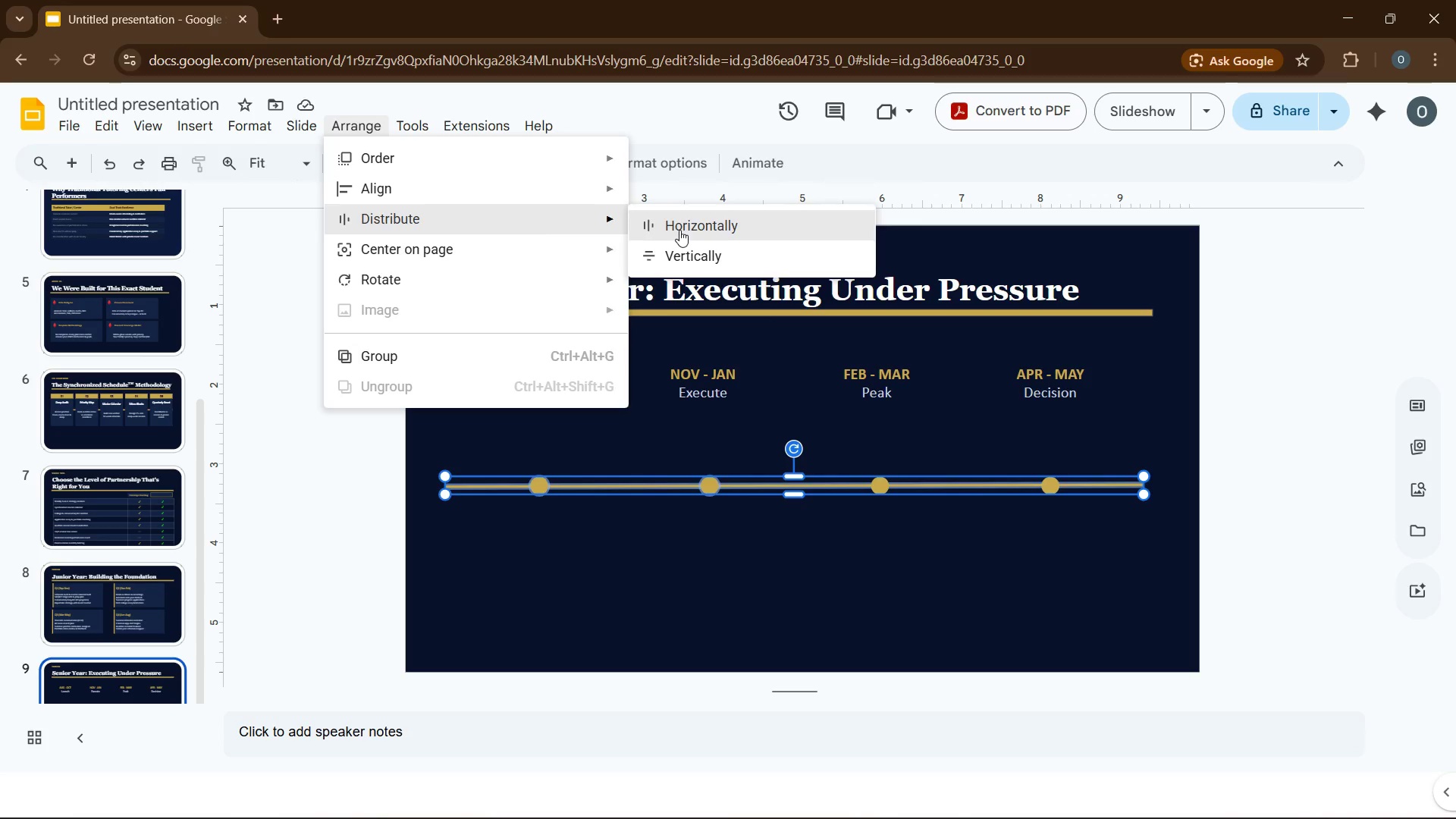 
left_click([679, 230])
 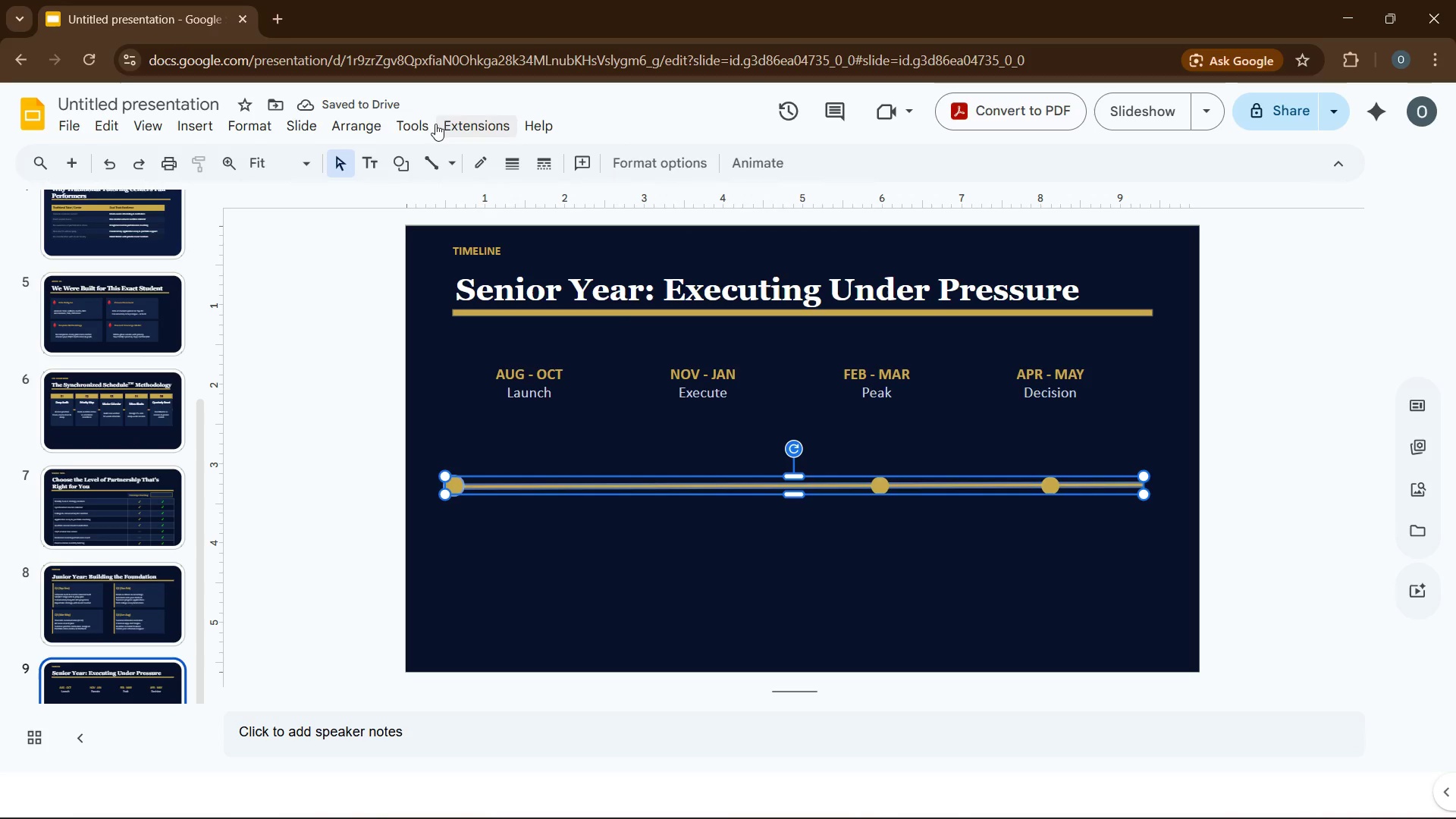 
left_click([355, 128])
 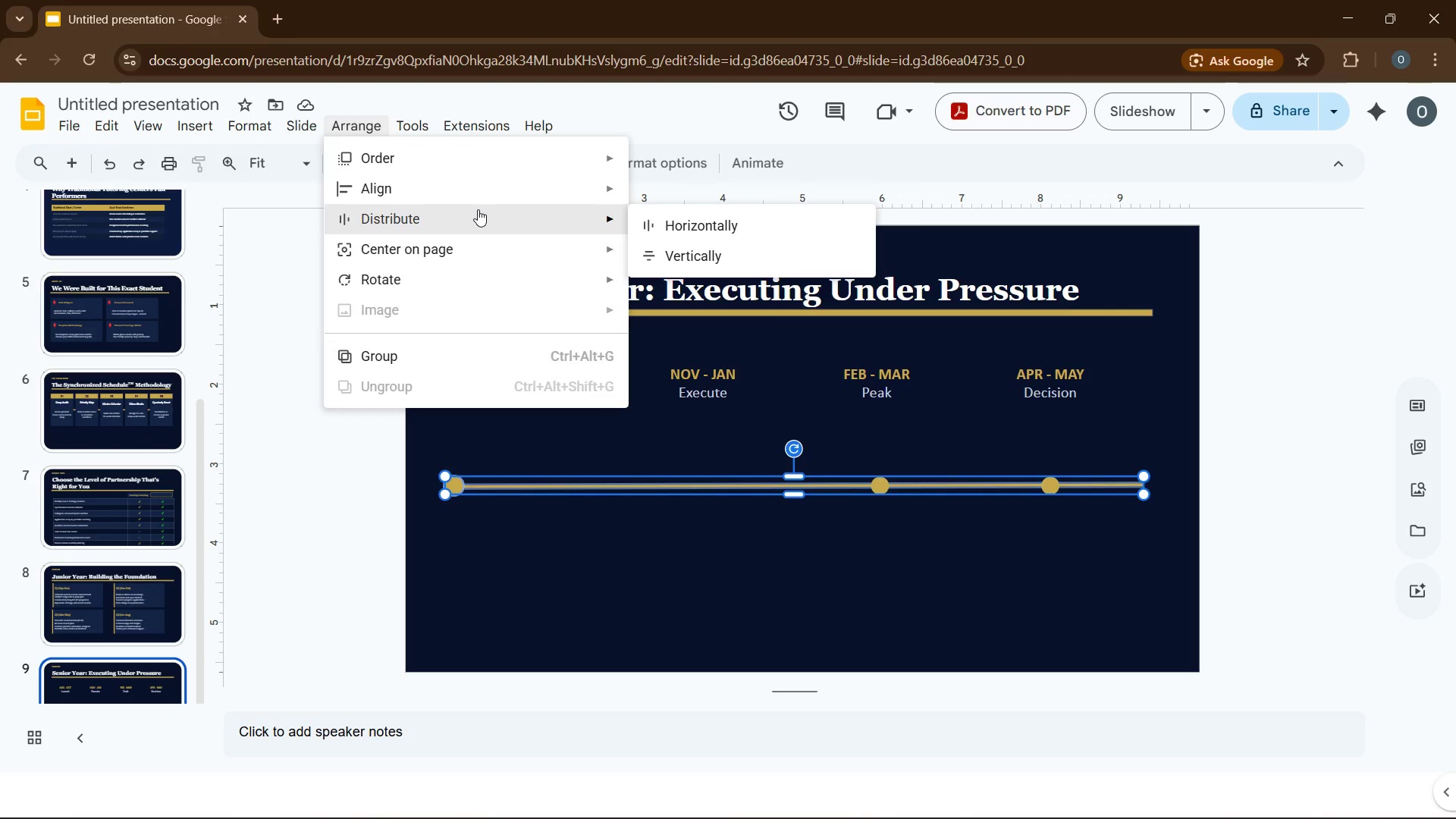 
wait(8.12)
 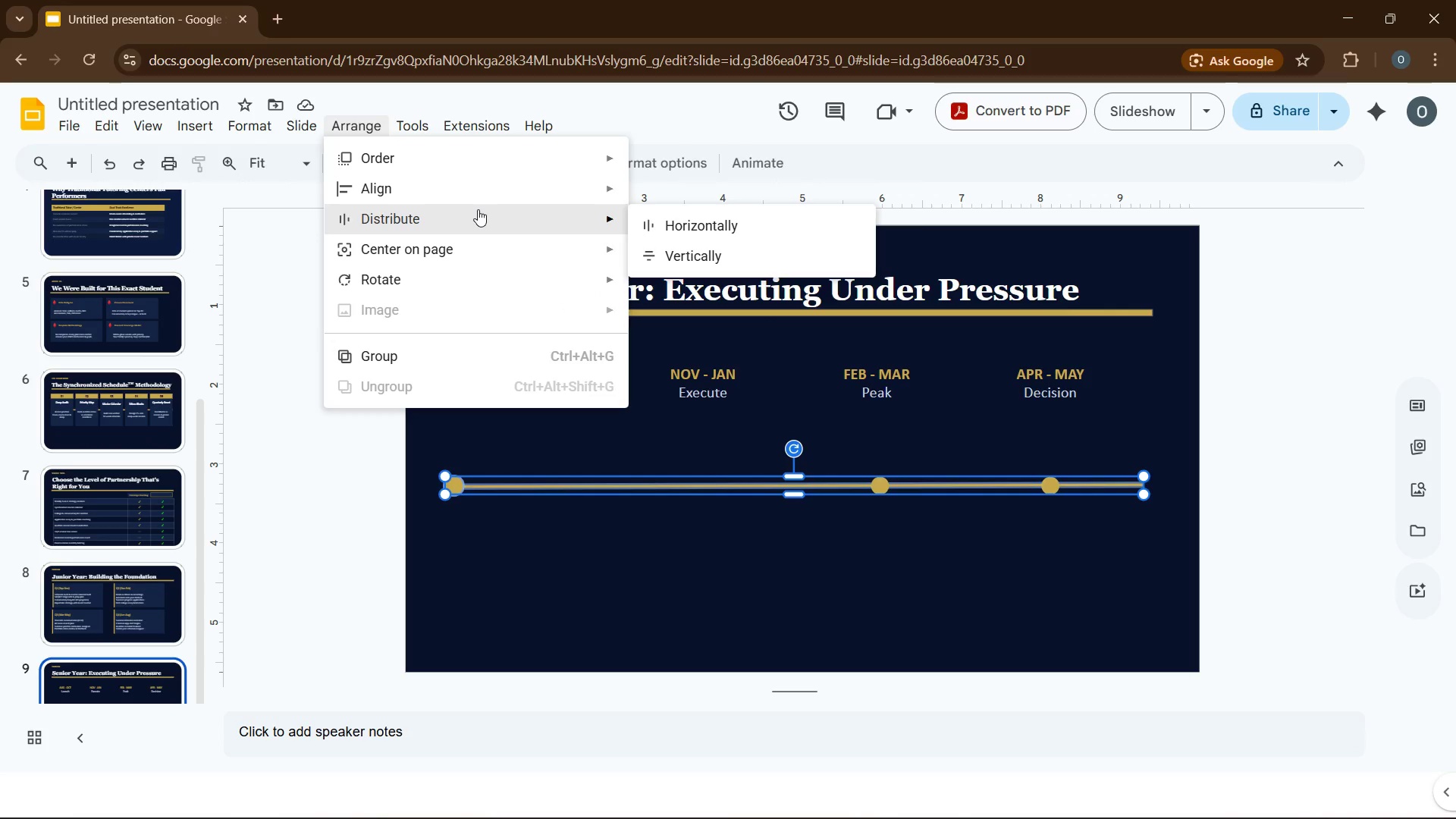 
mouse_move([585, 219])
 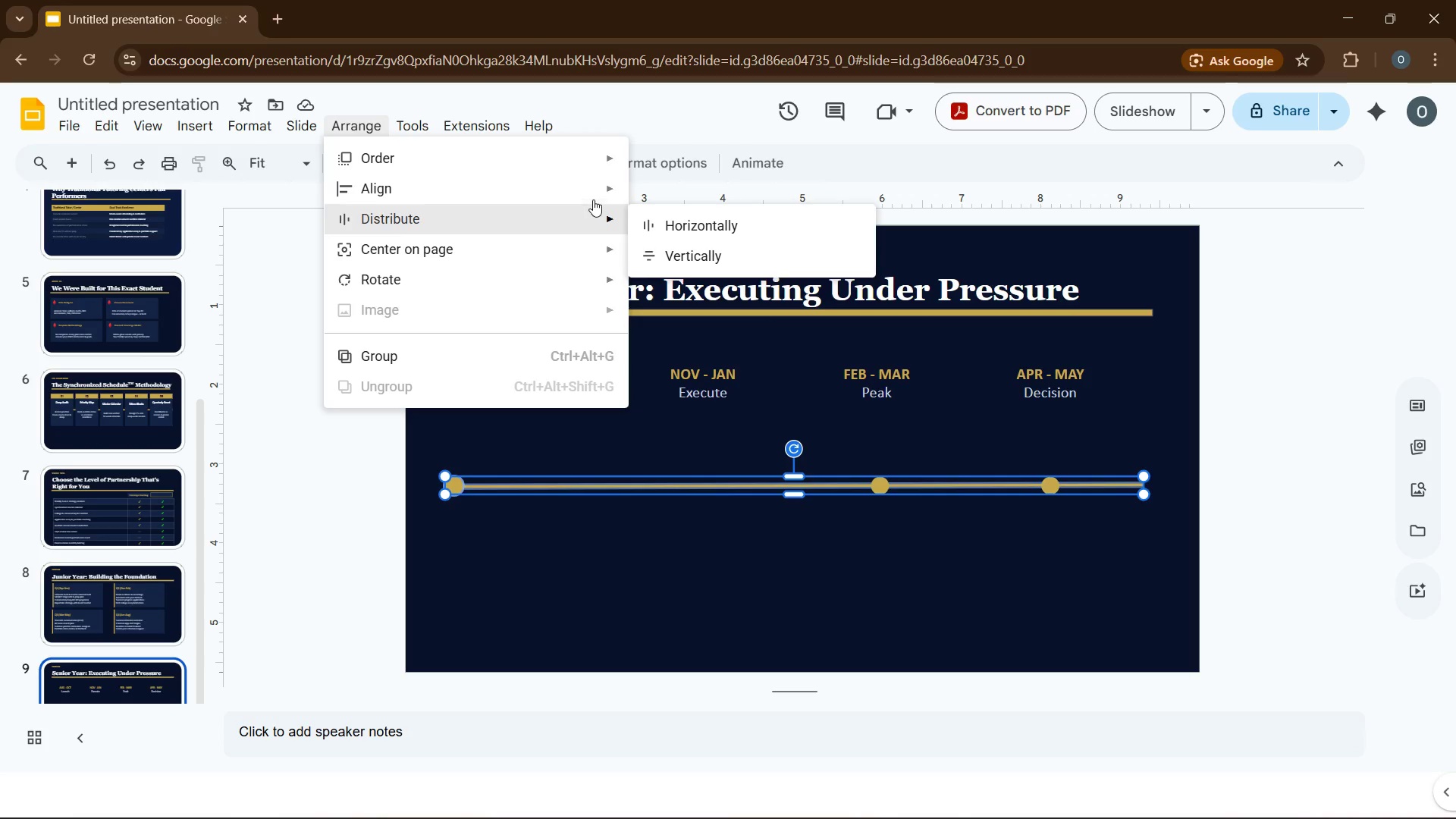 
mouse_move([608, 192])
 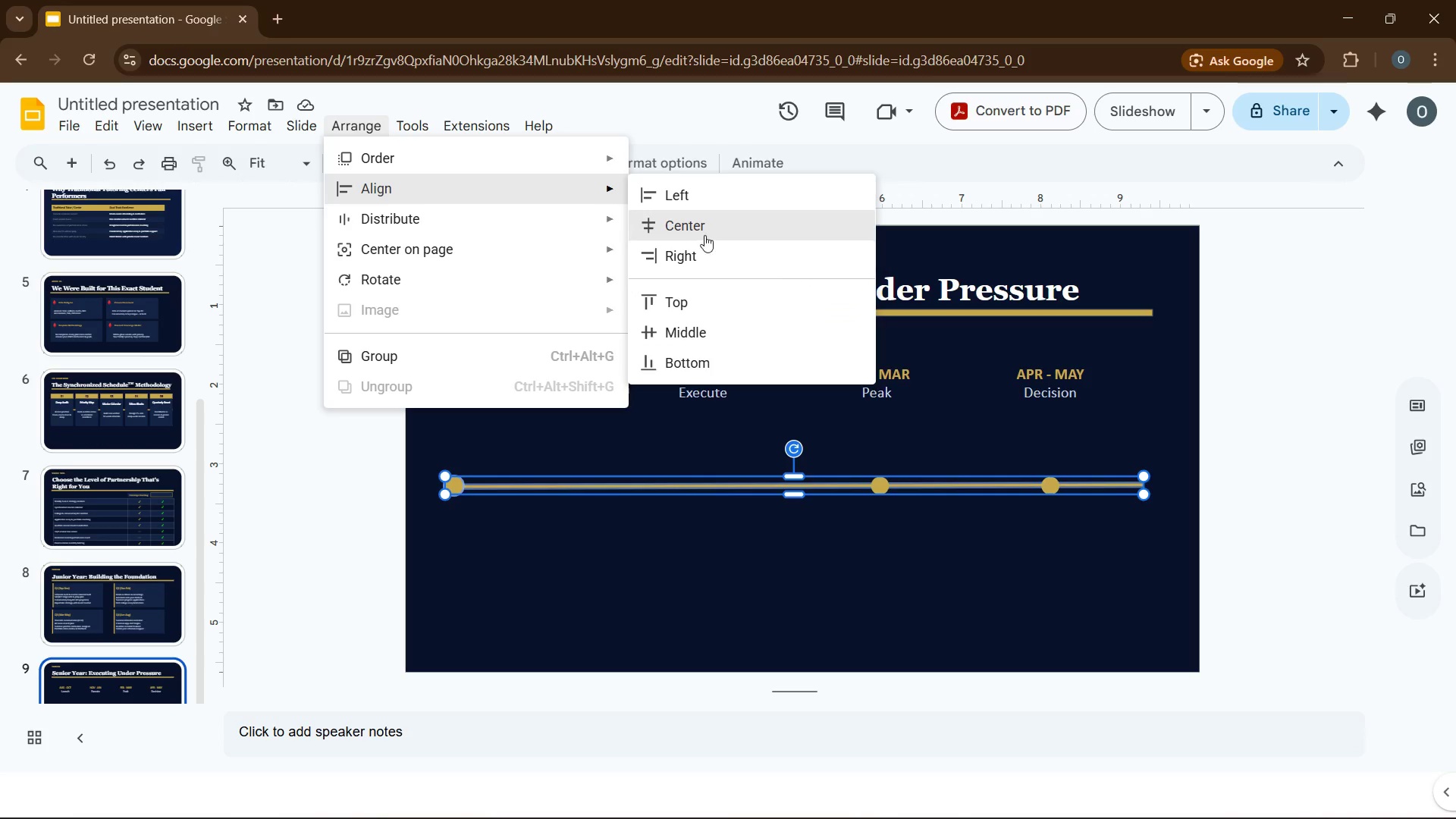 
left_click([708, 253])
 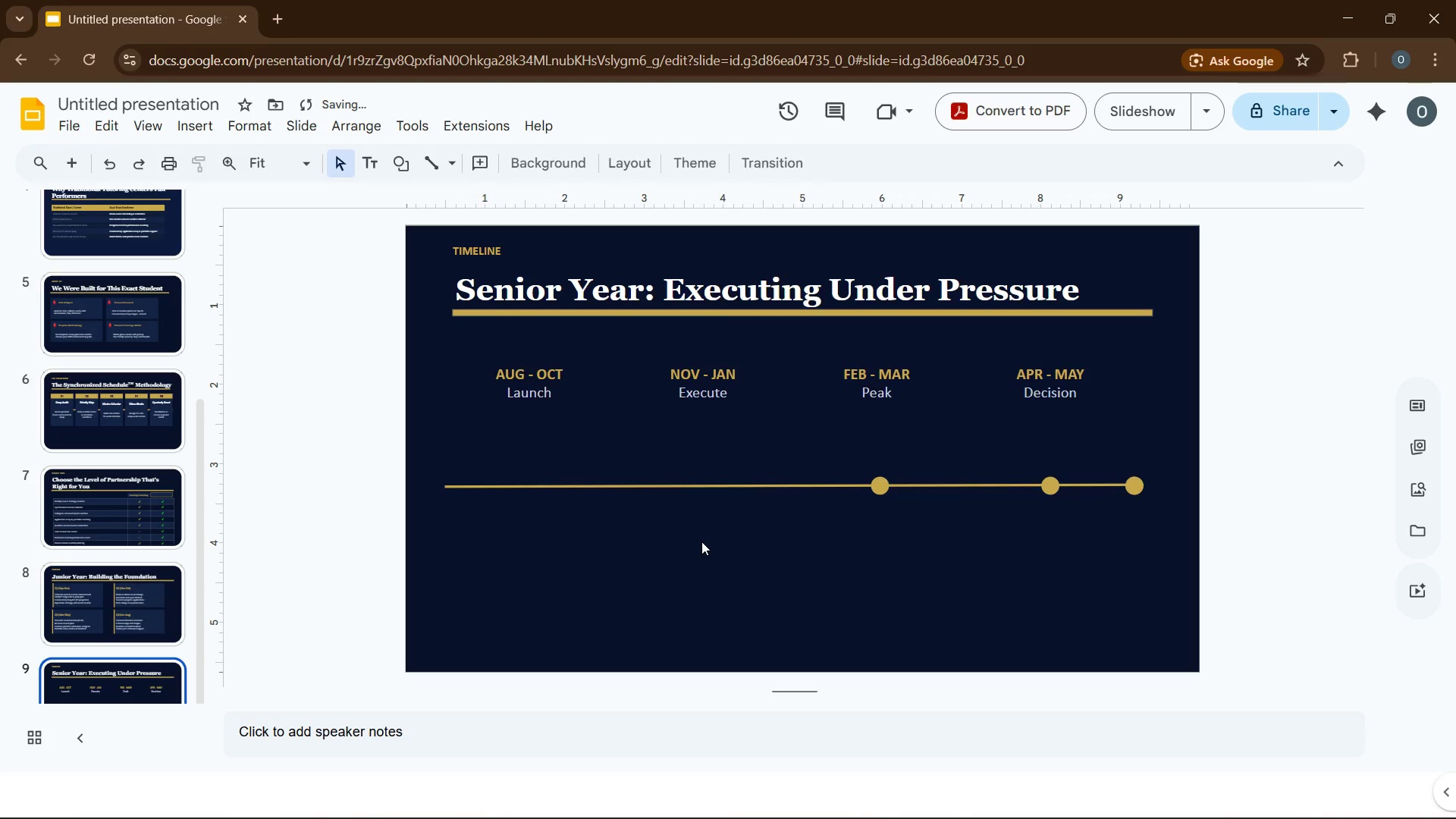 
key(Control+Z)
 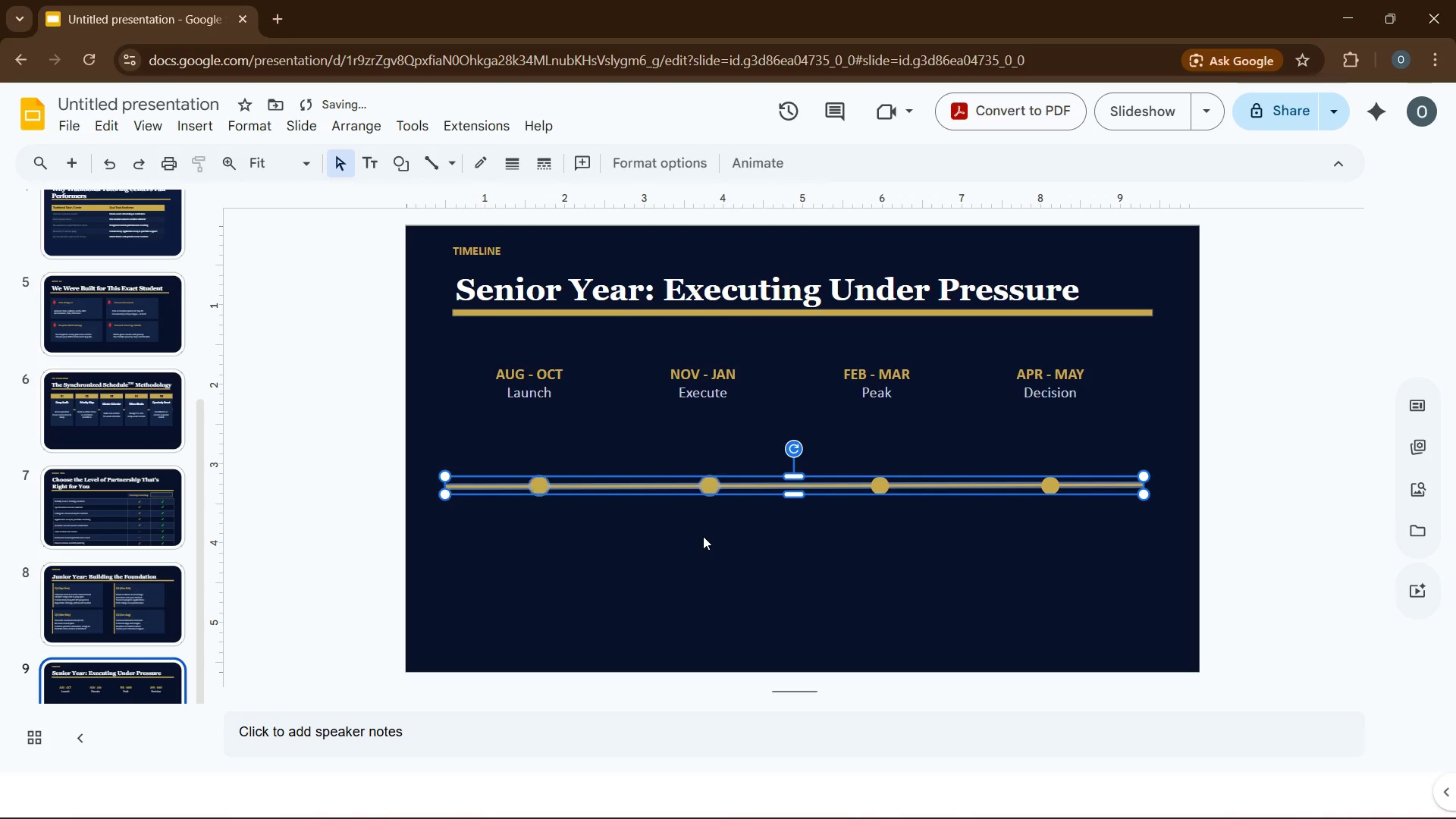 
key(Control+Z)
 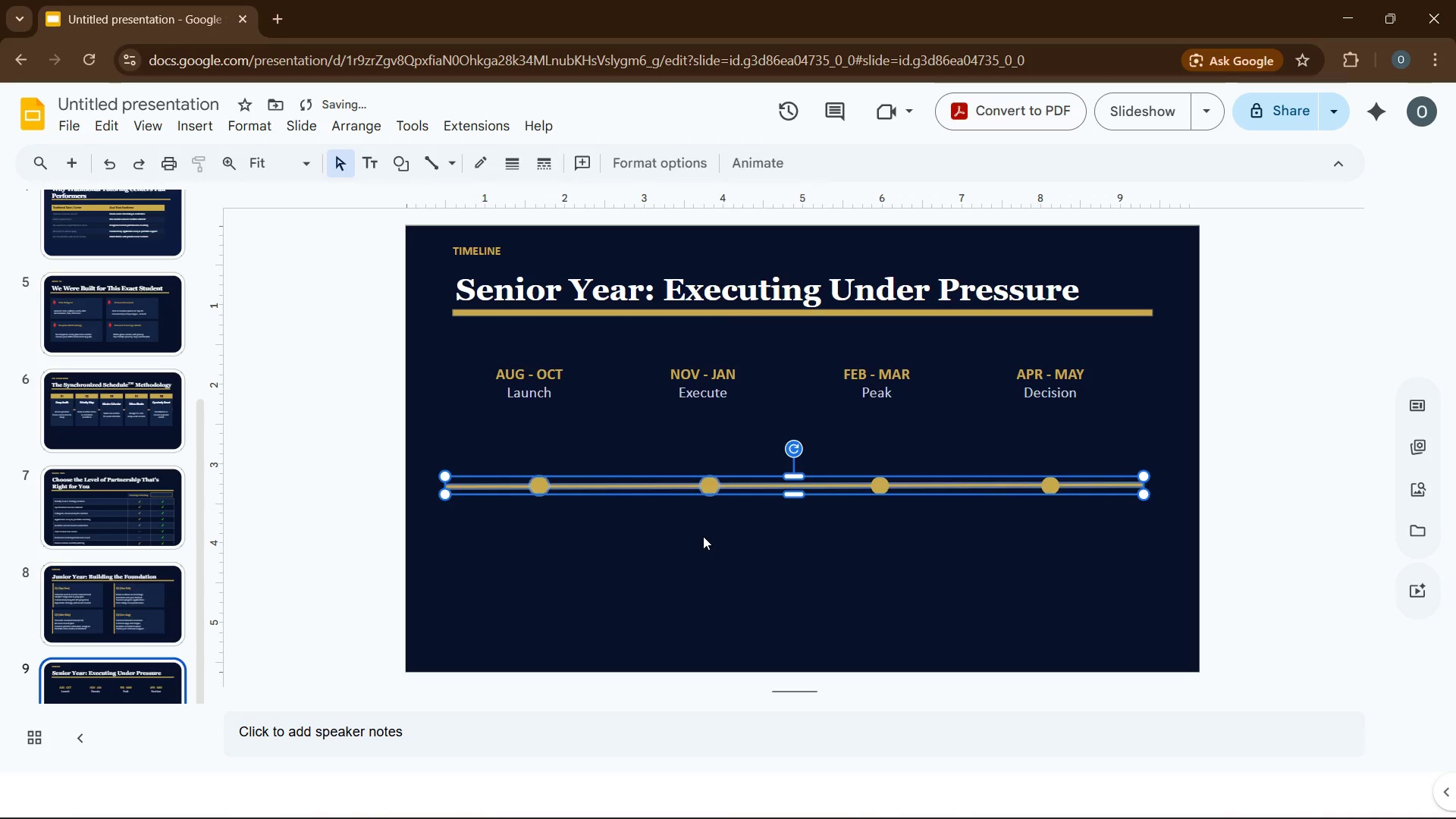 
left_click([703, 536])
 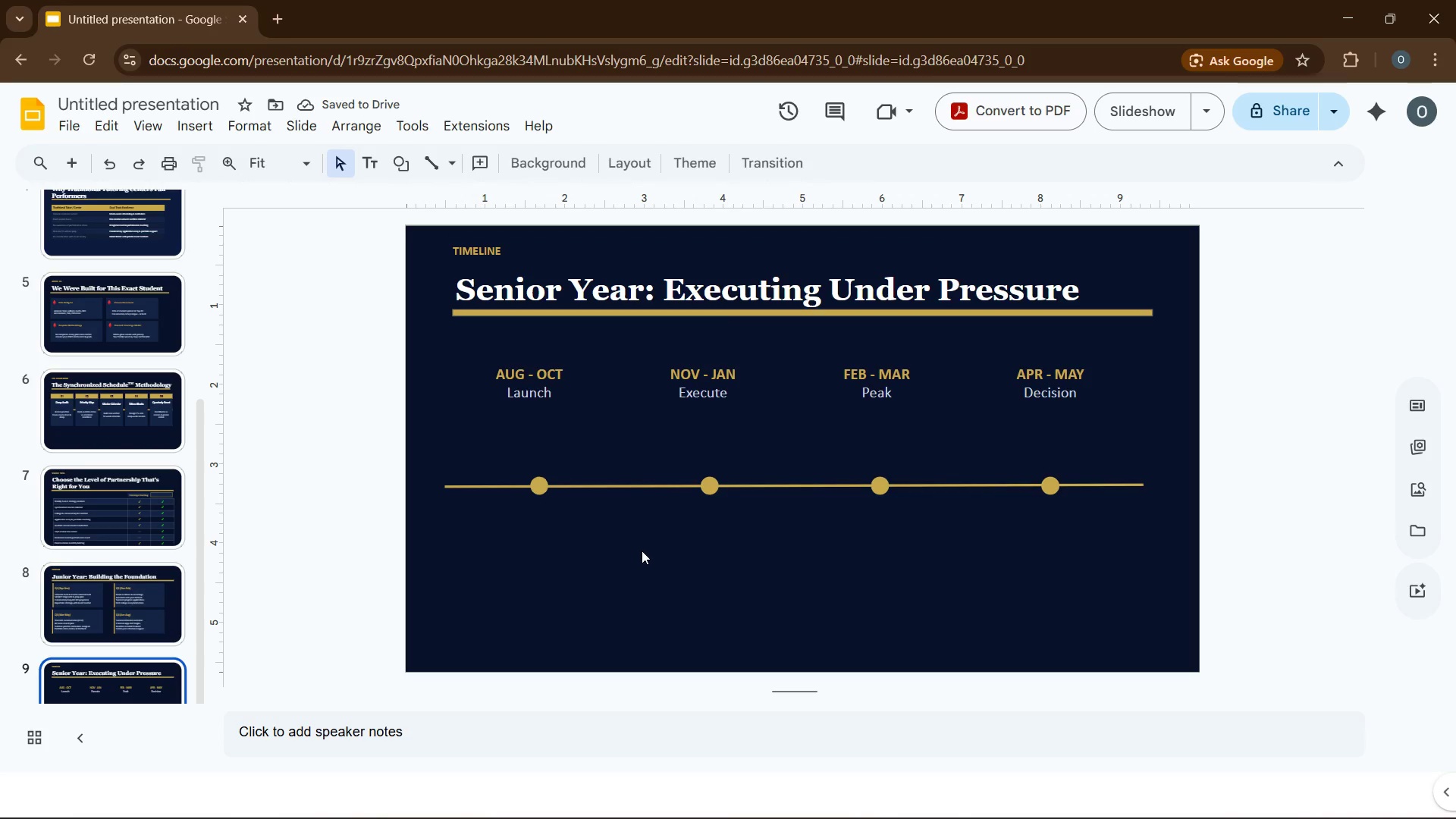 
left_click([536, 485])
 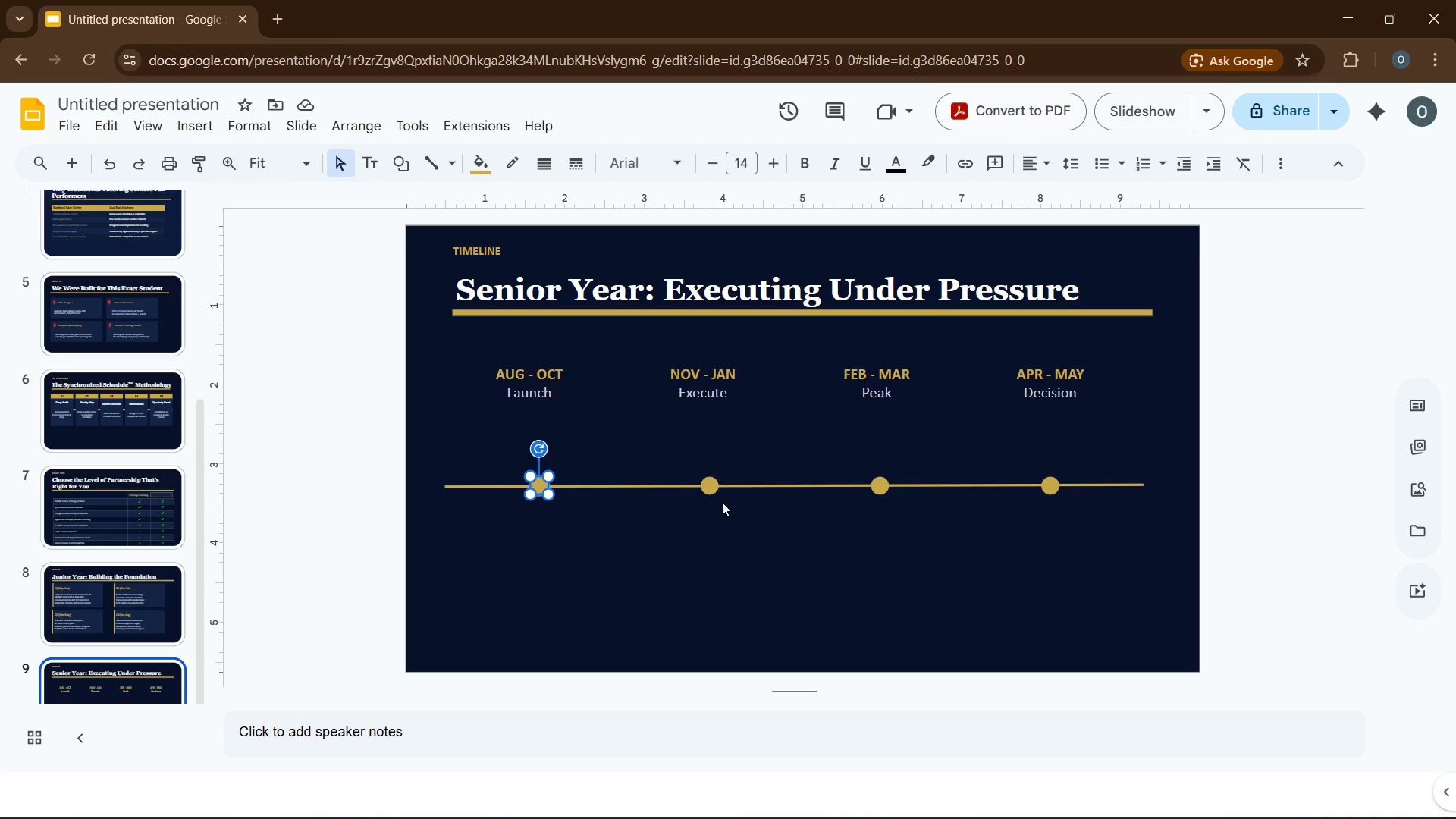 
hold_key(key=ControlLeft, duration=3.05)
left_click([707, 487])
 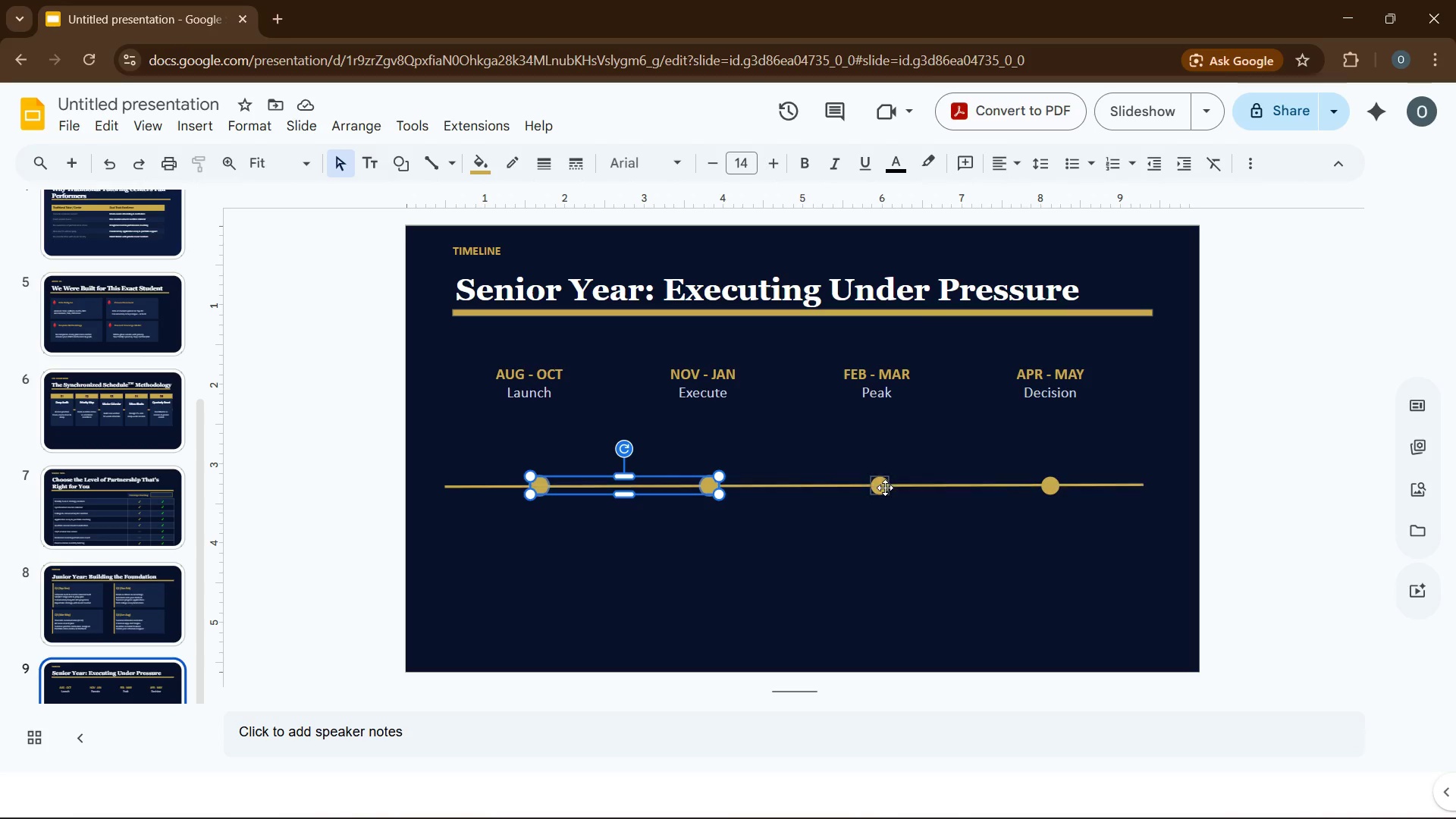 
left_click([885, 488])
 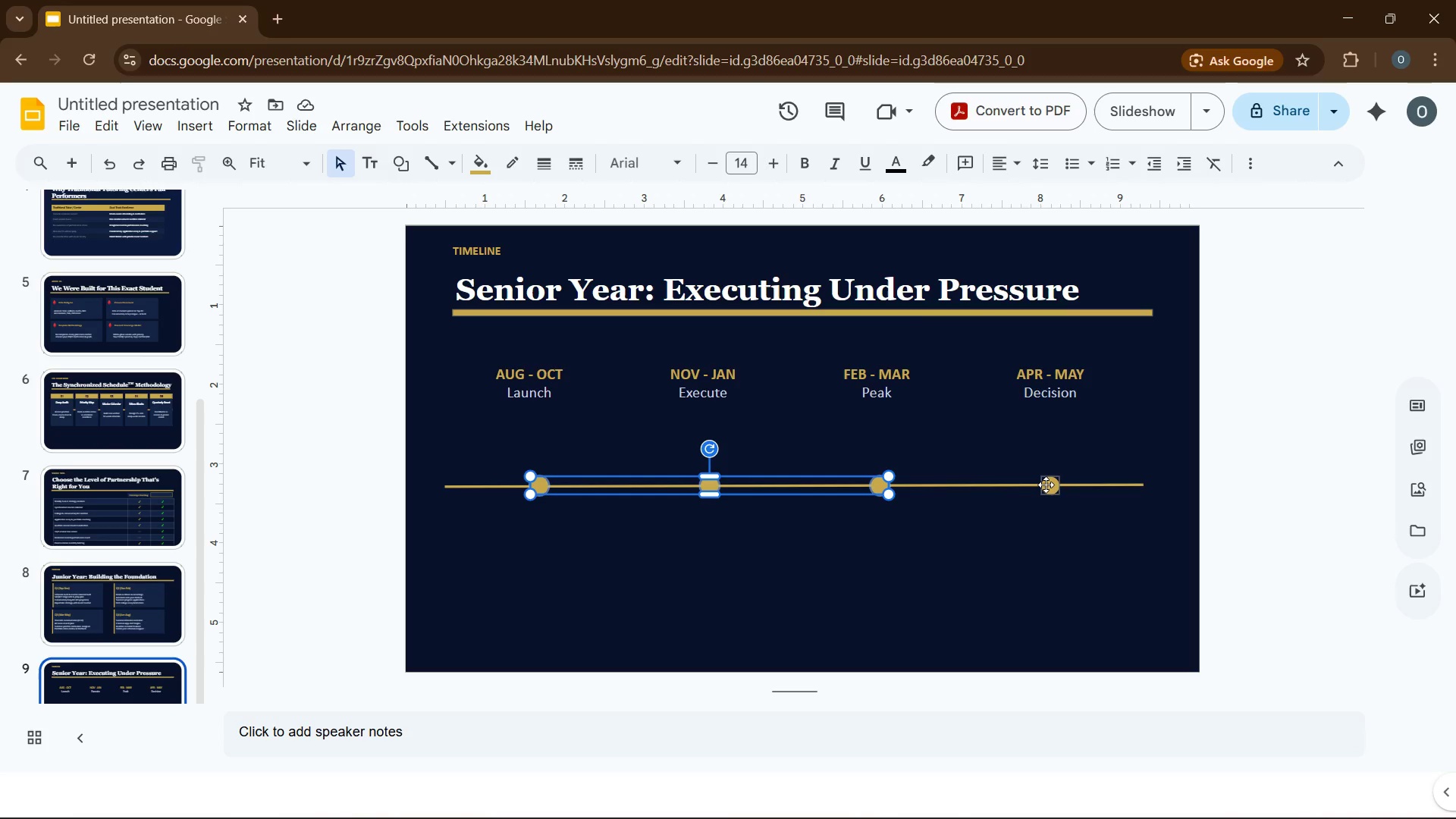 
left_click([1046, 485])
 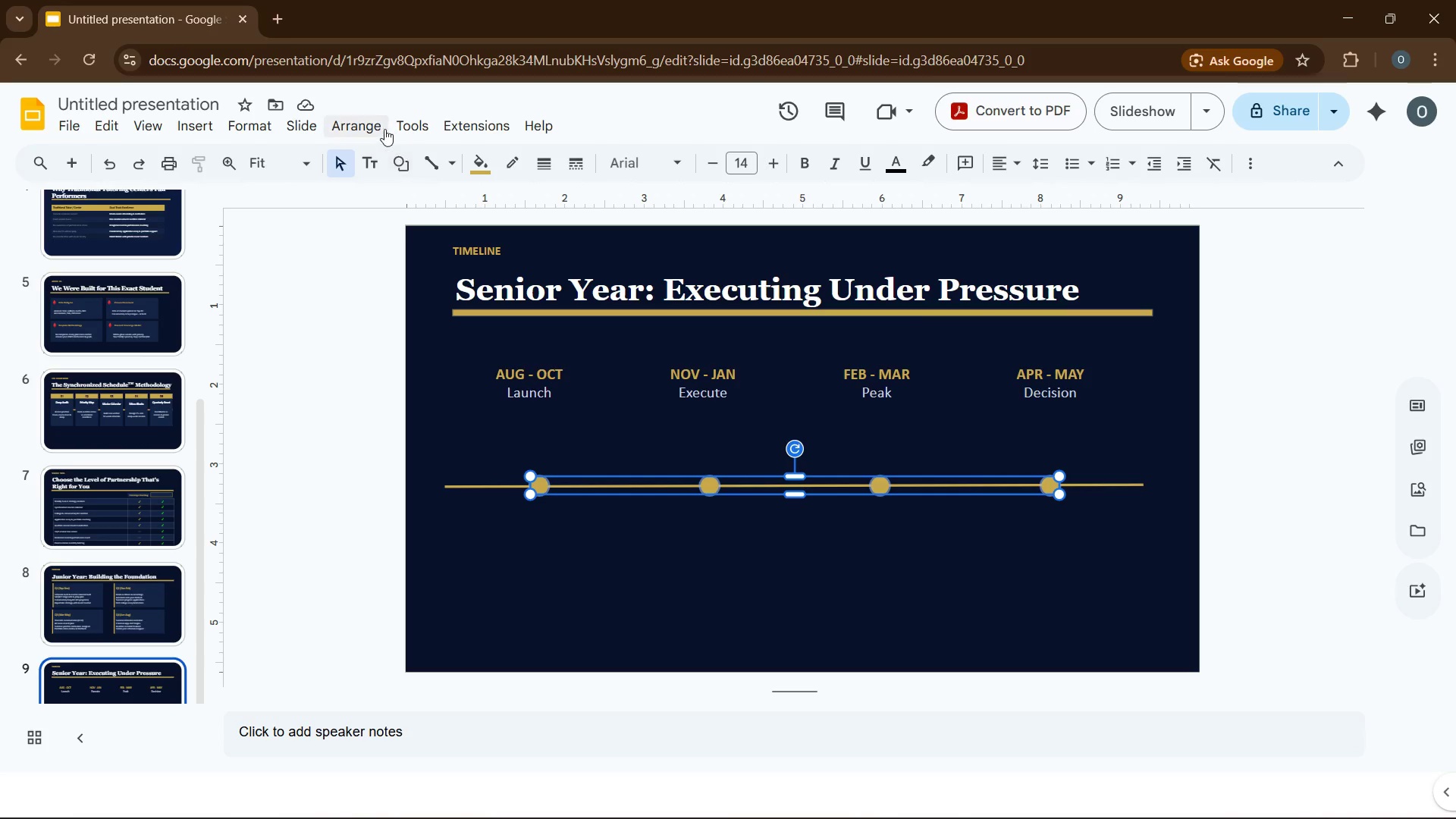 
left_click([376, 129])
 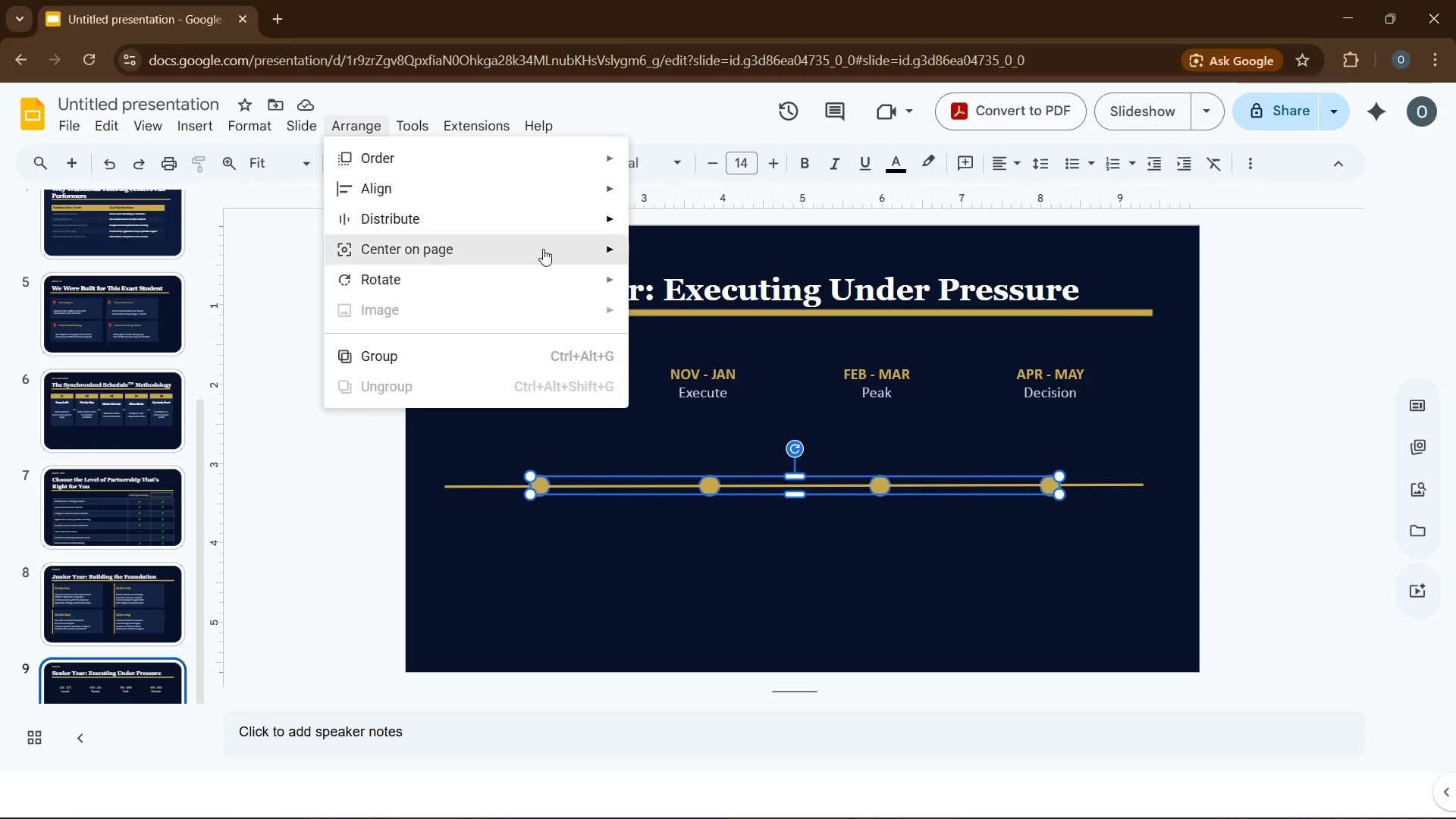 
mouse_move([563, 246])
 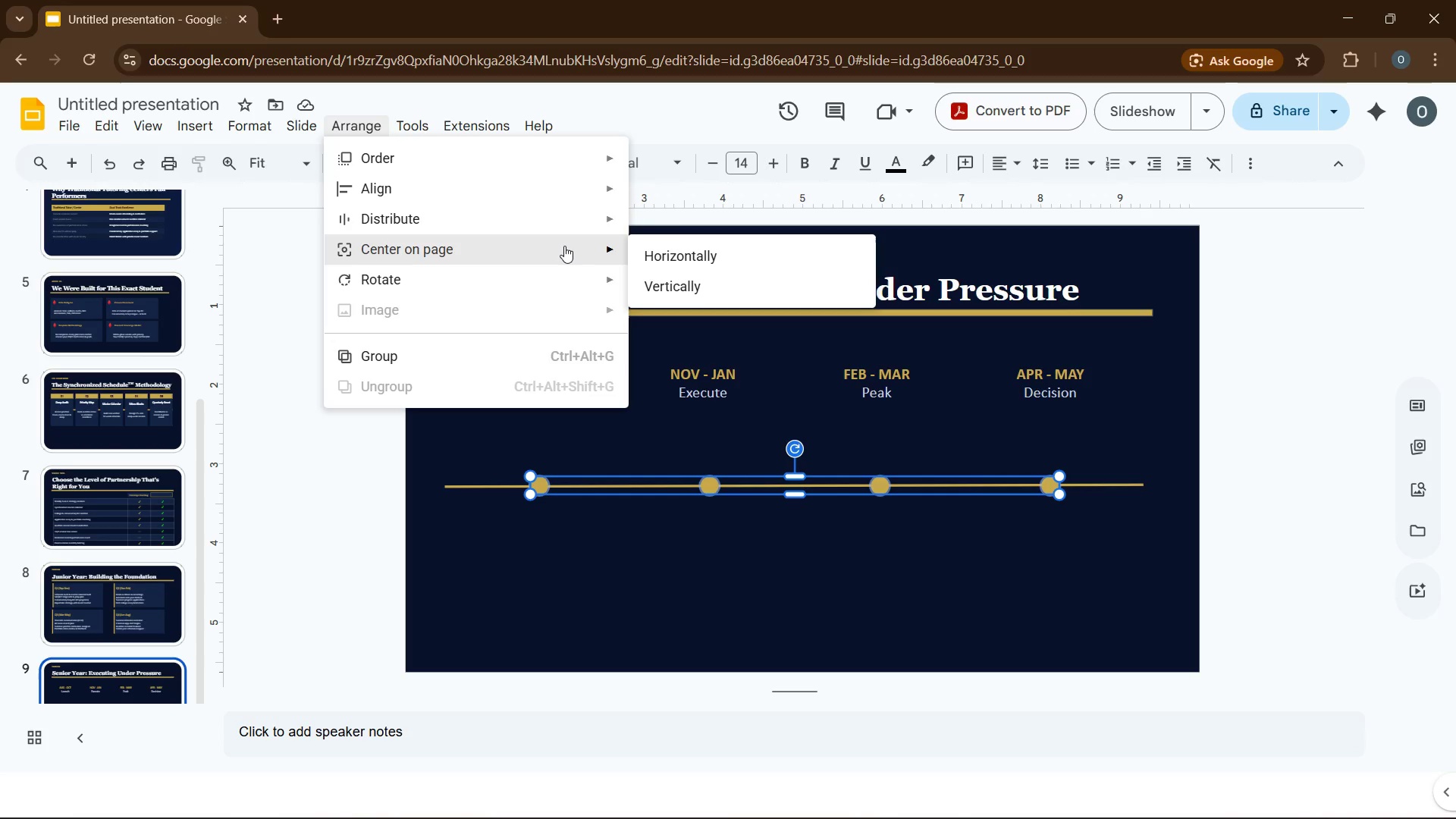 
left_click([686, 262])
 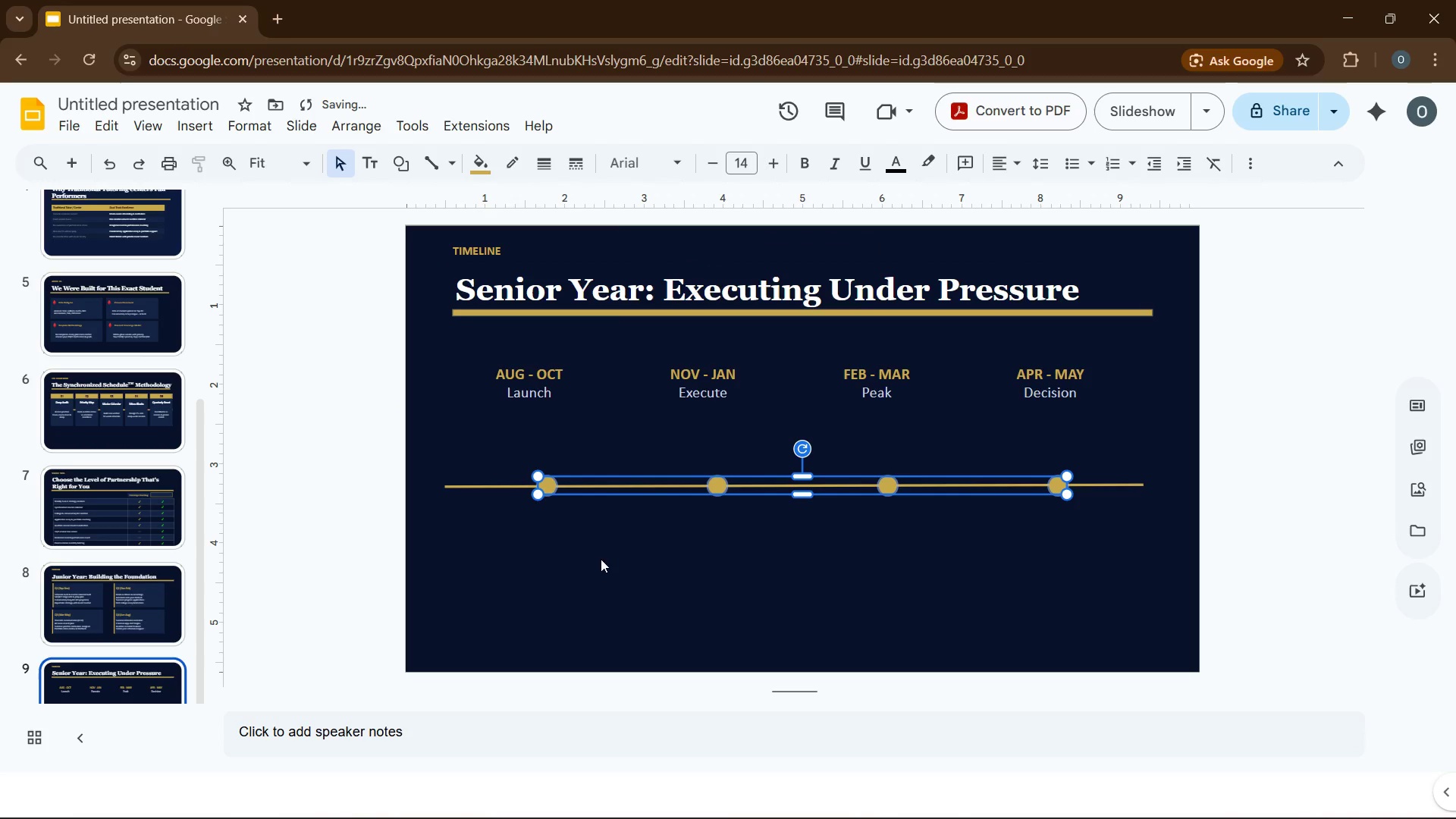 
left_click([599, 609])
 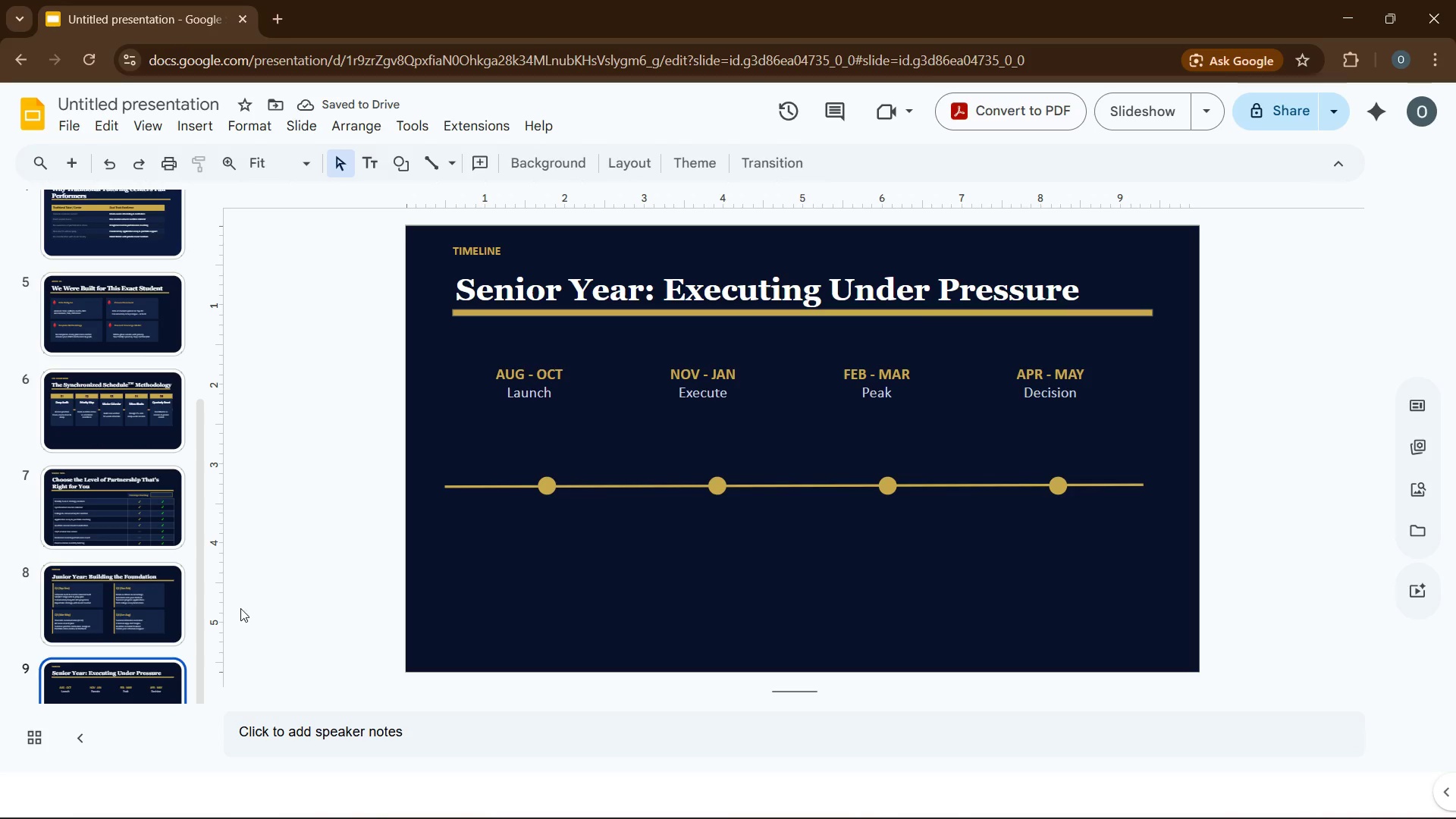 
wait(8.12)
 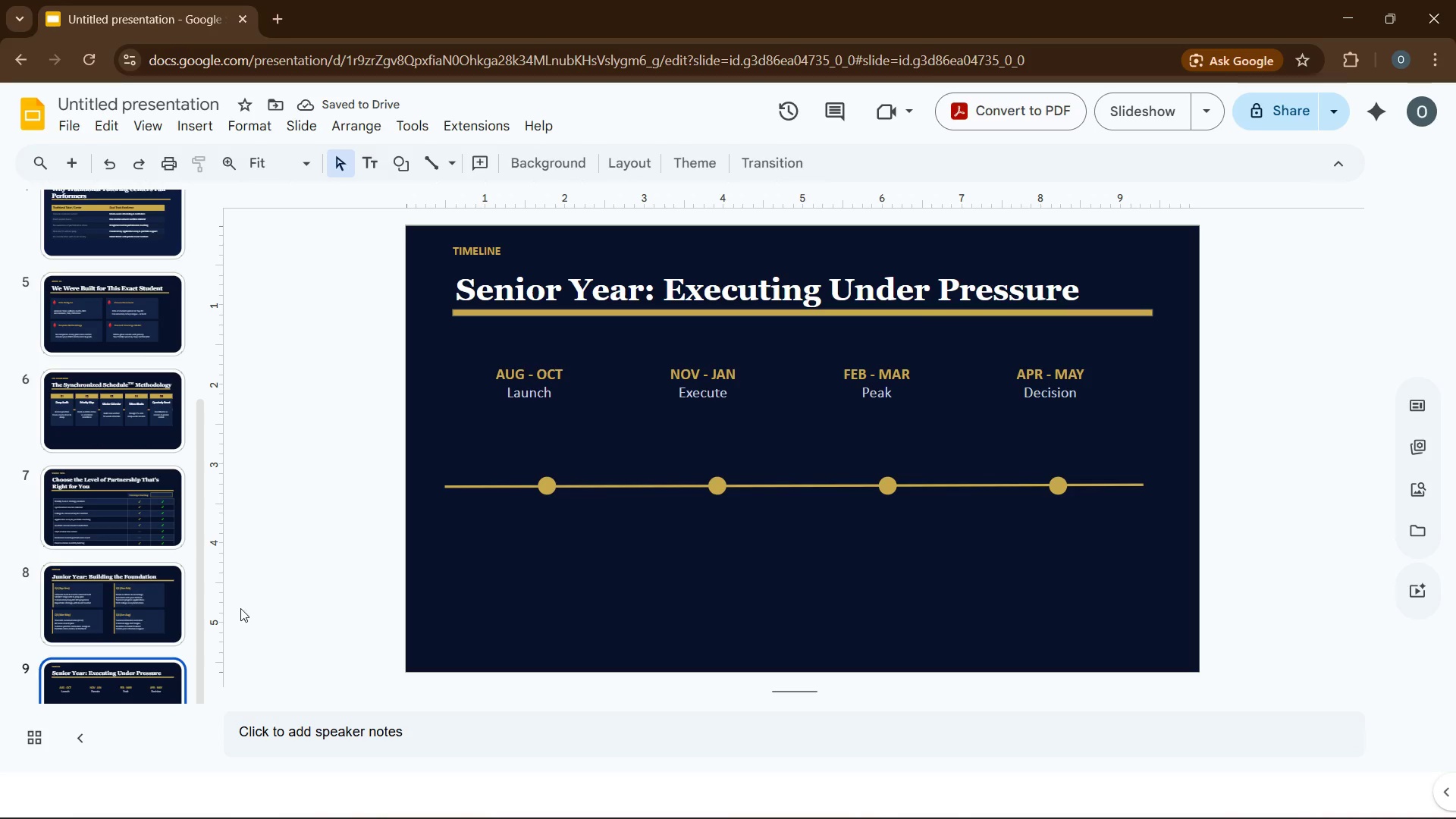 
left_click([202, 127])
 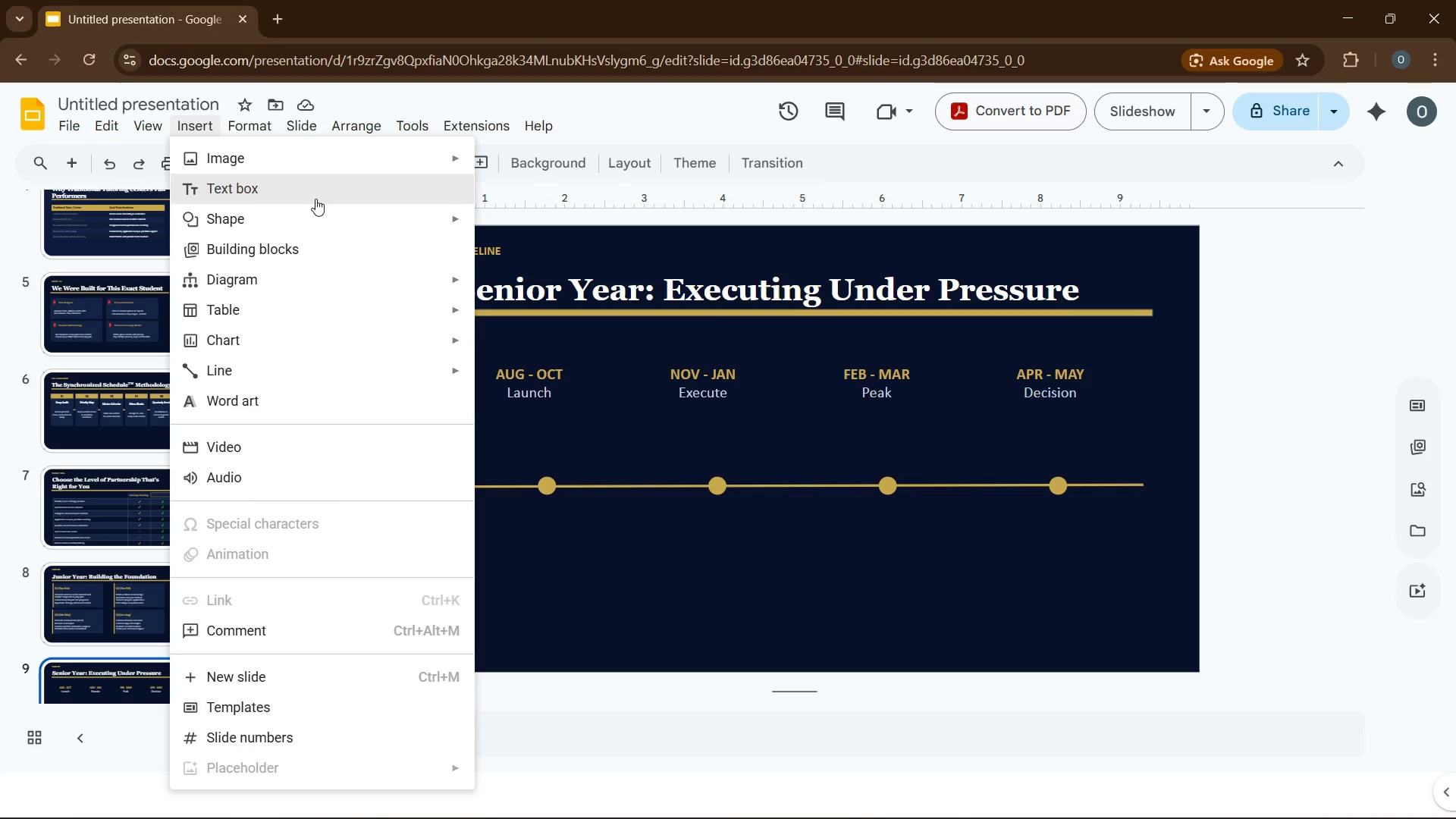 
left_click([315, 199])
 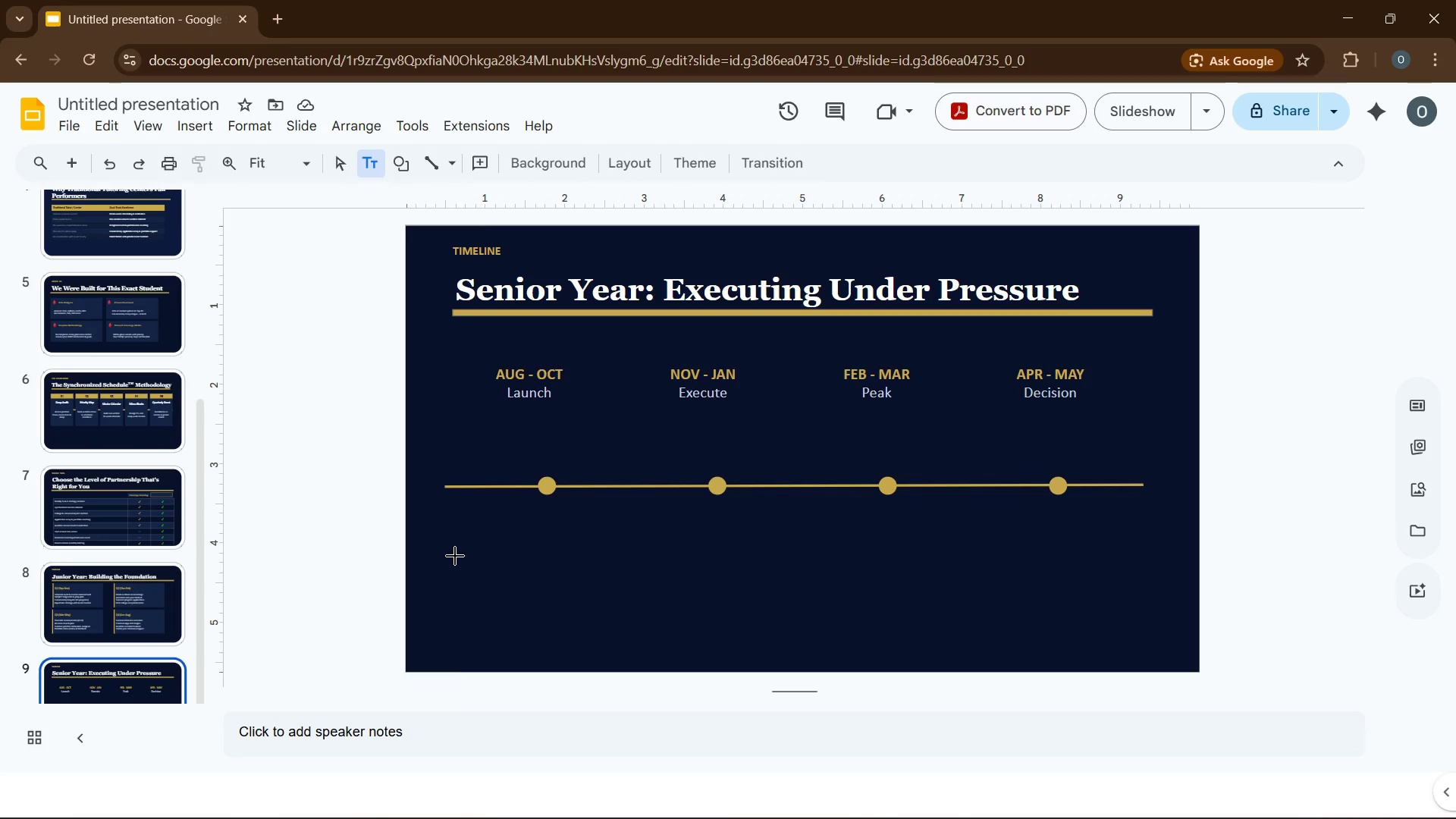 
left_click_drag(start_coordinate=[455, 541], to_coordinate=[645, 632])
 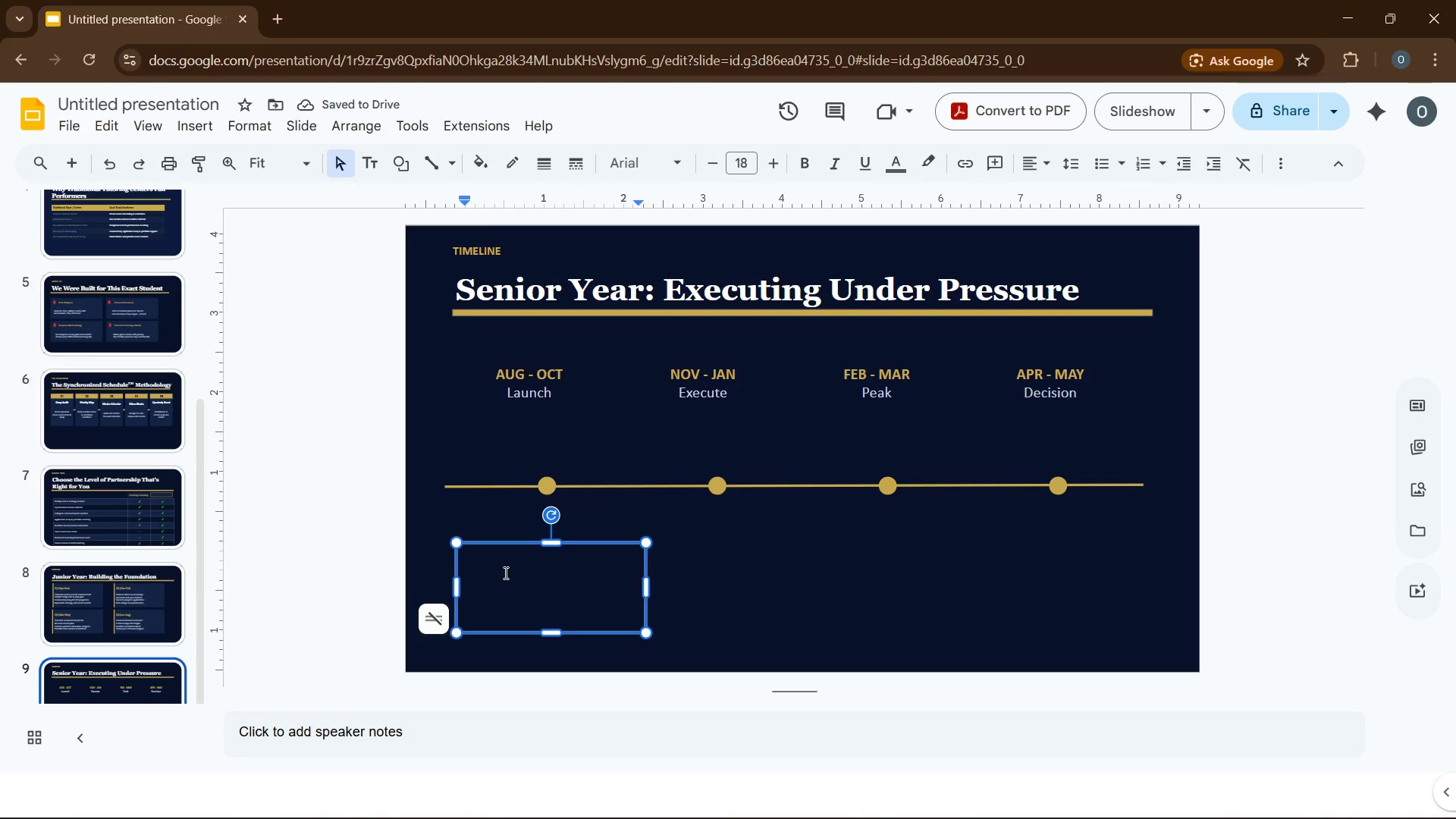 
type(finalise applocta)
key(Backspace)
key(Backspace)
key(Backspace)
key(Backspace)
type(ication list)
 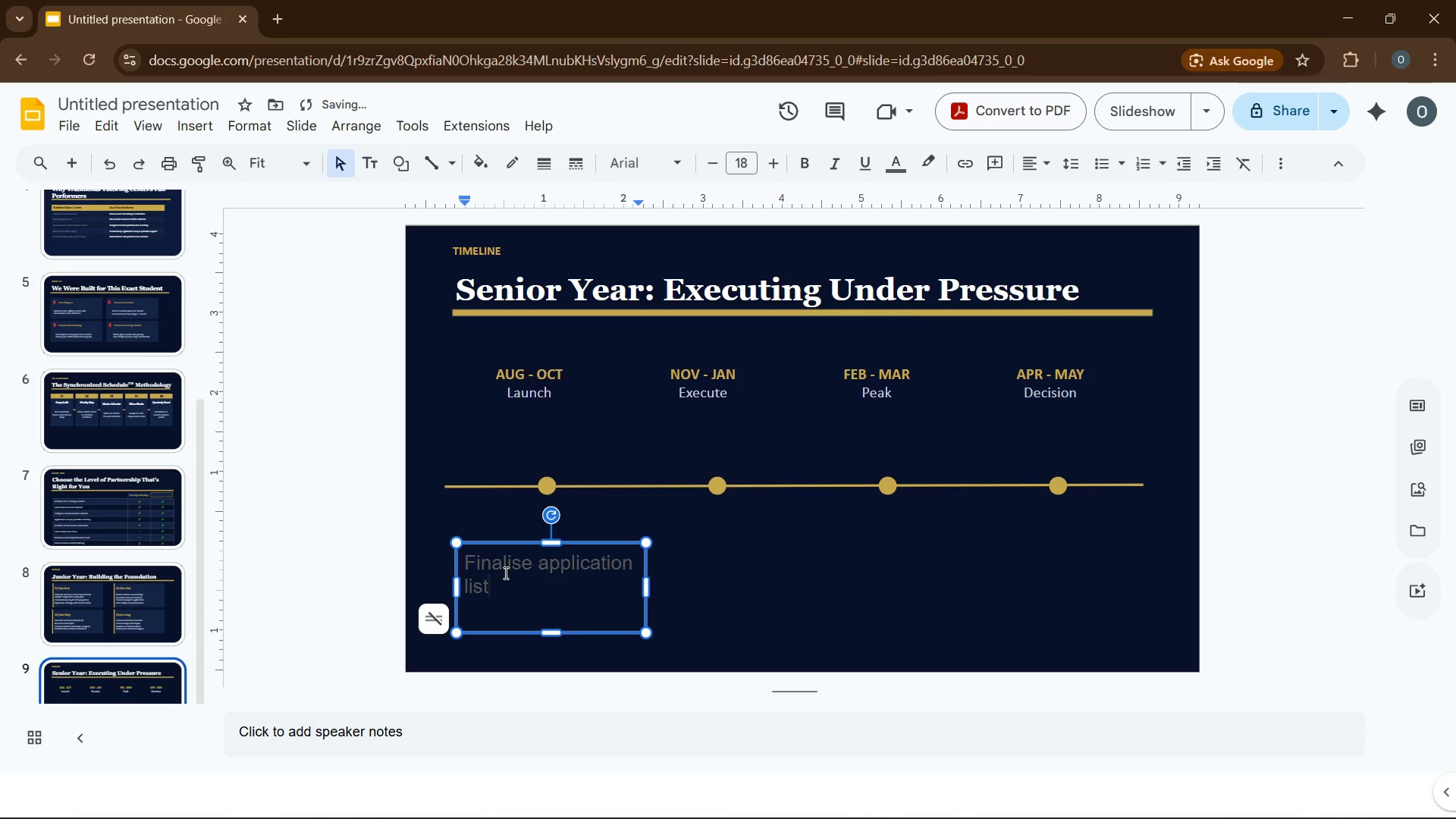 
key(Enter)
 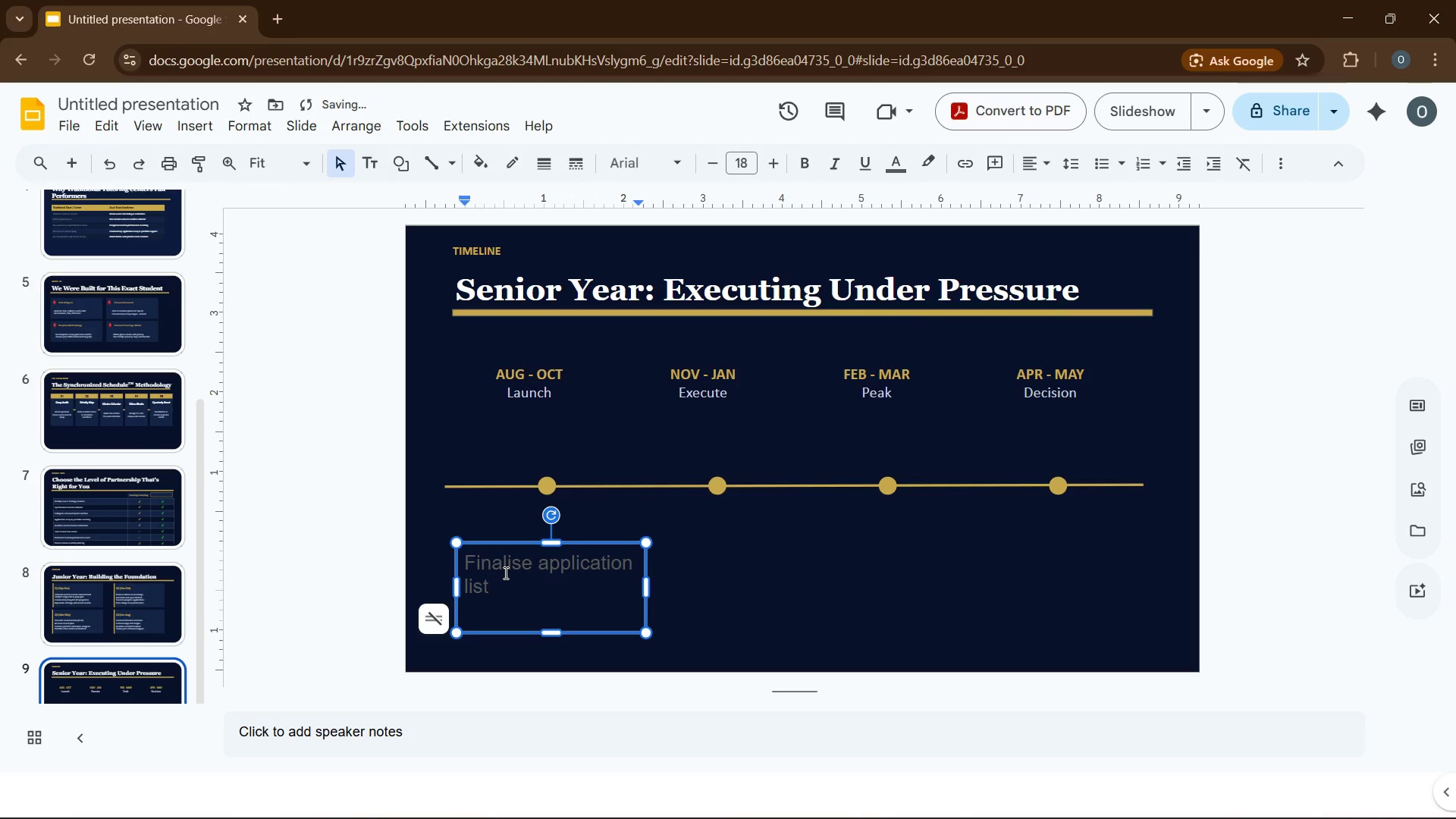 
type(common App essays polished)
 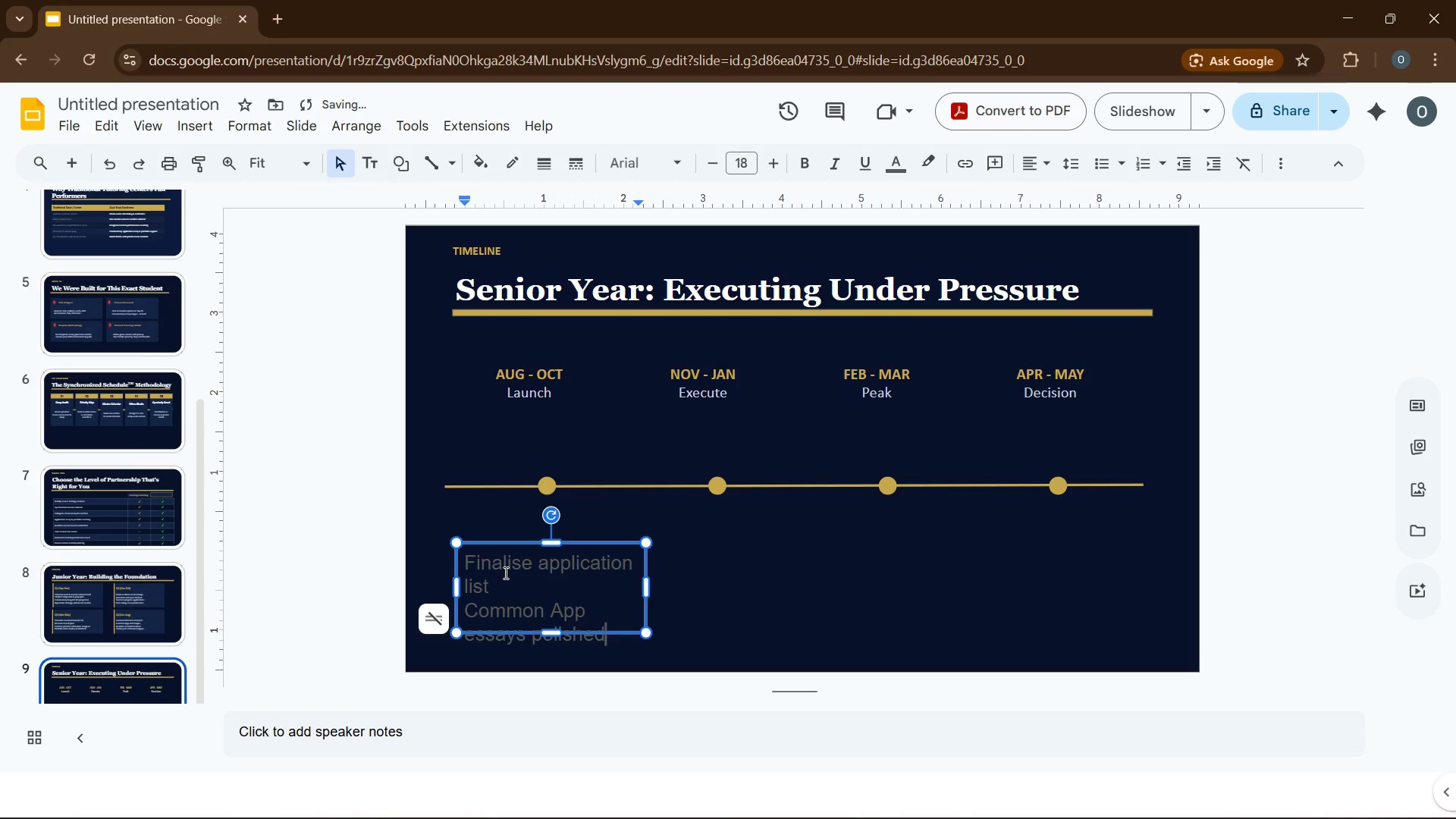 
key(Control+A)
 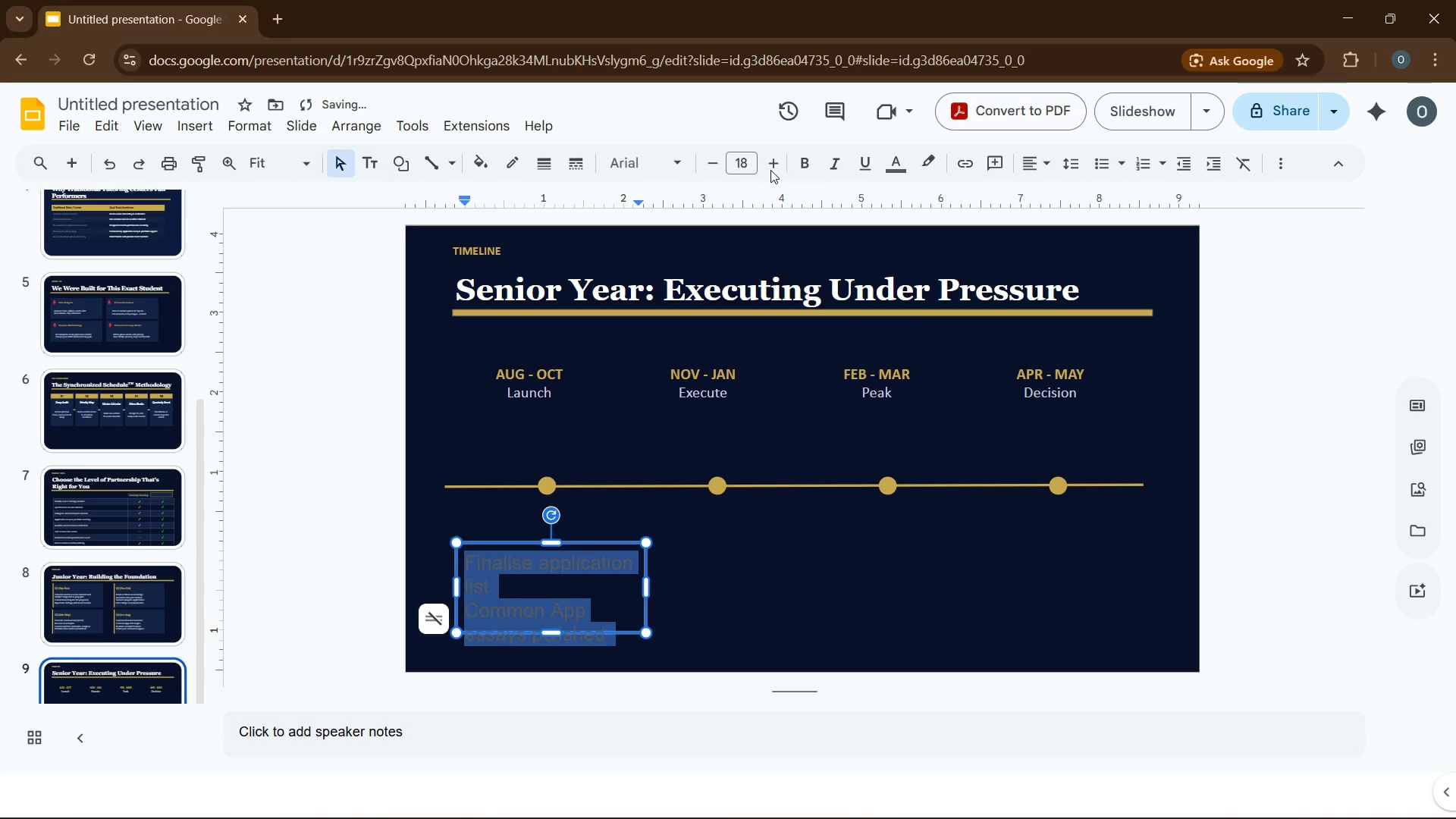 
left_click([745, 165])
 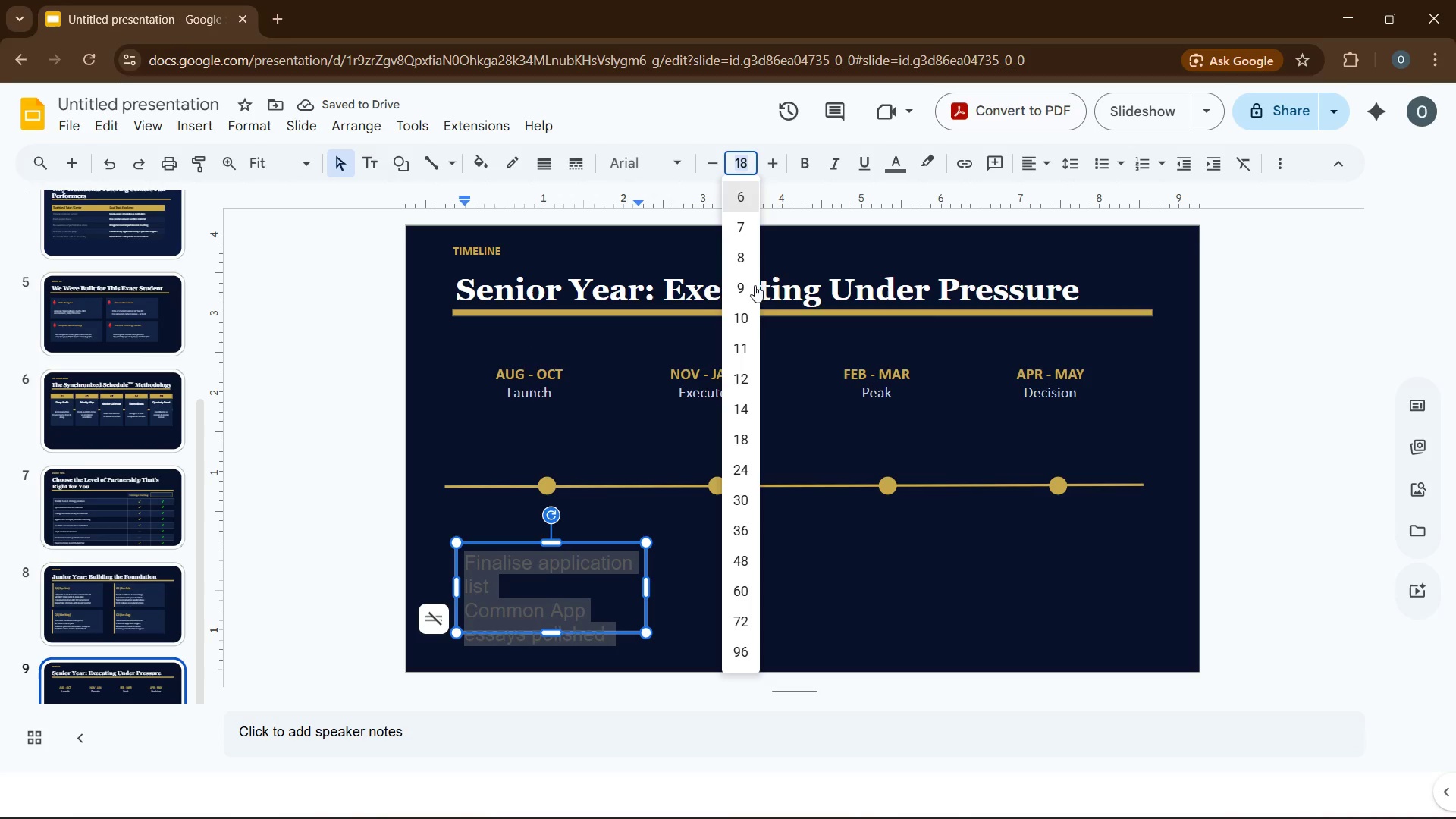 
left_click([745, 352])
 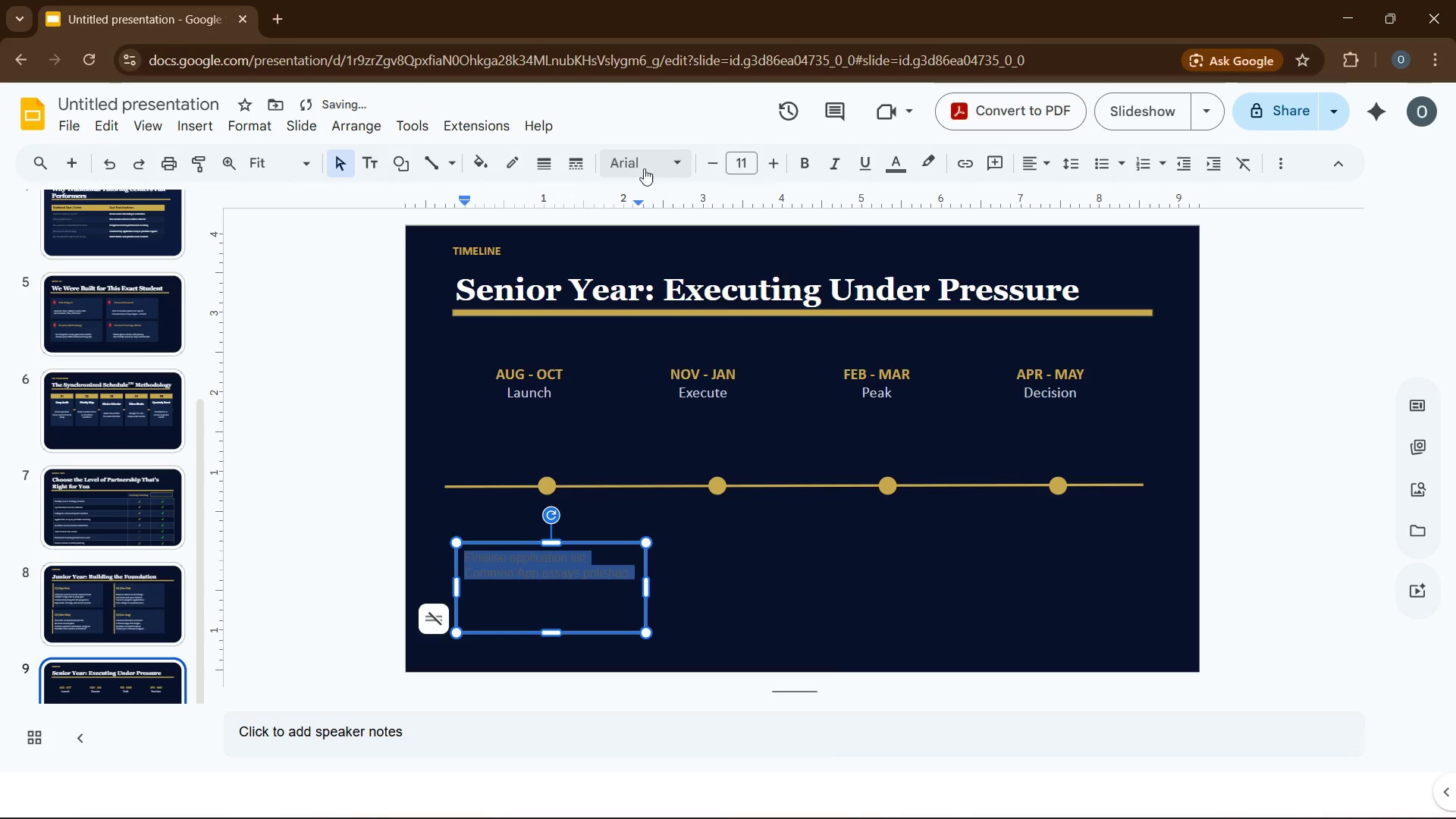 
left_click([644, 168])
 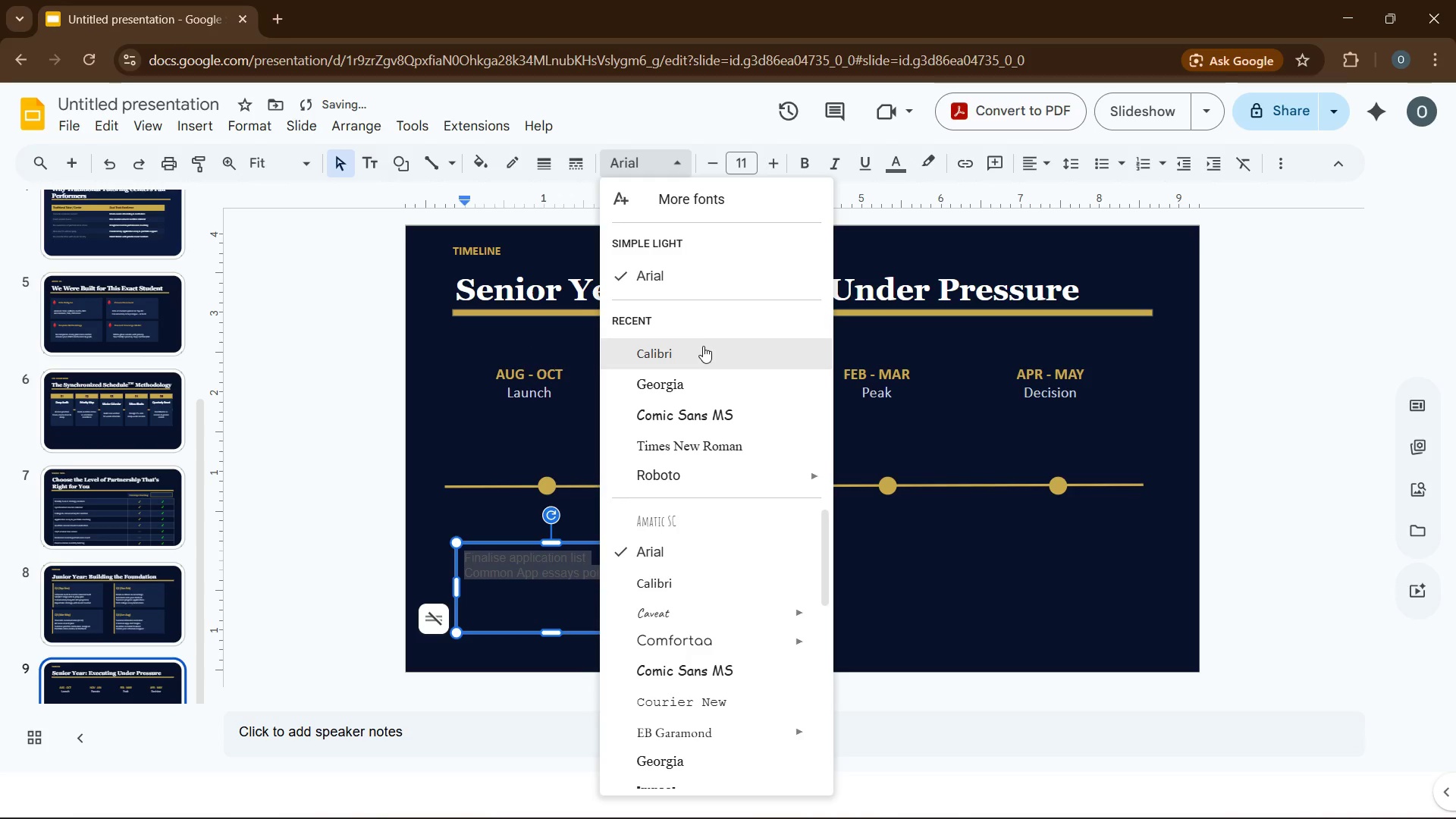 
left_click([703, 349])
 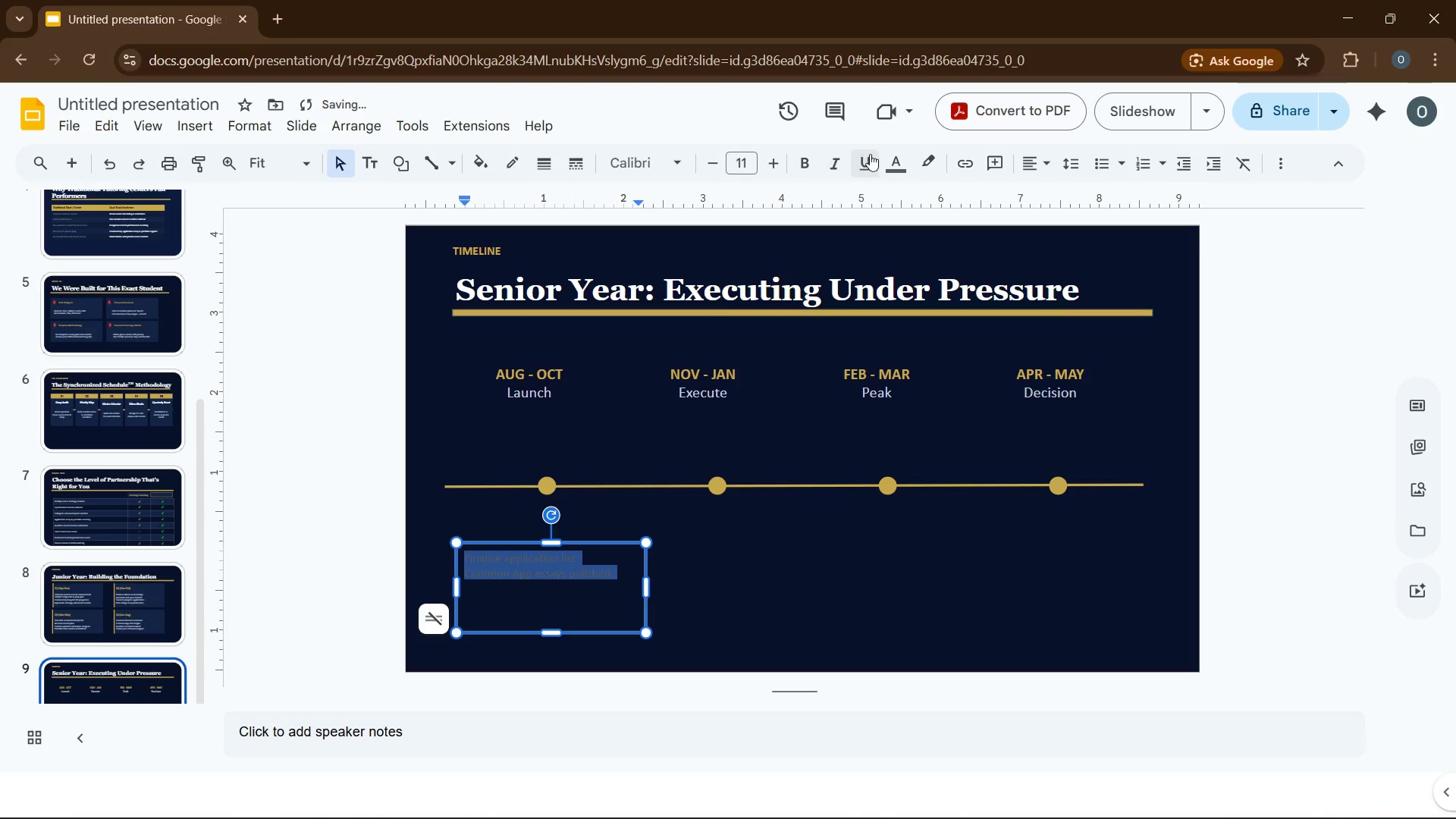 
left_click([896, 160])
 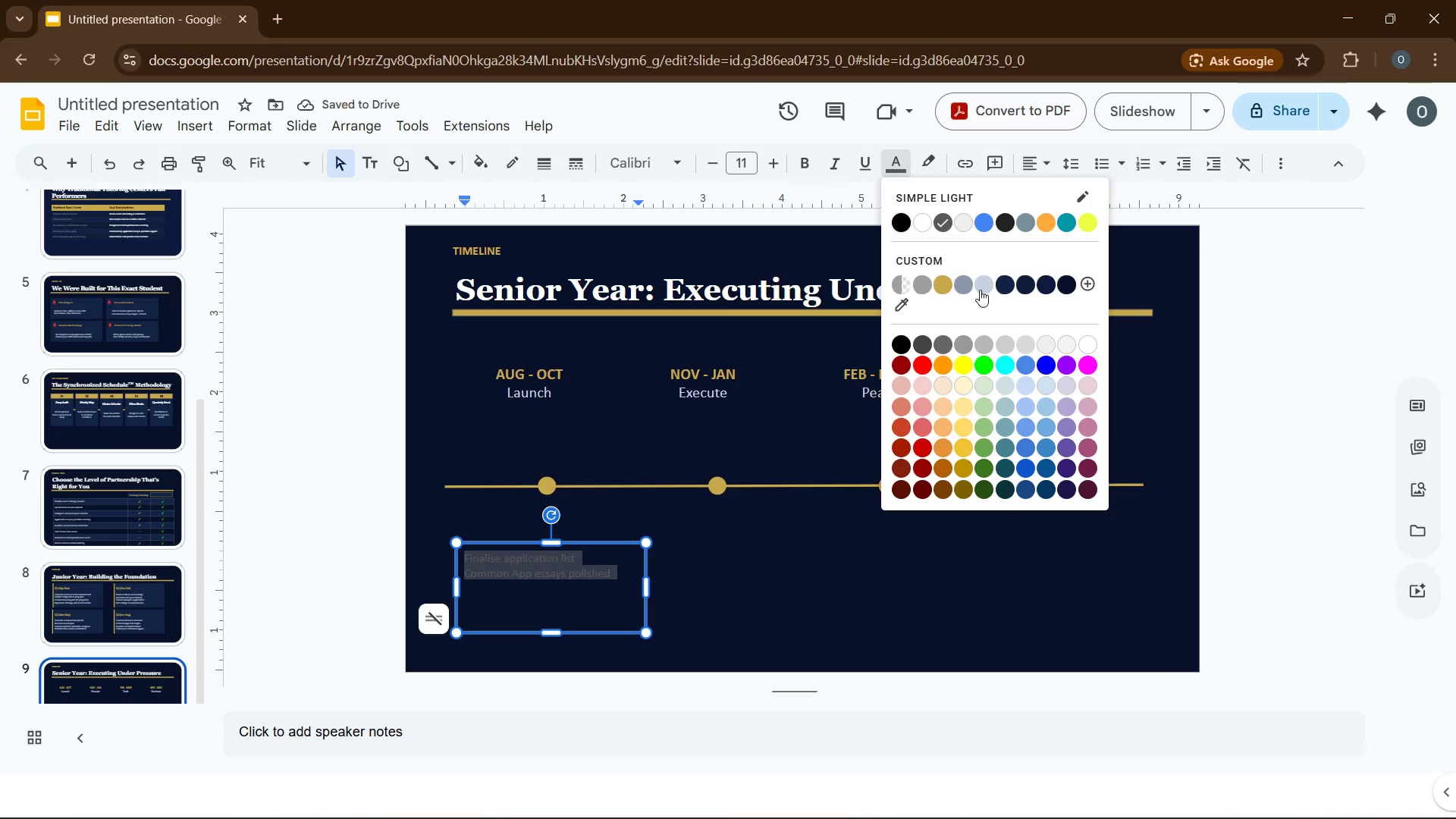 
left_click([980, 288])
 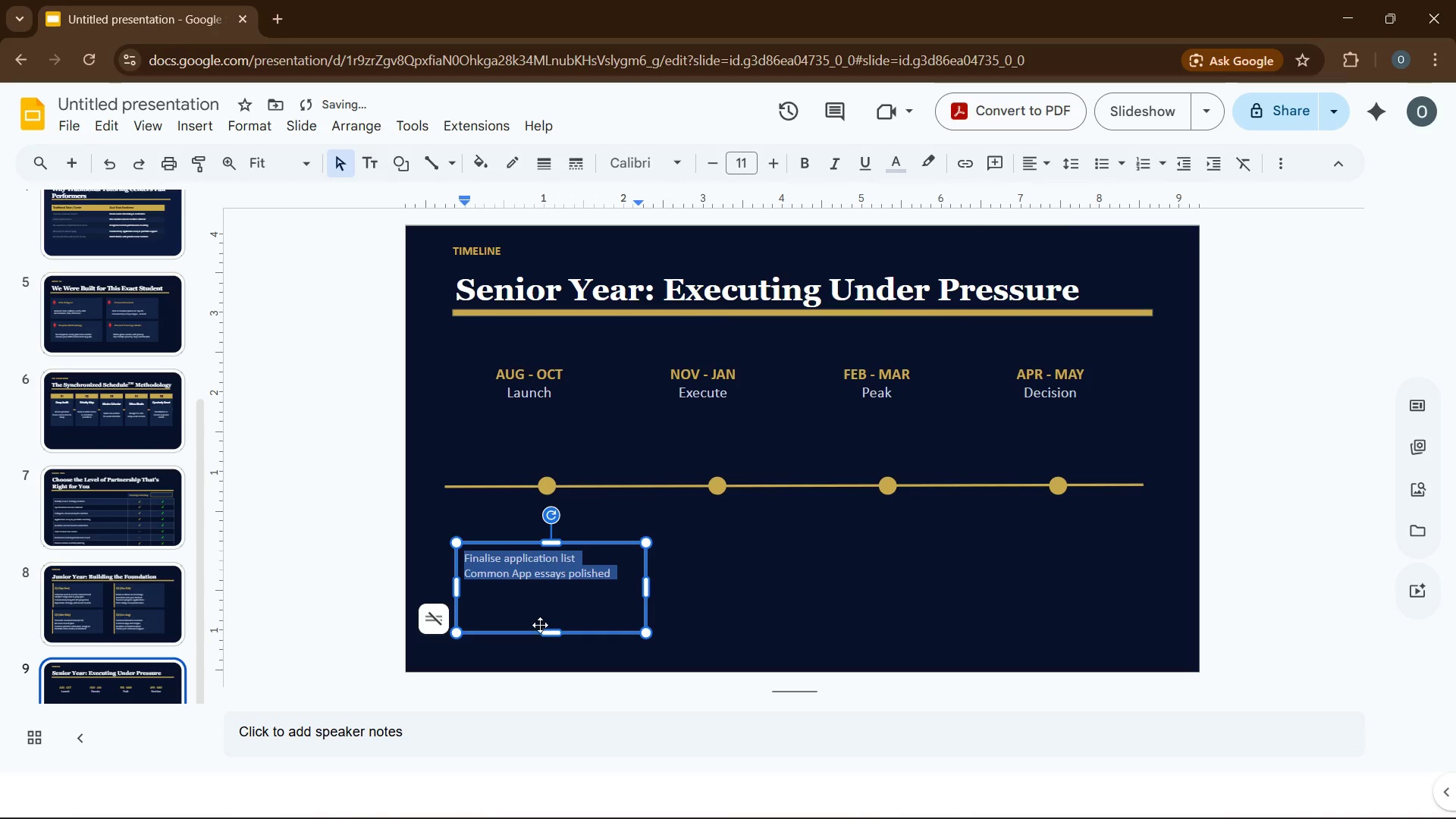 
left_click([553, 607])
 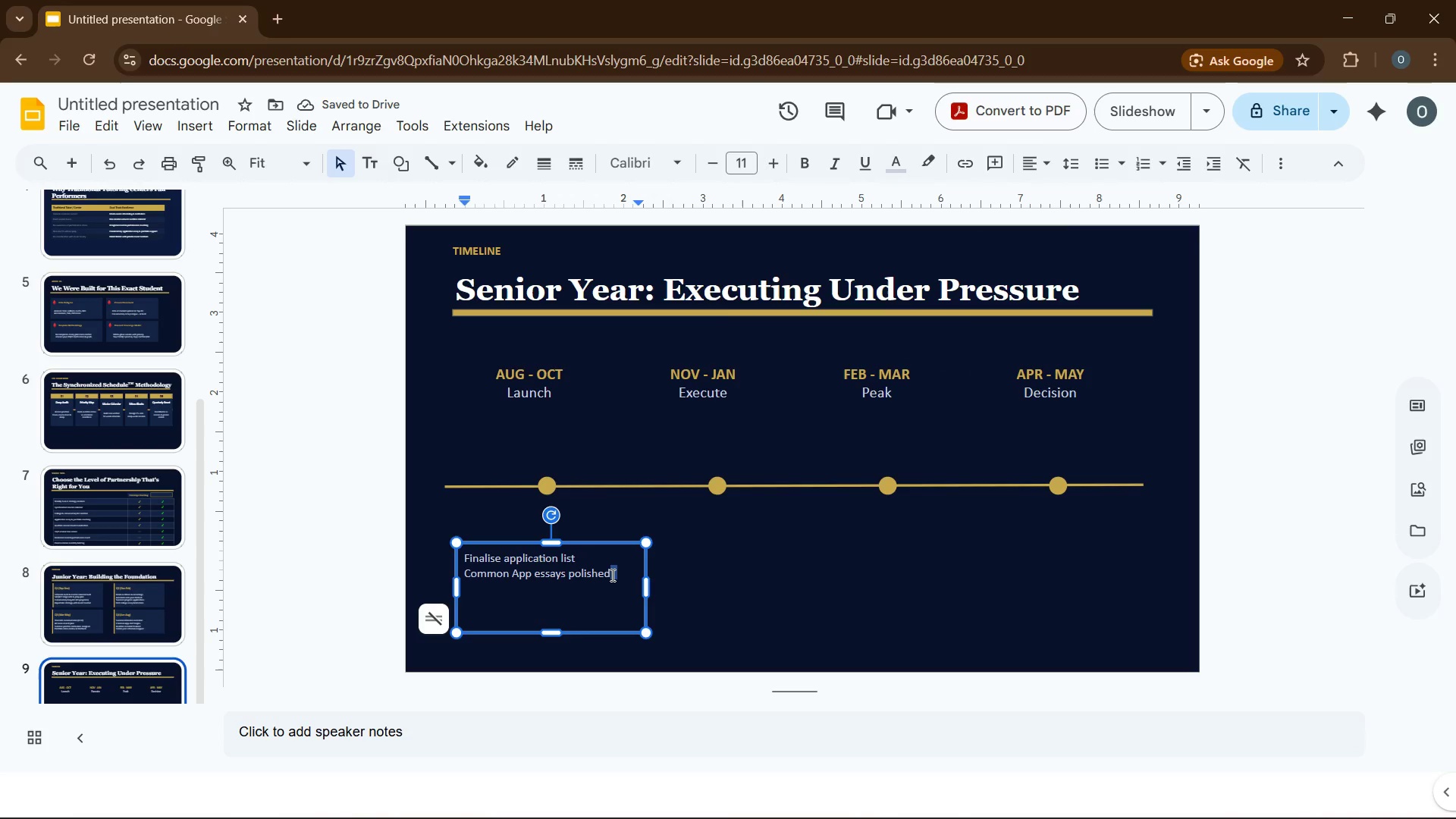 
key(ArrowLeft)
 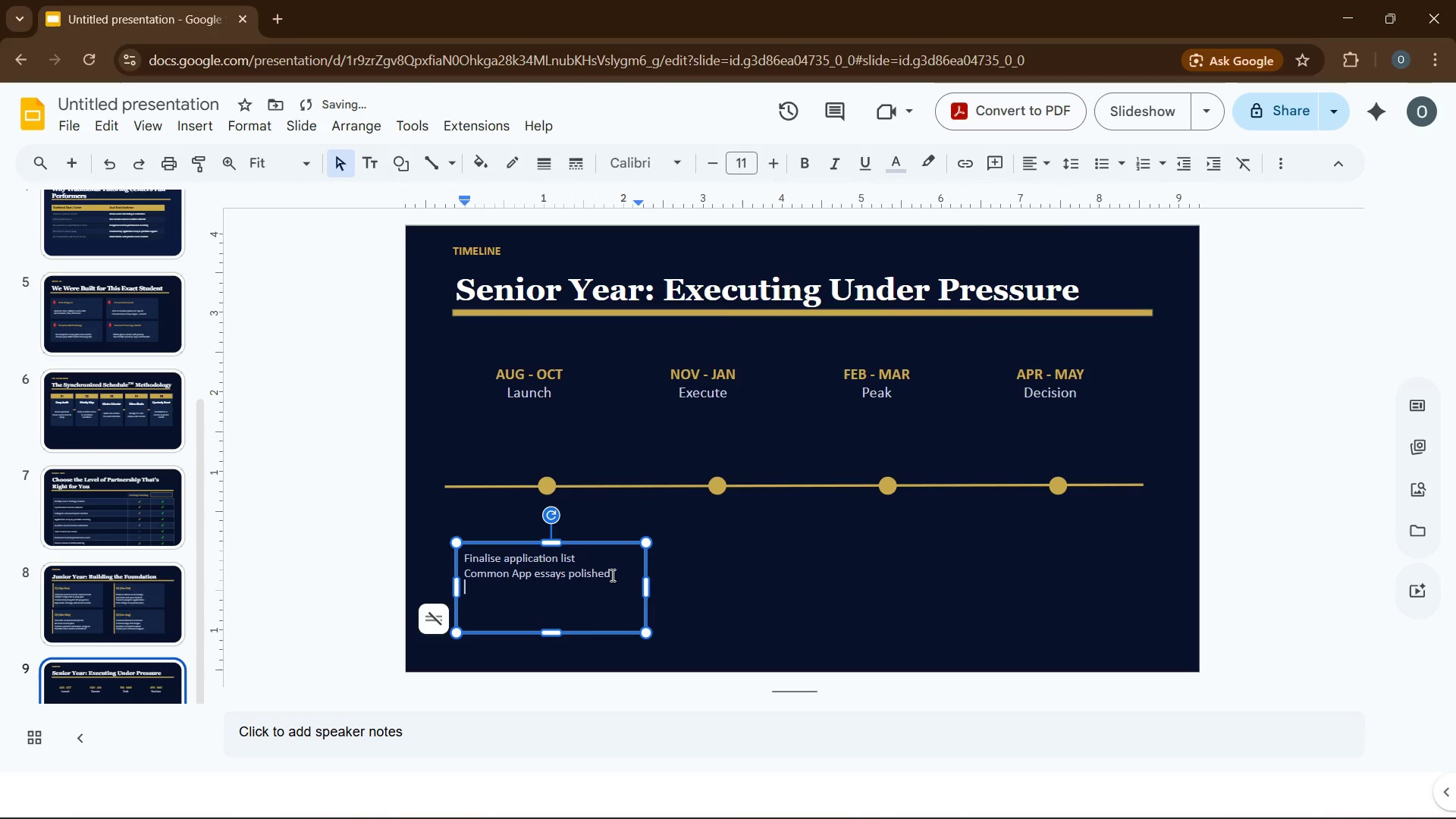 
key(Enter)
 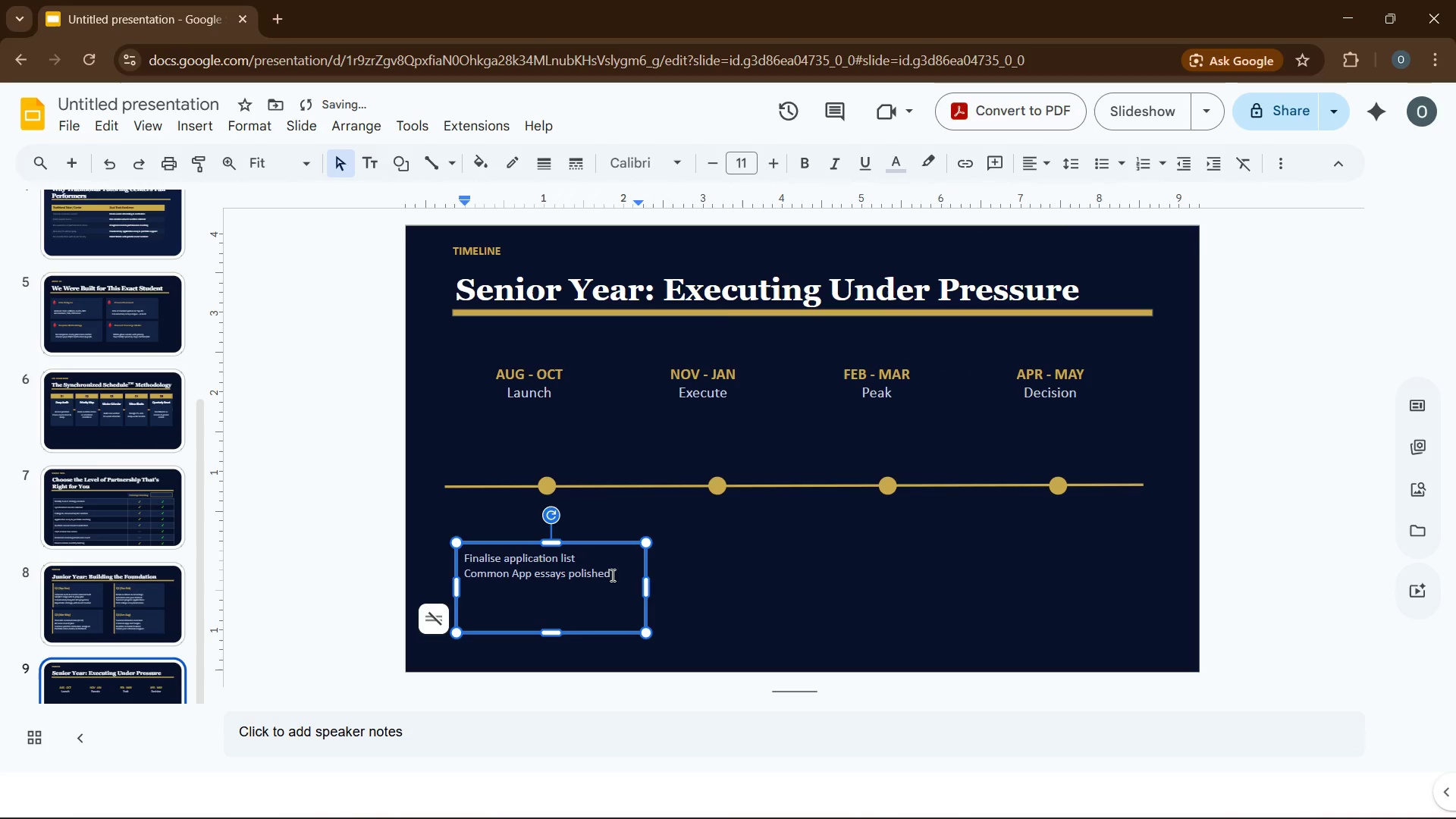 
type(audition dates locked in calendar)
 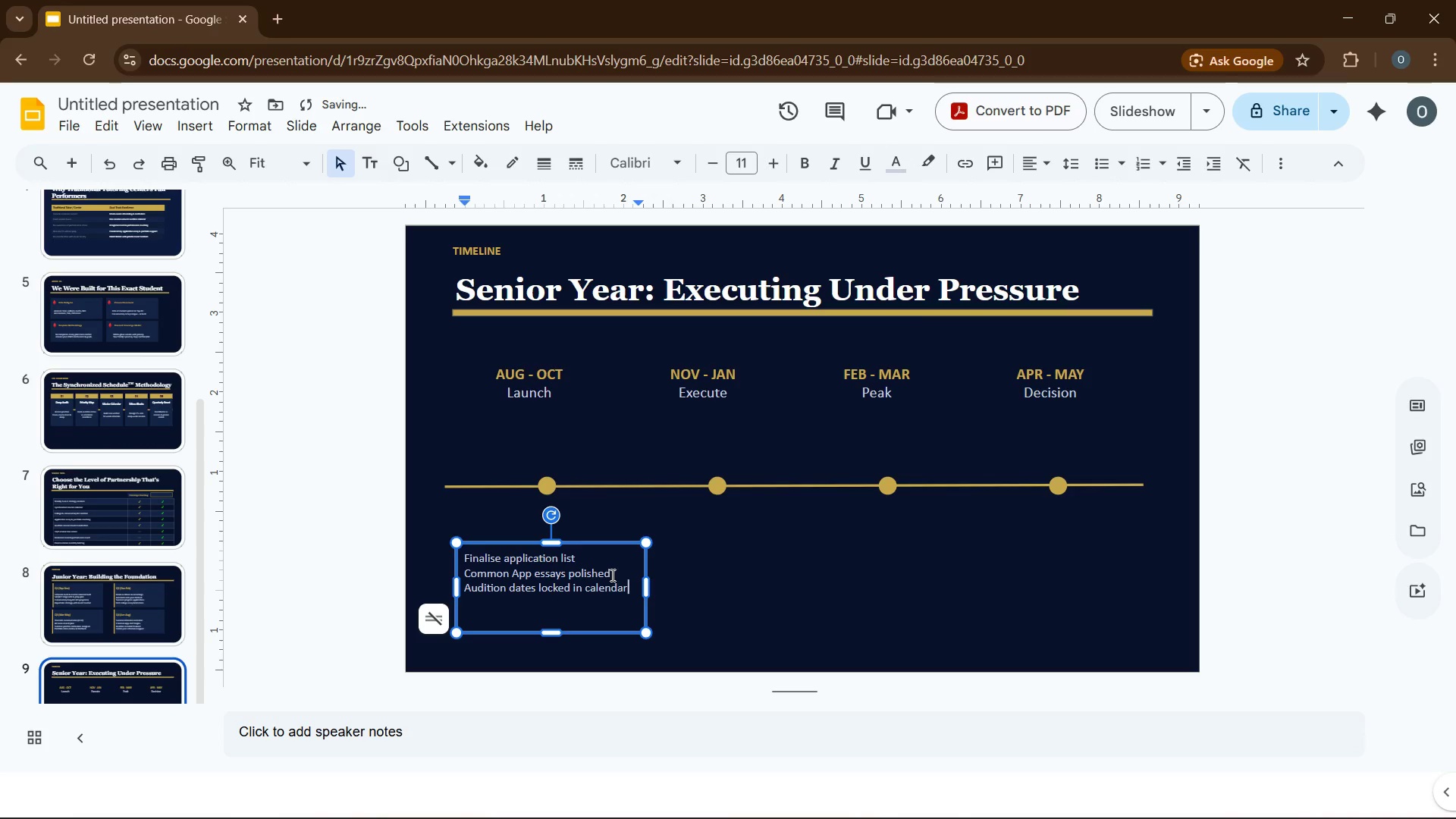 
key(Enter)
 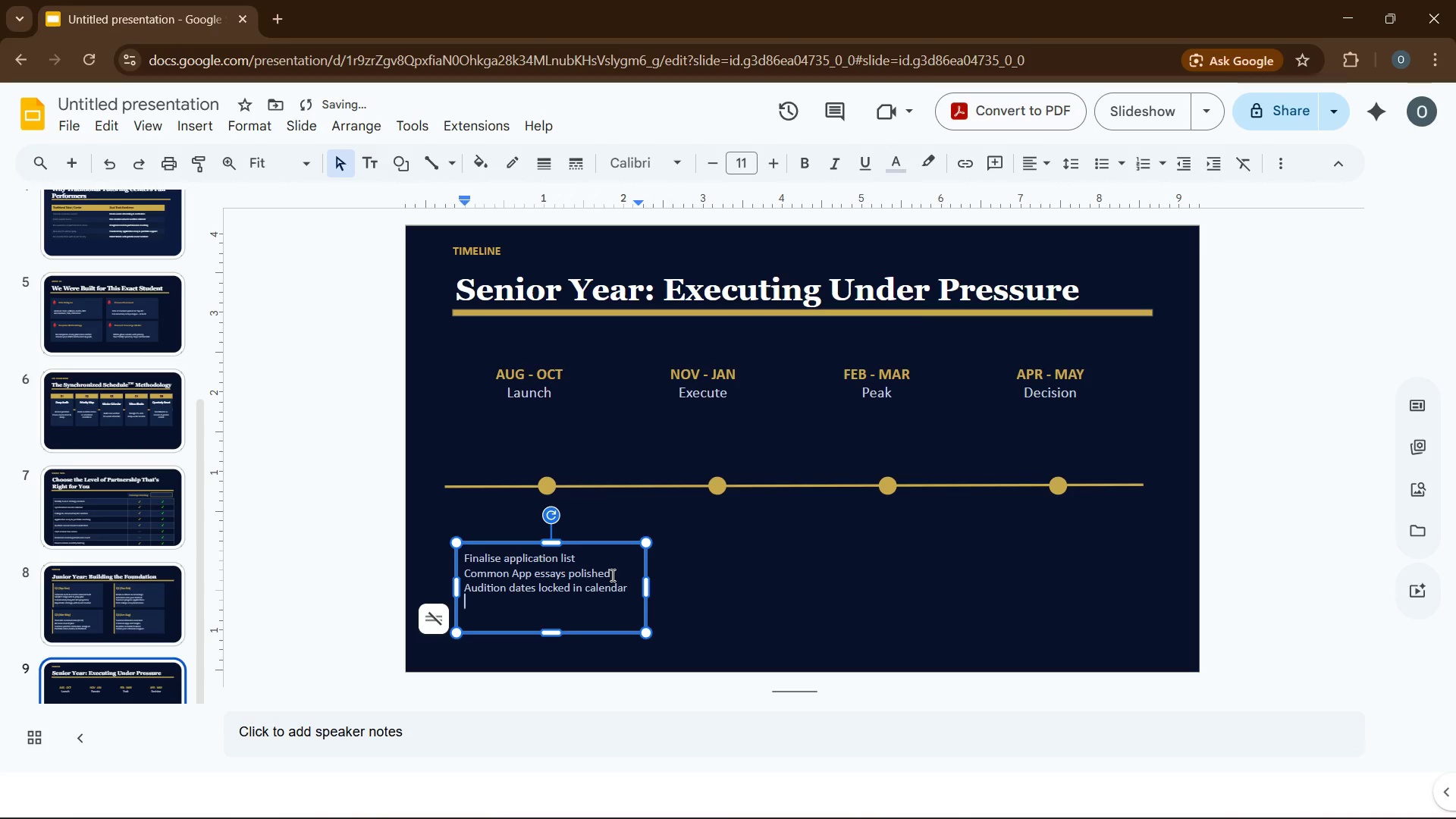 
type(teacg)
key(Backspace)
type(cher recommendations secured)
 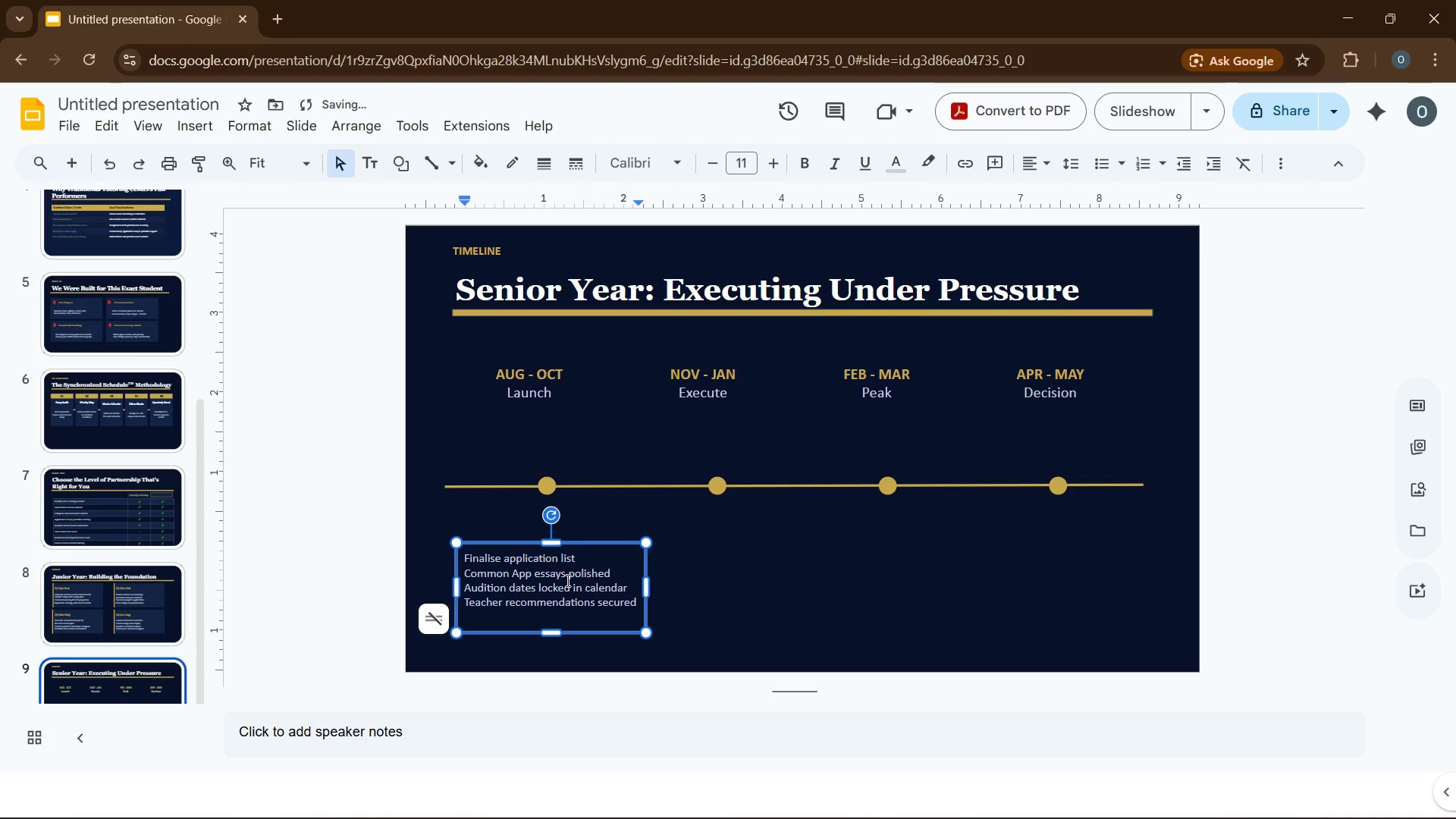 
left_click([513, 581])
 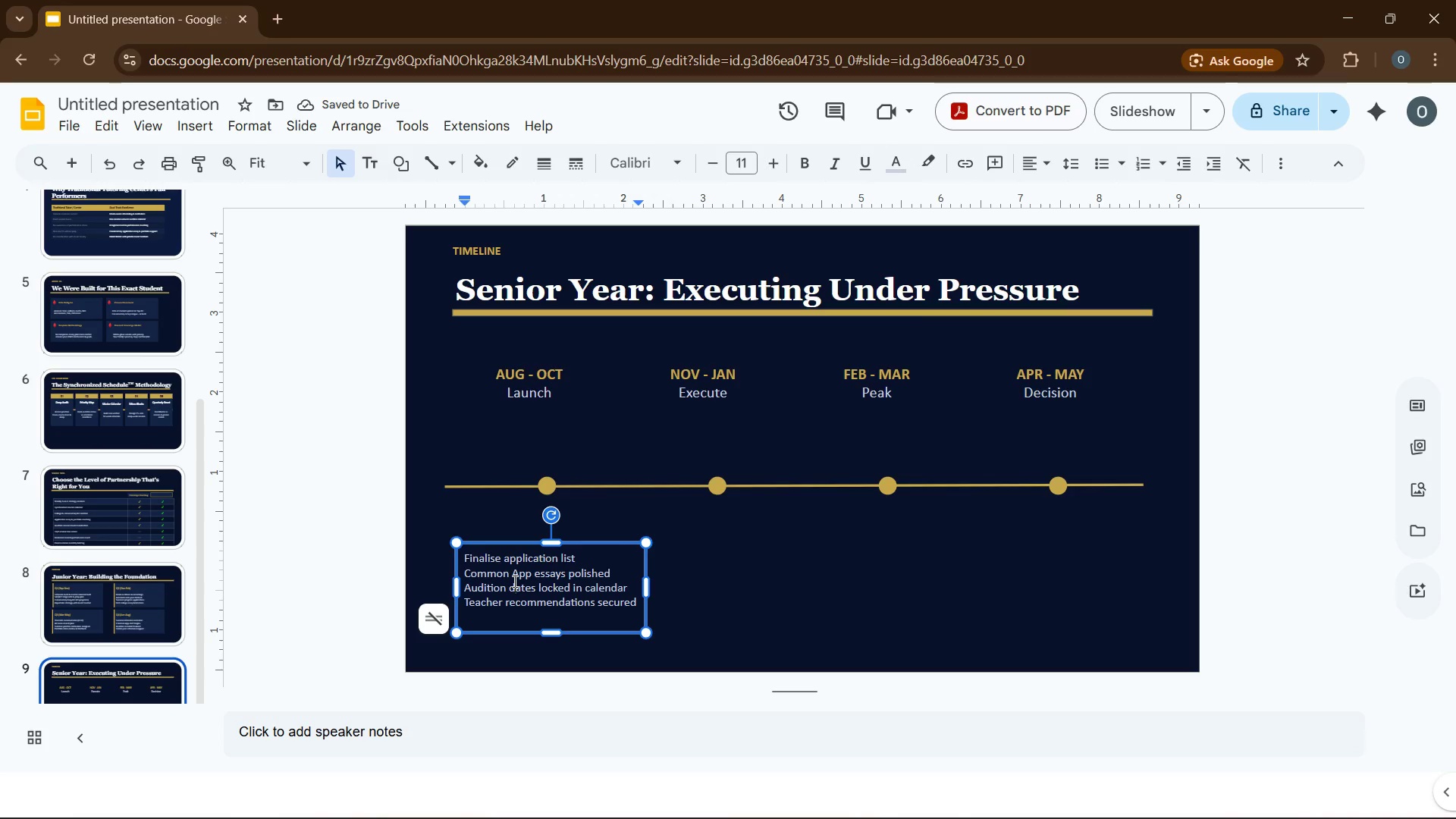 
key(Control+ControlLeft)
 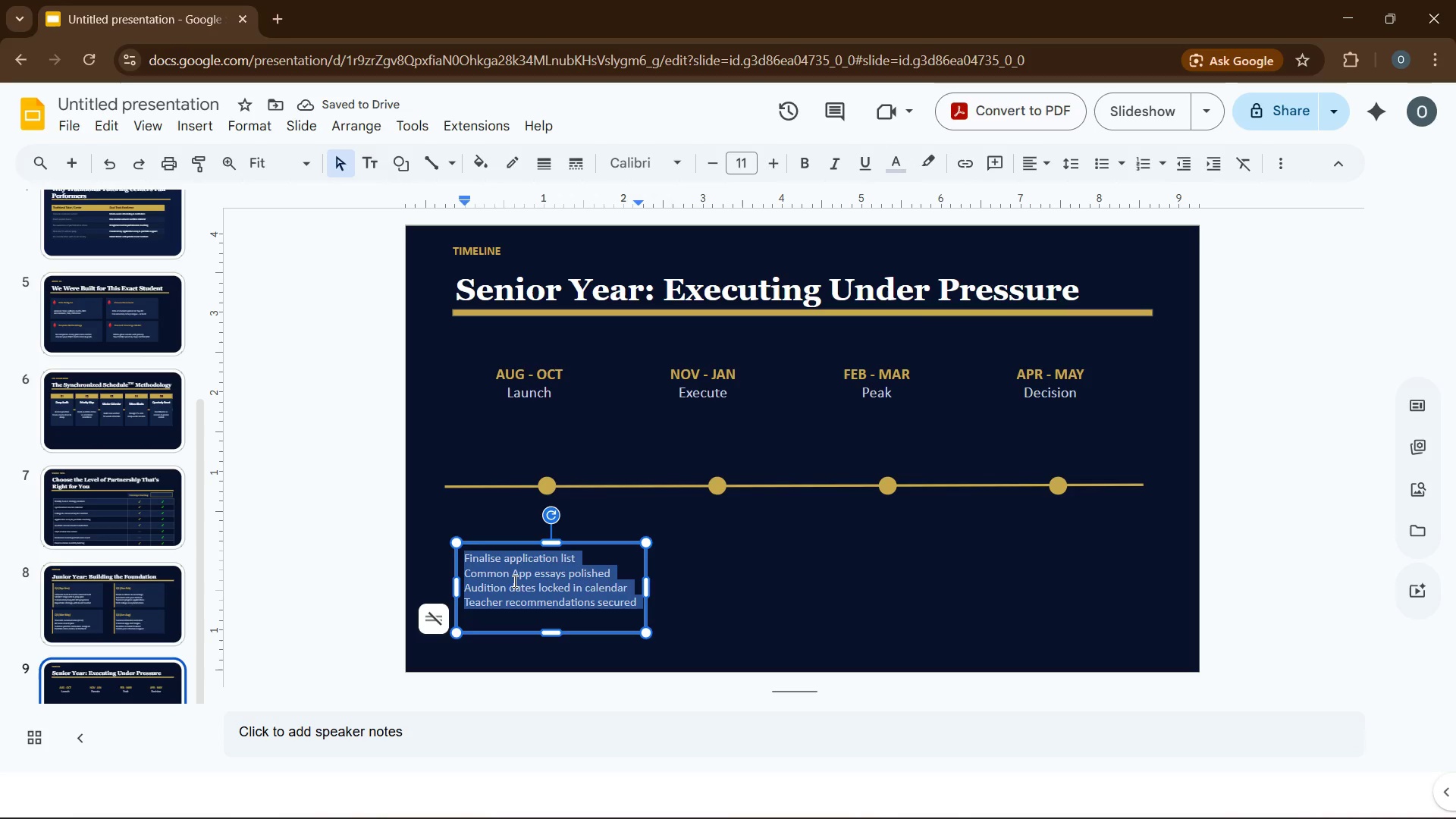 
key(Control+A)
 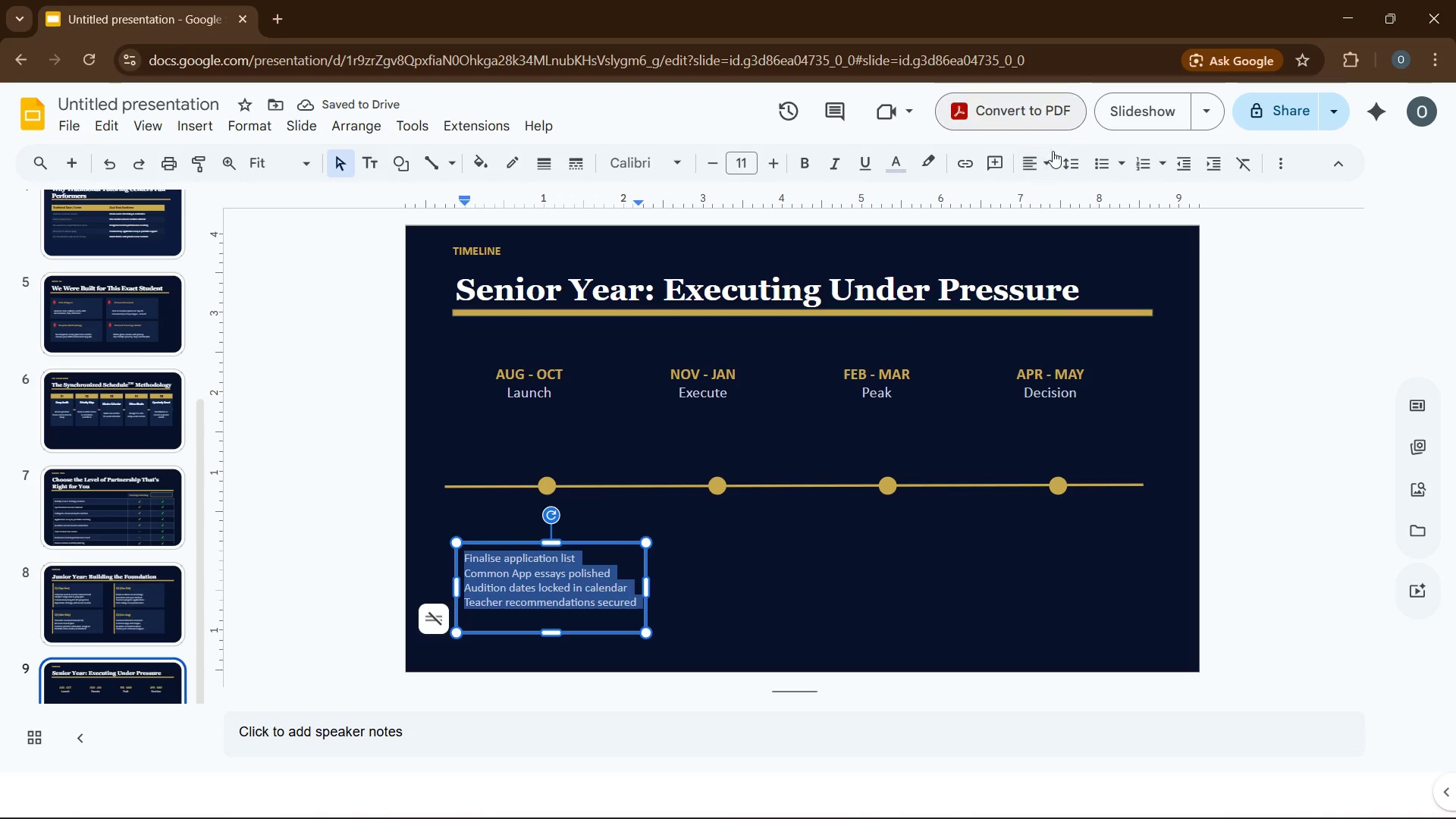 
left_click([1041, 166])
 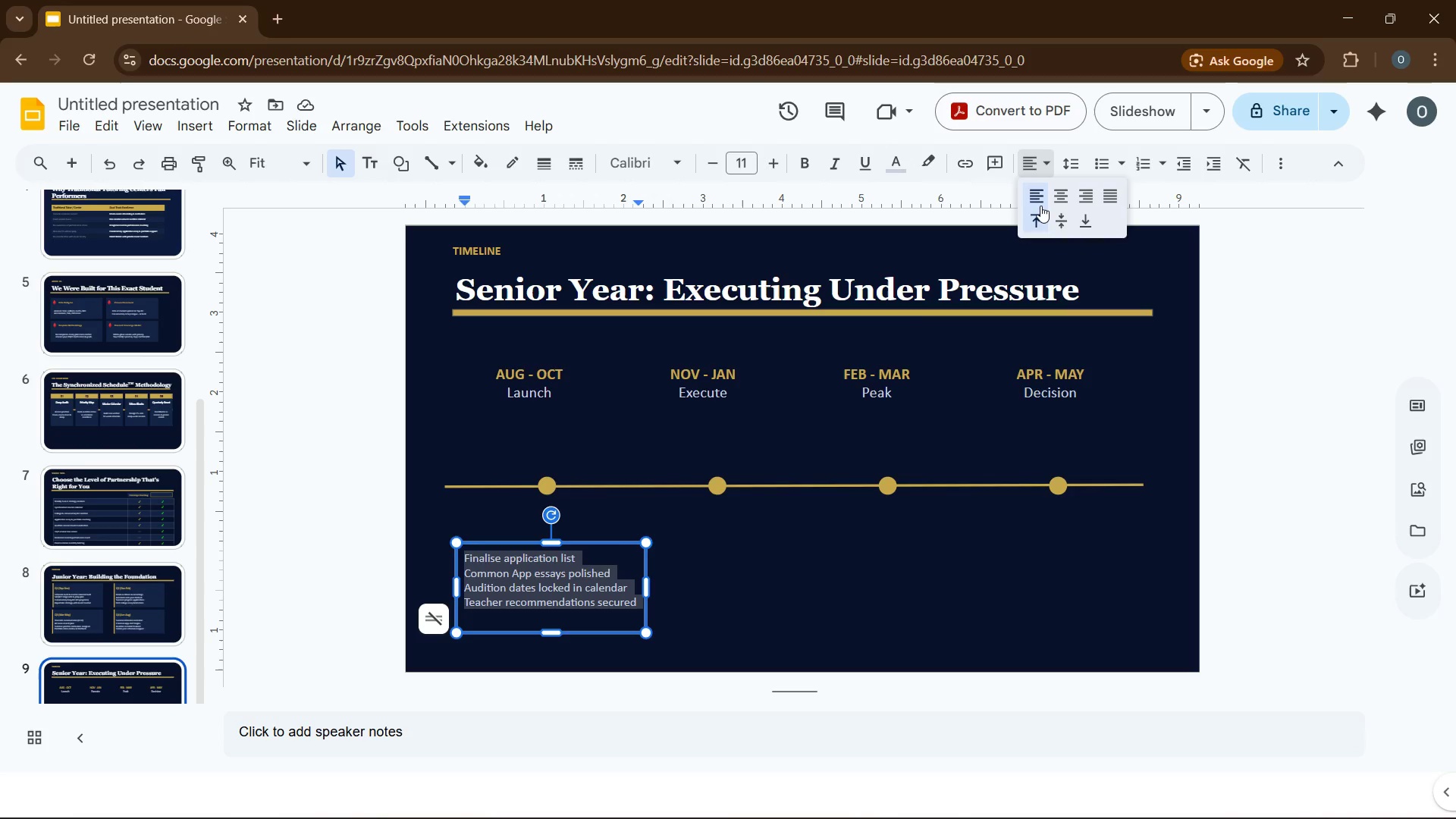 
left_click([1040, 206])
 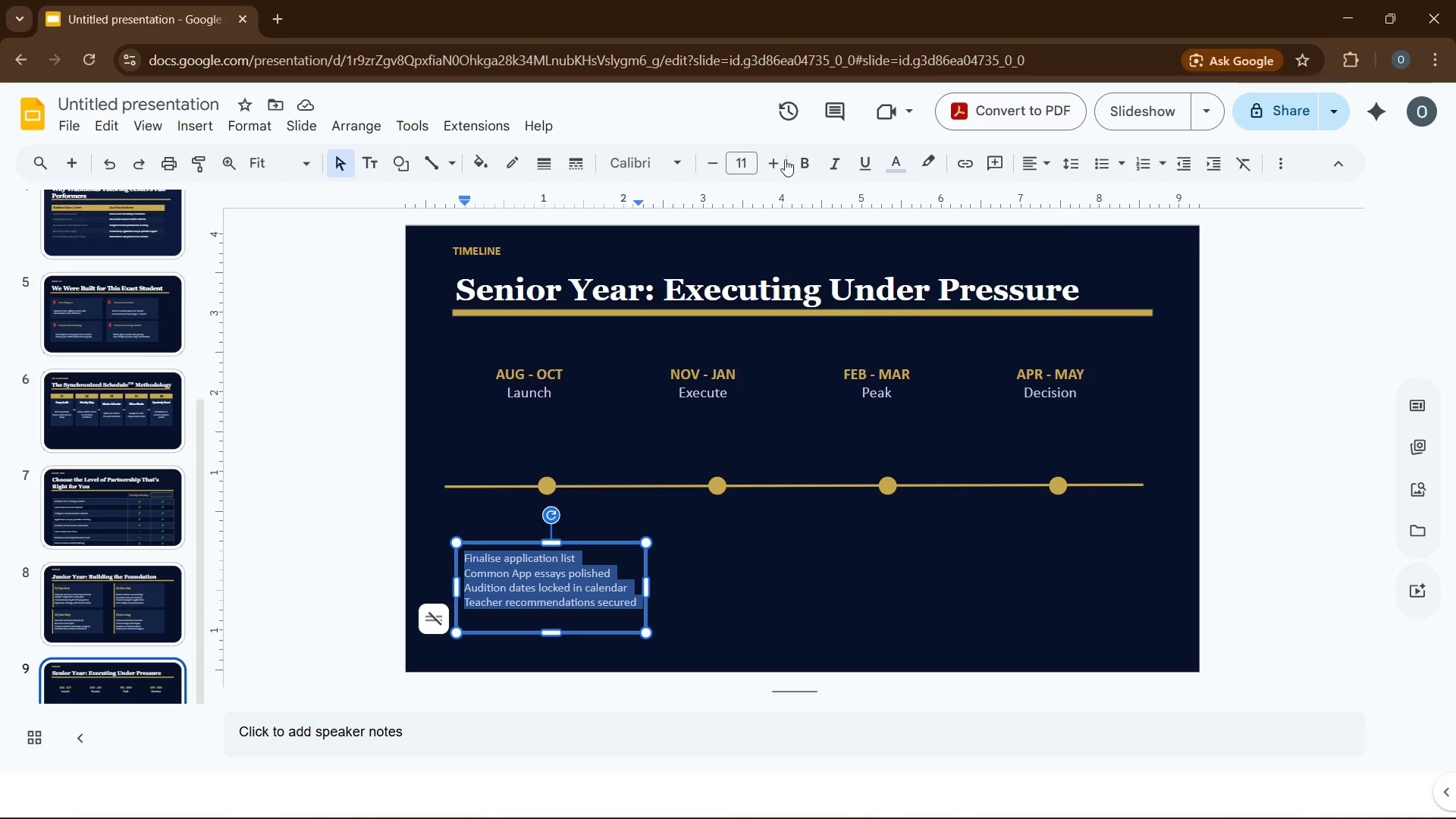 
left_click([770, 165])
 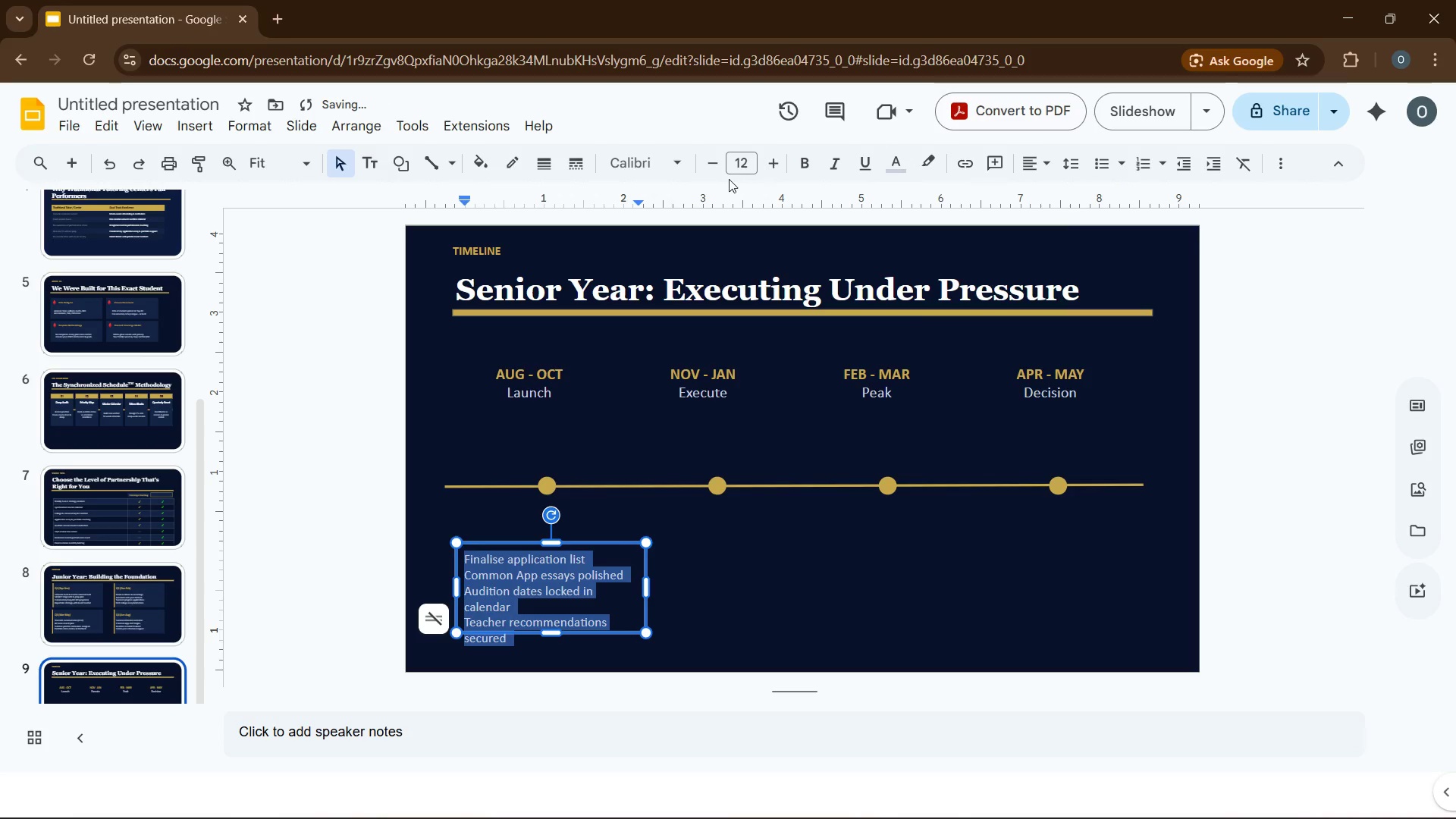 
left_click([717, 171])
 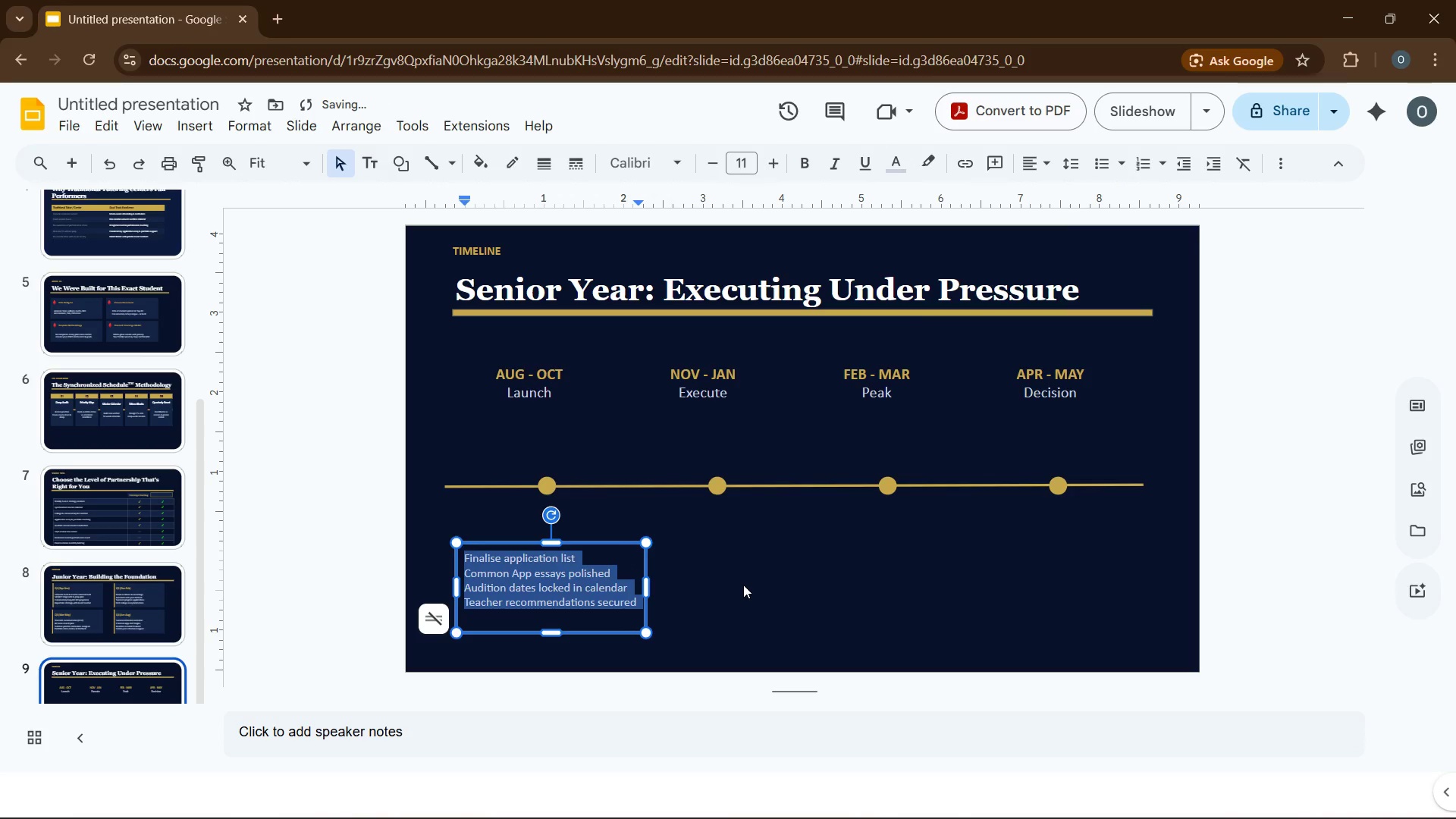 
left_click([743, 585])
 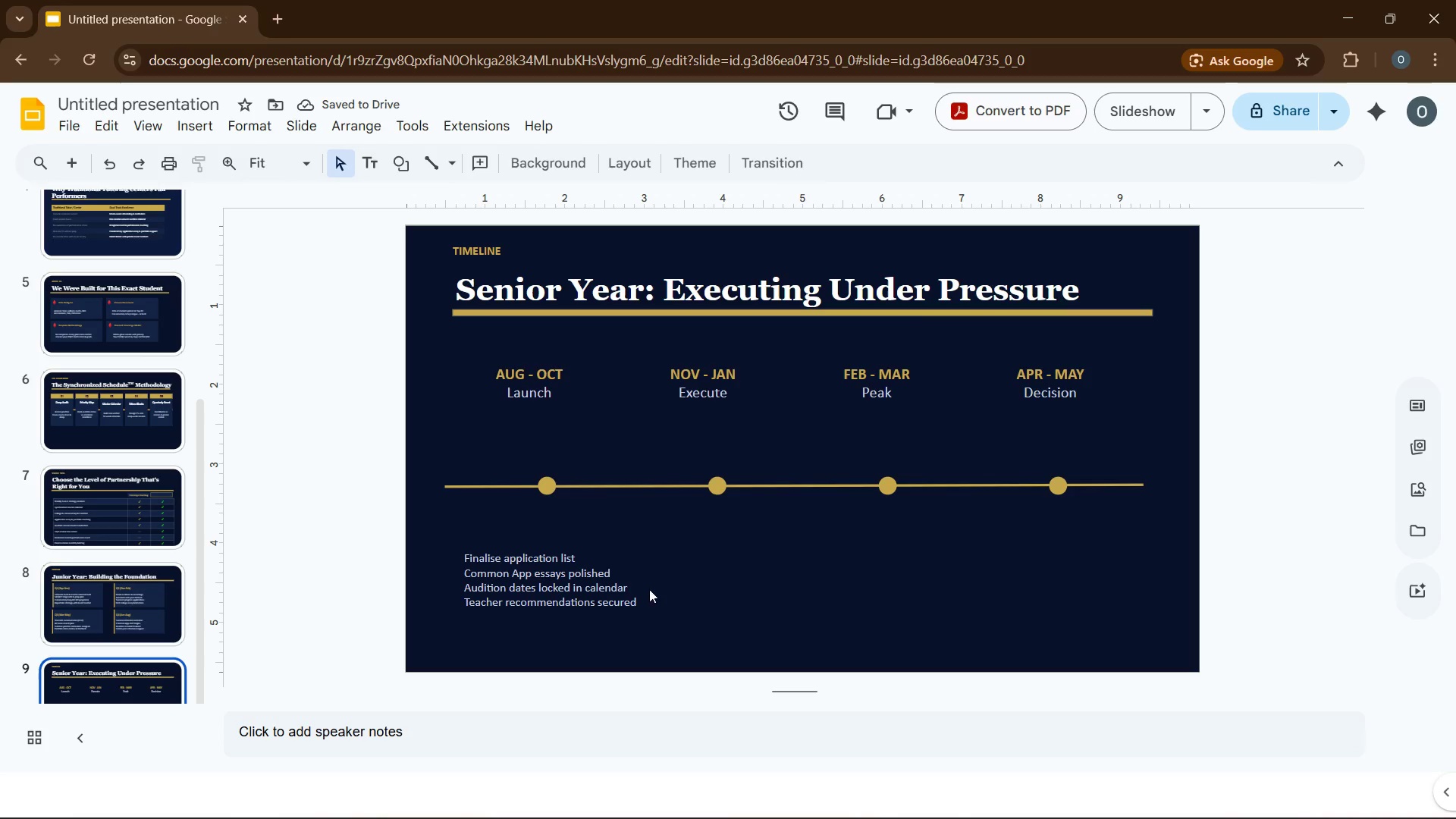 
left_click([594, 585])
 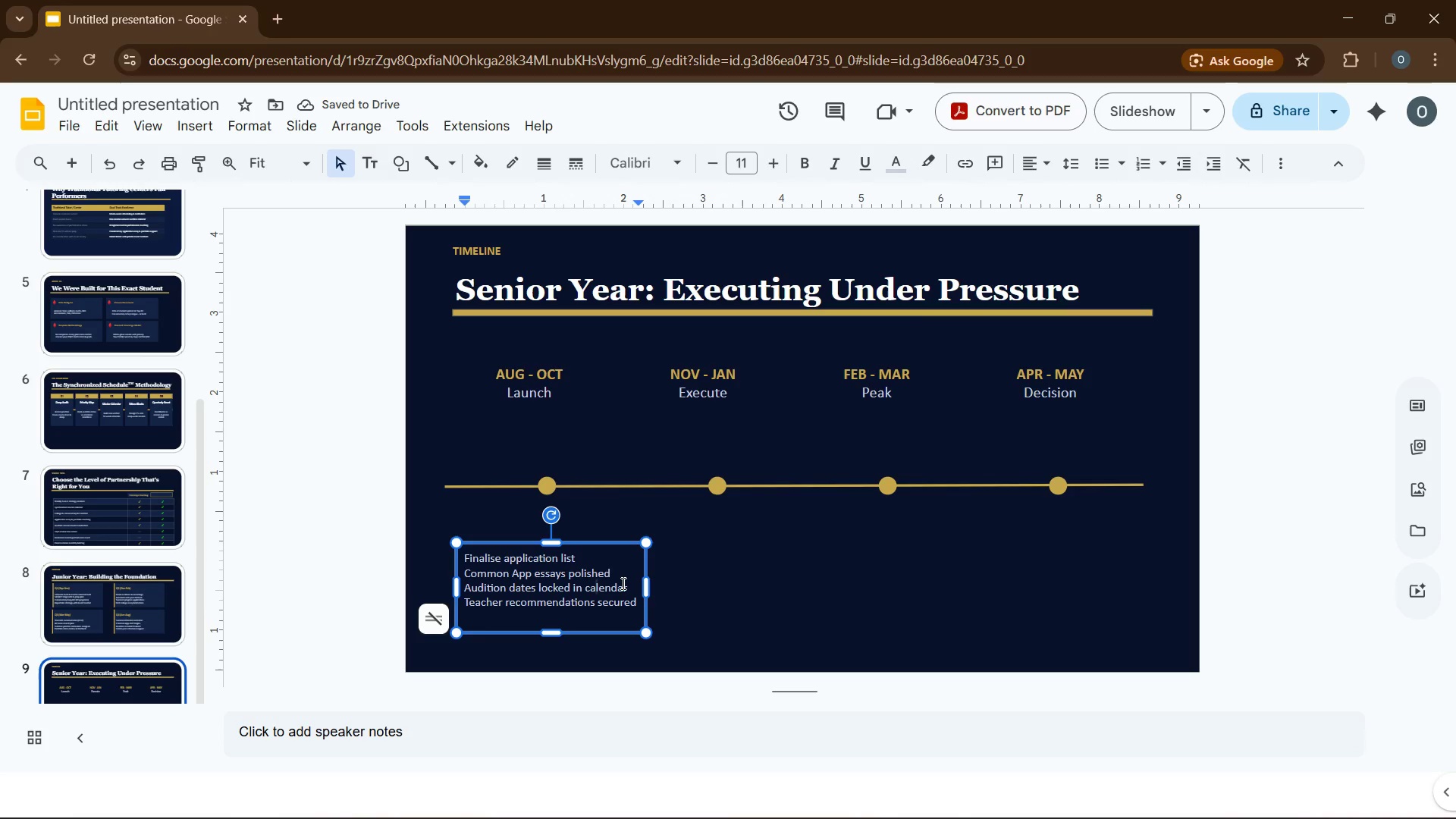 
key(Control+D)
 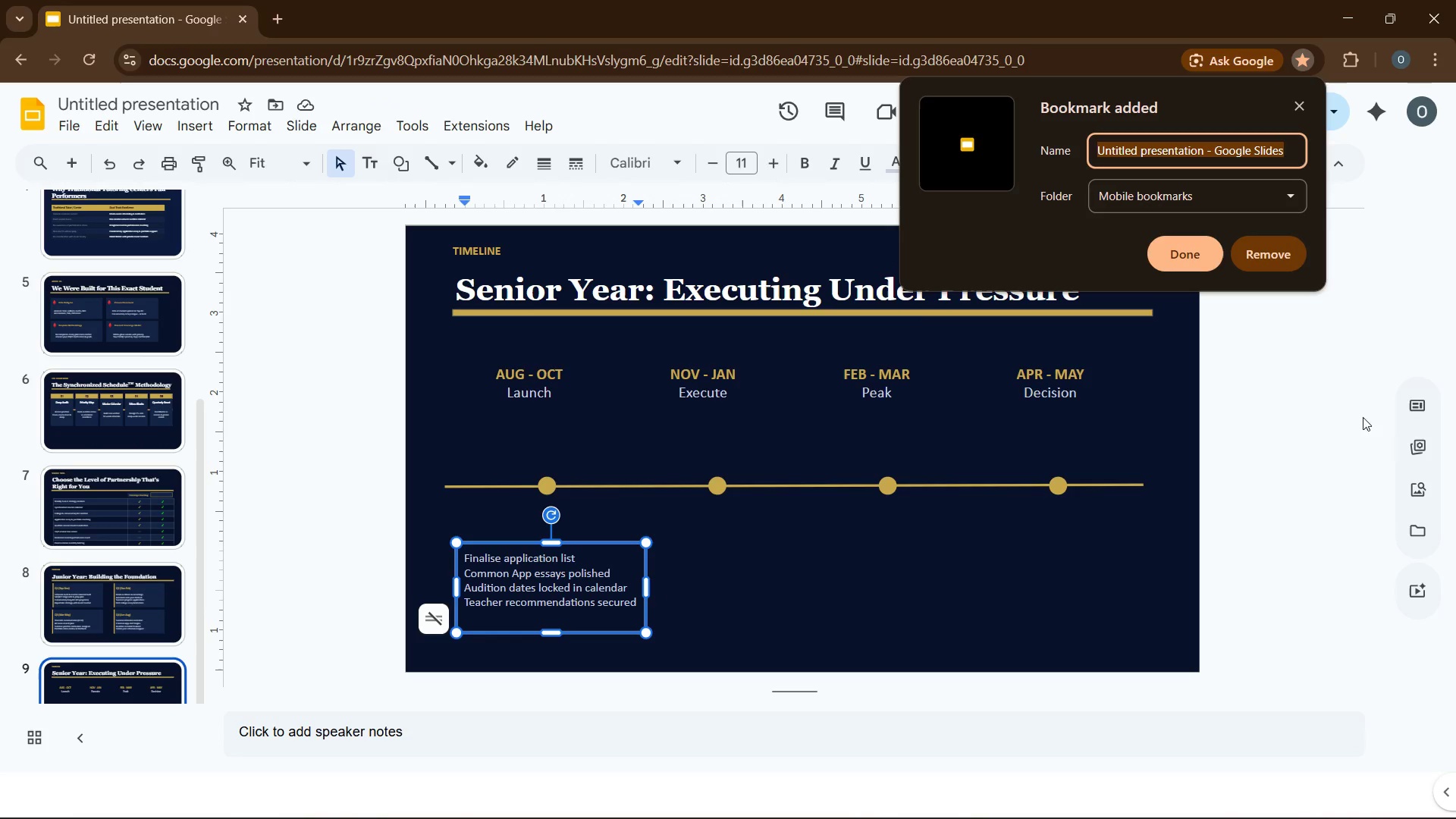 
left_click([1308, 111])
 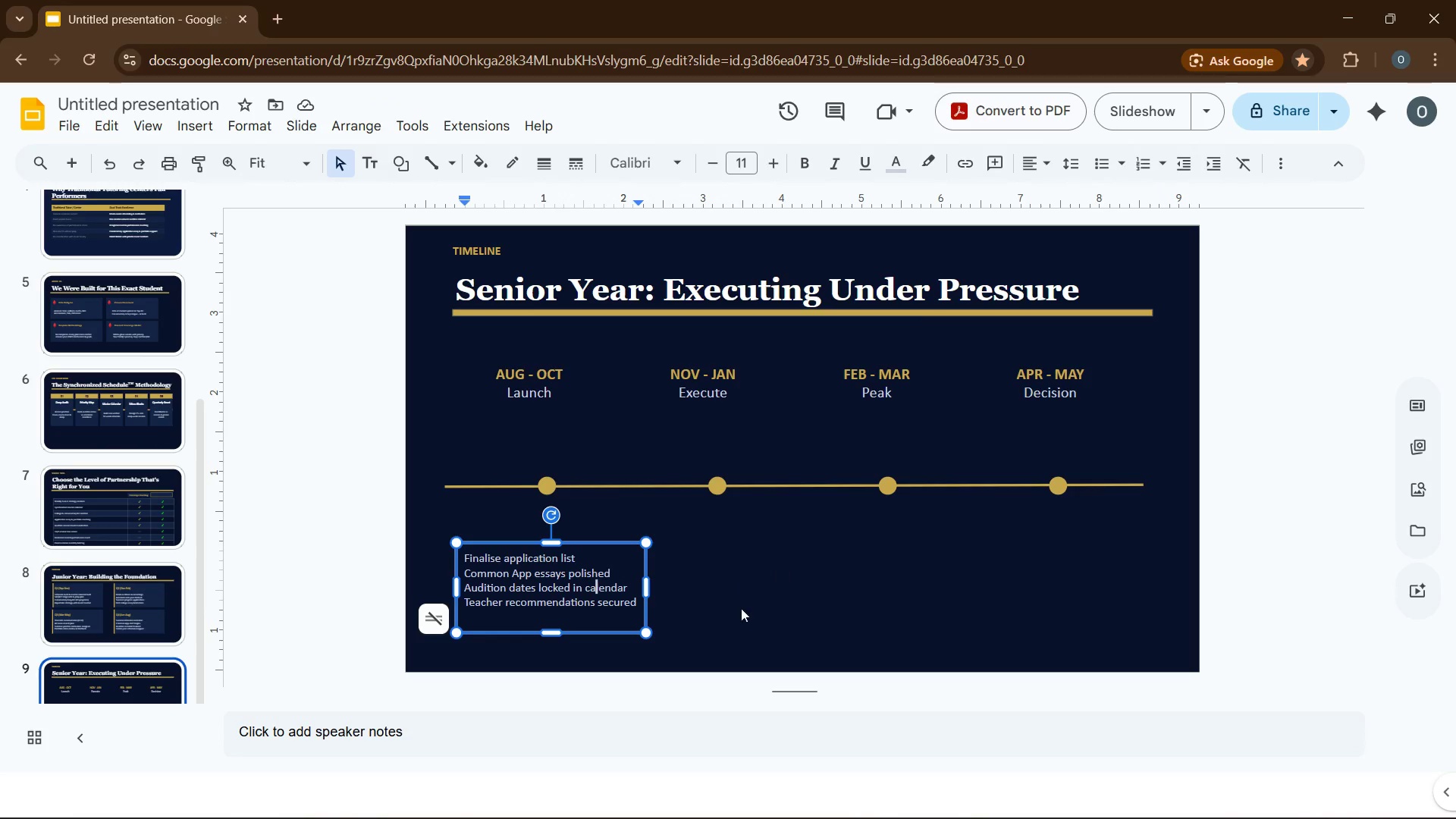 
left_click([717, 643])
 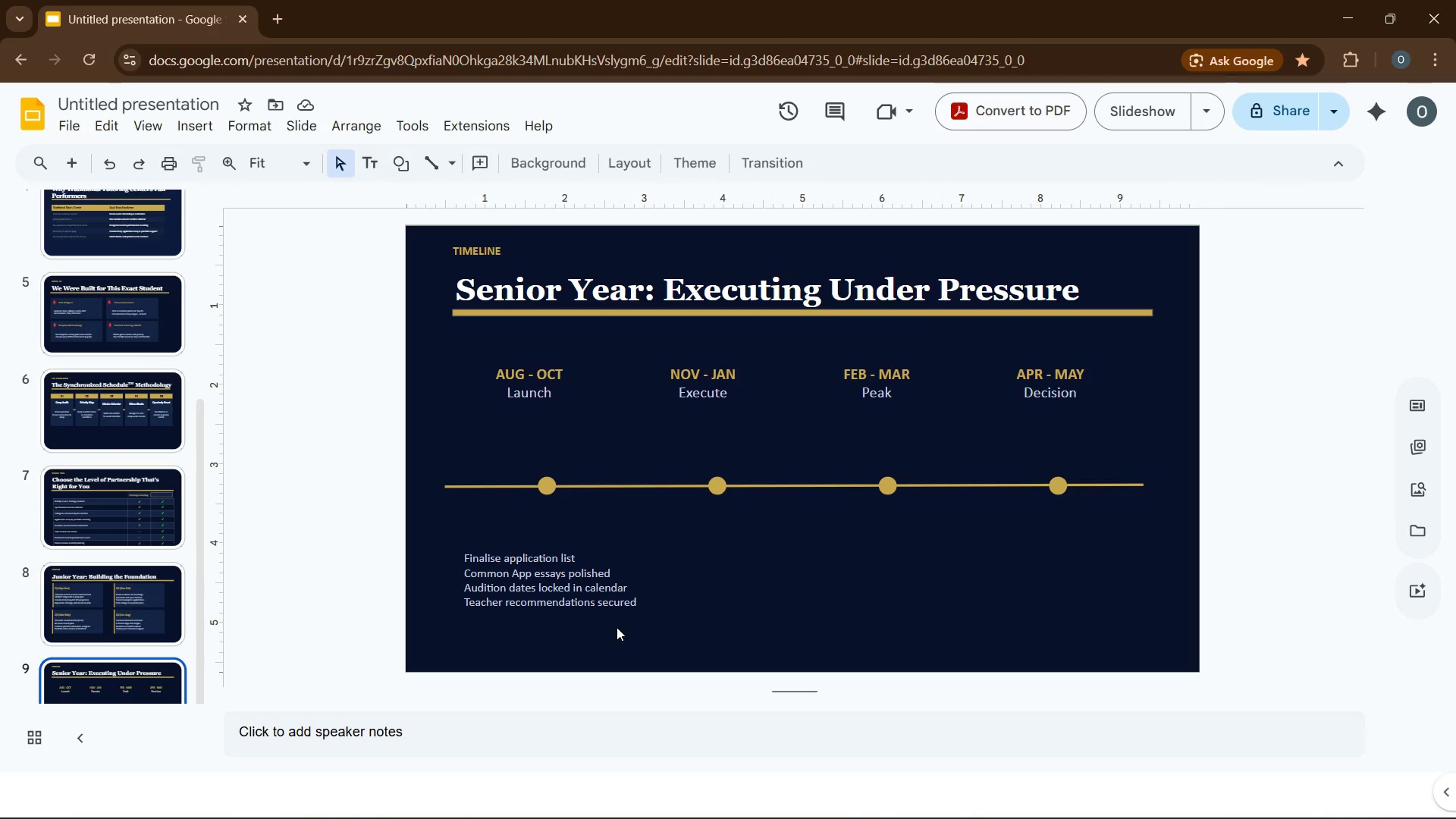 
left_click([616, 626])
 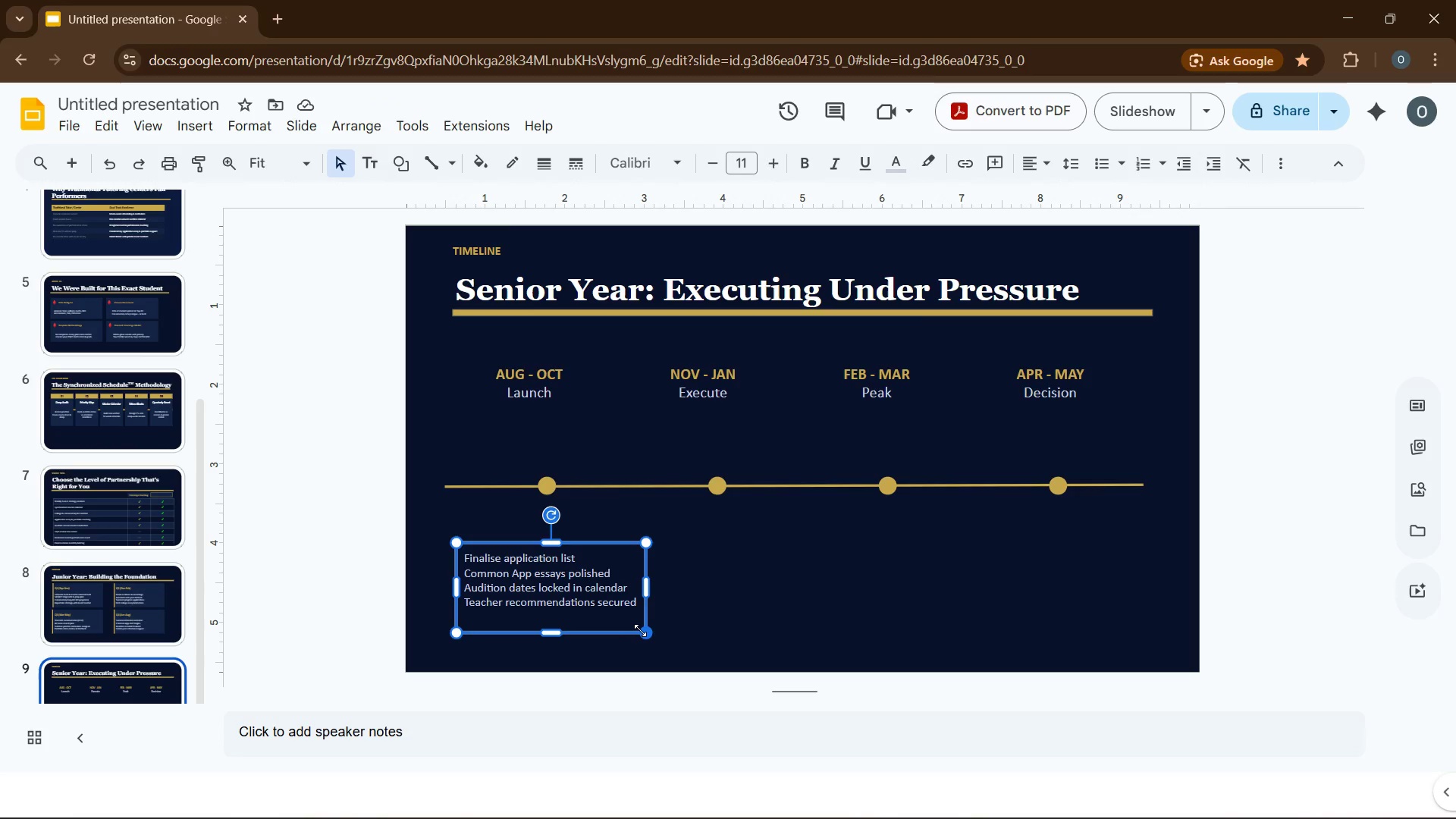 
left_click([640, 630])
 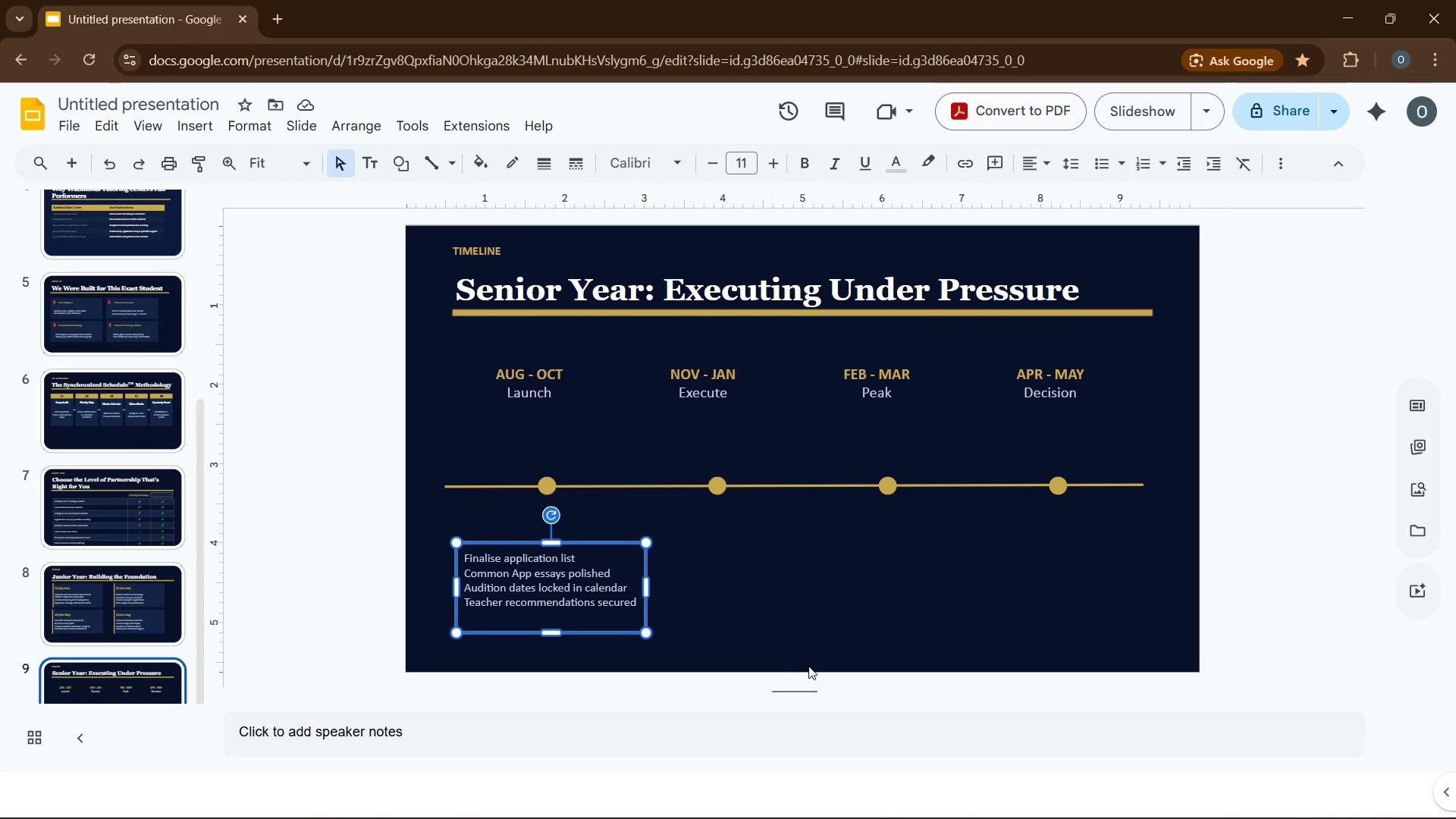 
key(Control+D)
 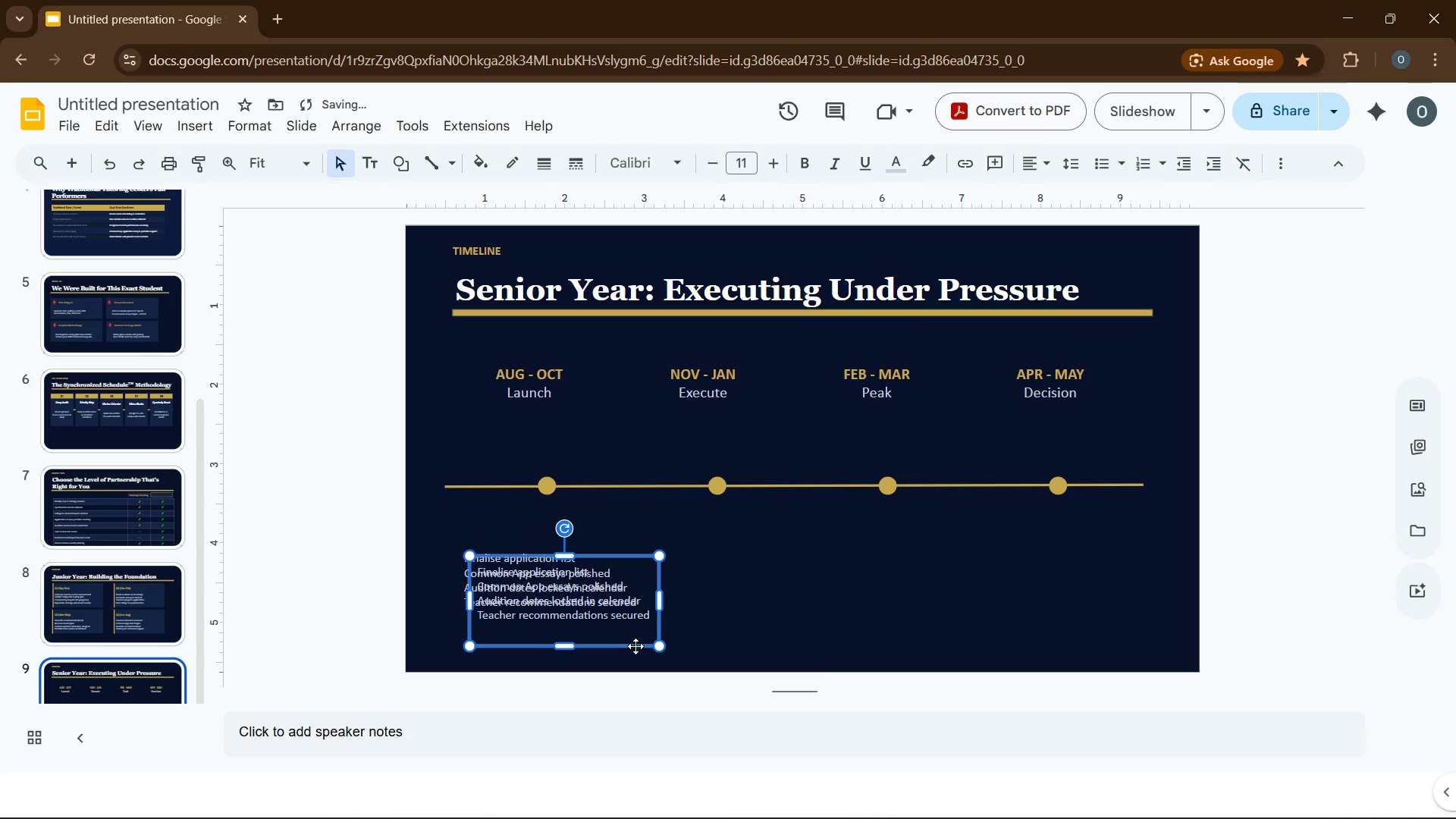 
left_click_drag(start_coordinate=[635, 646], to_coordinate=[832, 632])
 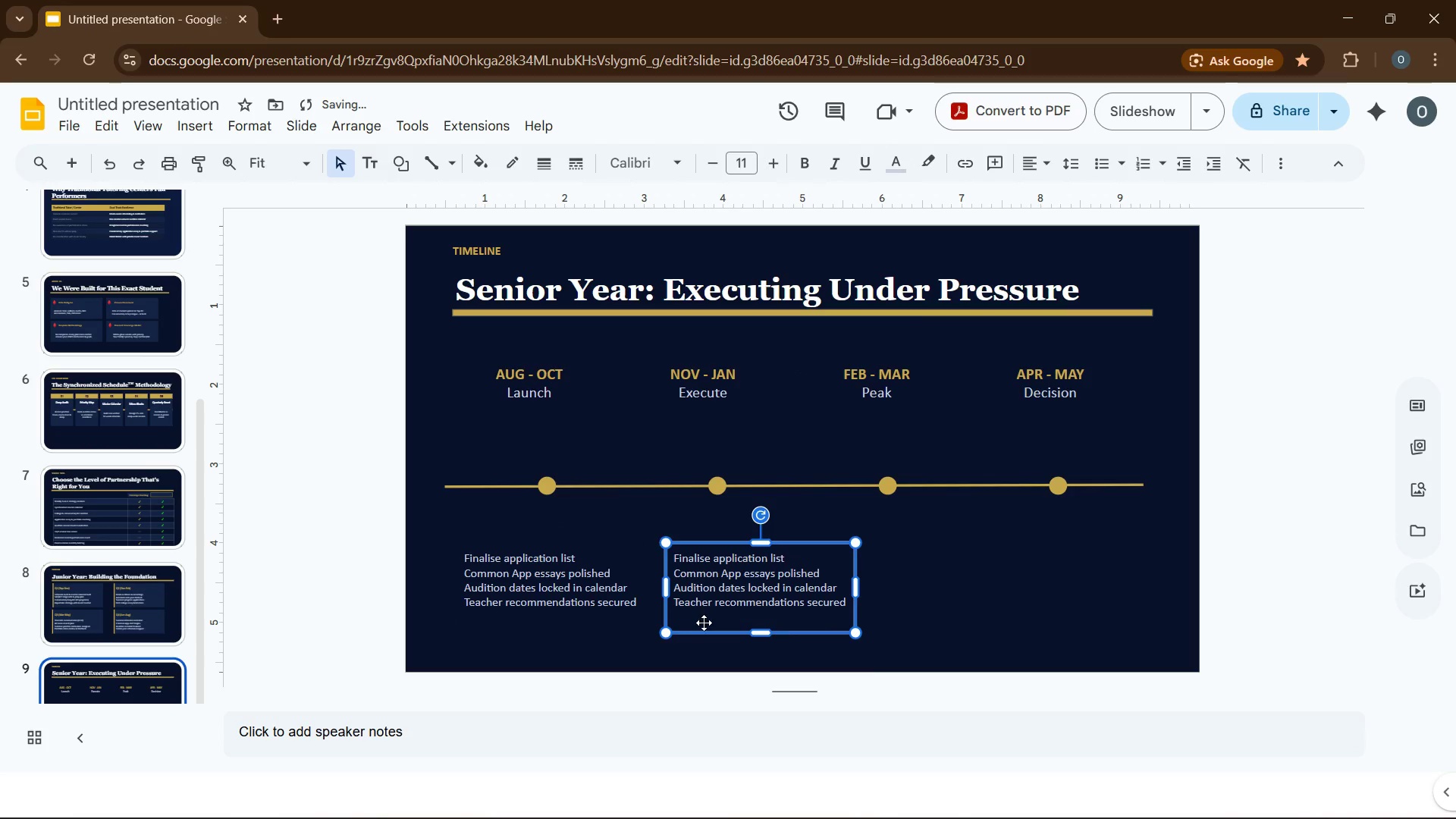 
left_click_drag(start_coordinate=[723, 619], to_coordinate=[713, 617])
 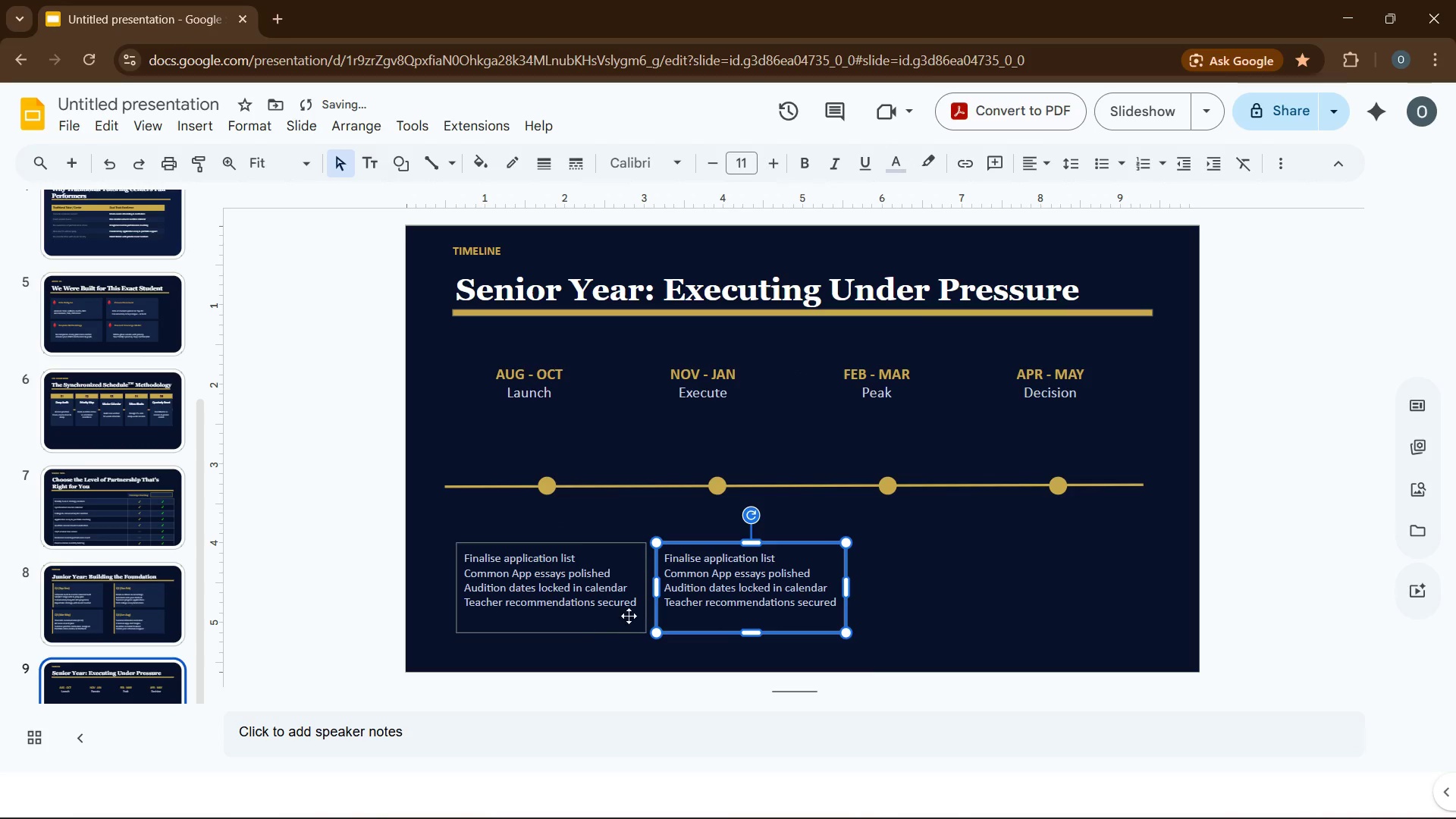 
left_click([704, 588])
 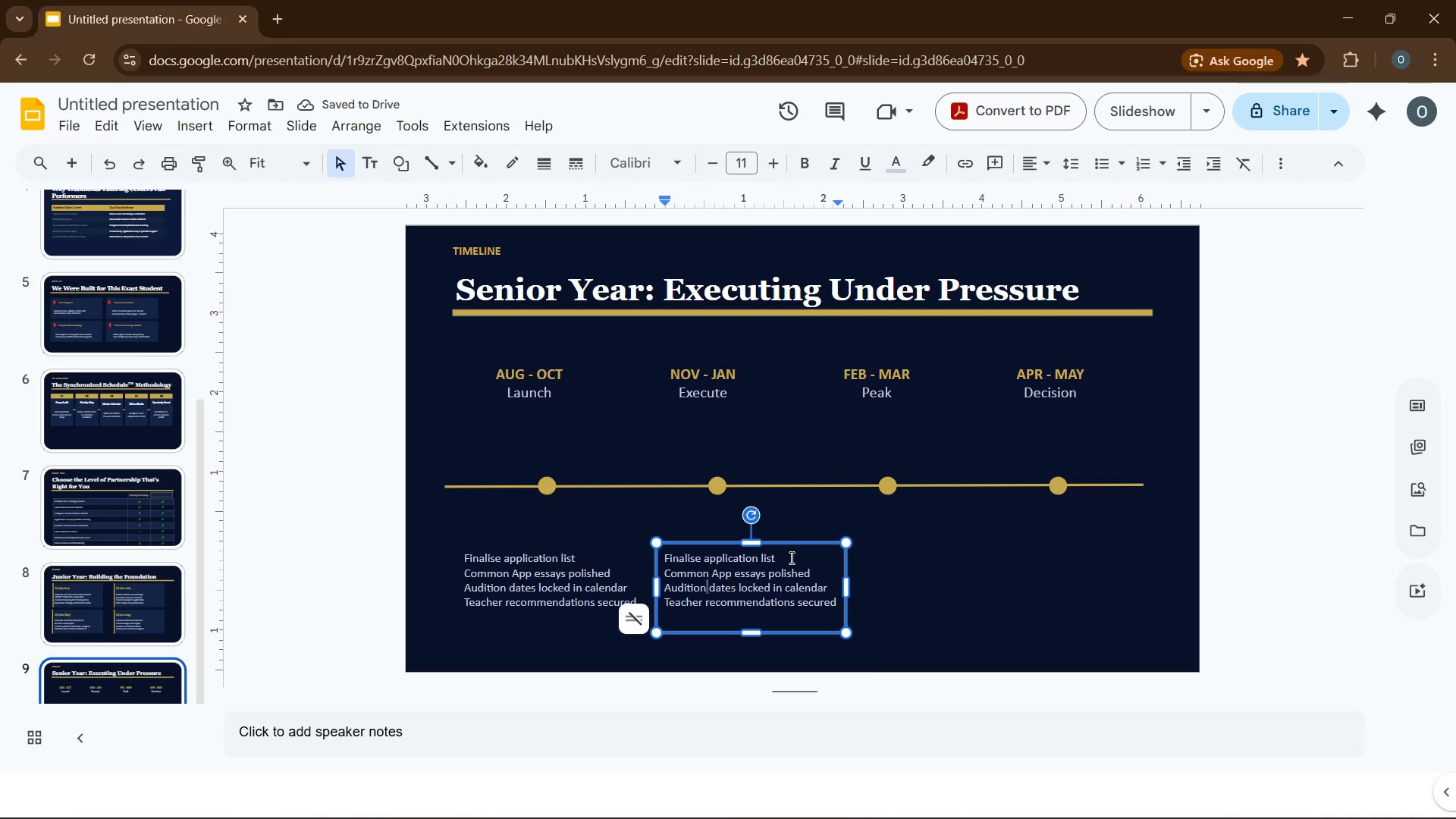 
left_click_drag(start_coordinate=[790, 557], to_coordinate=[664, 558])
 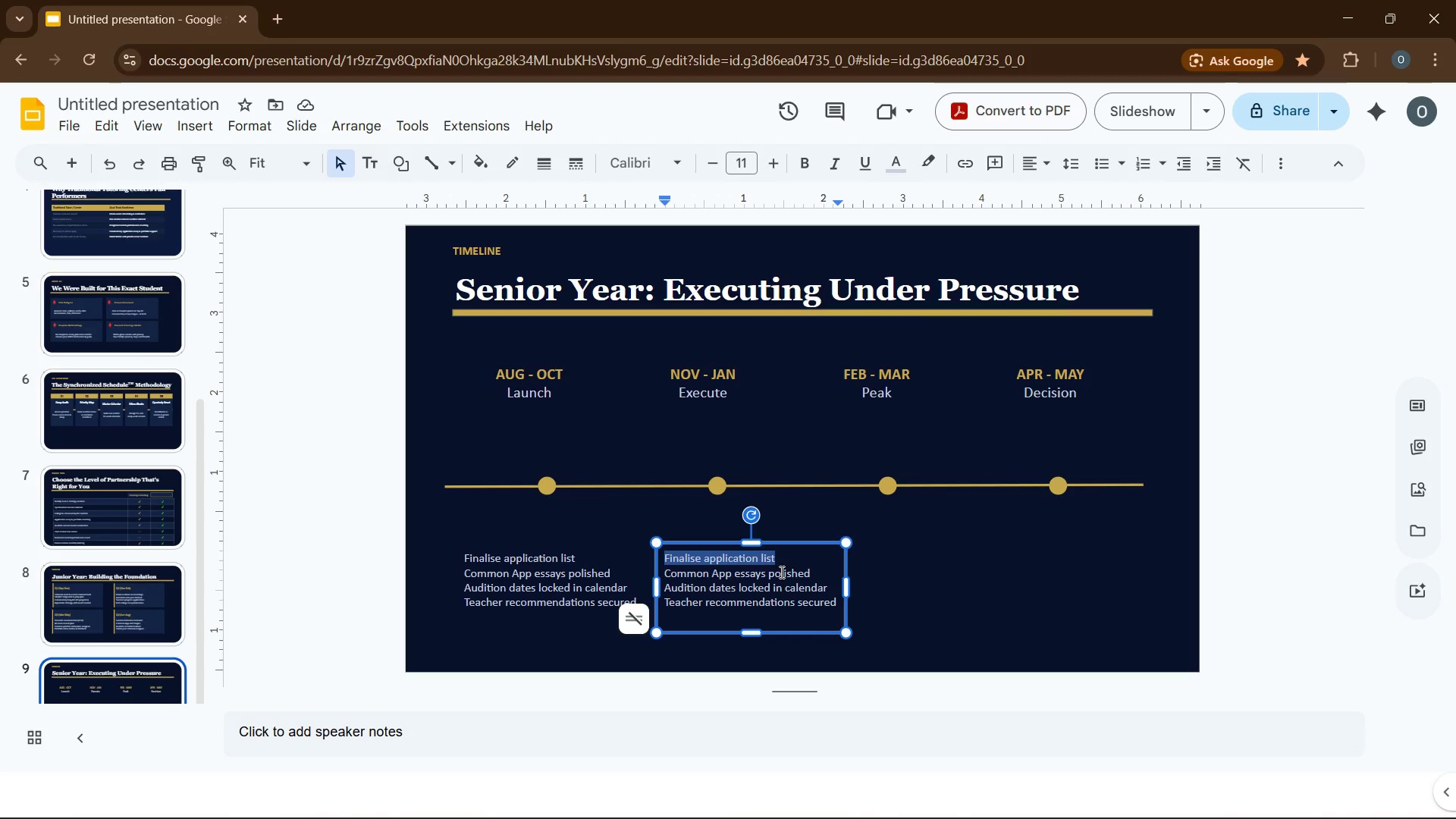 
type(EA/ED applicians submited)
 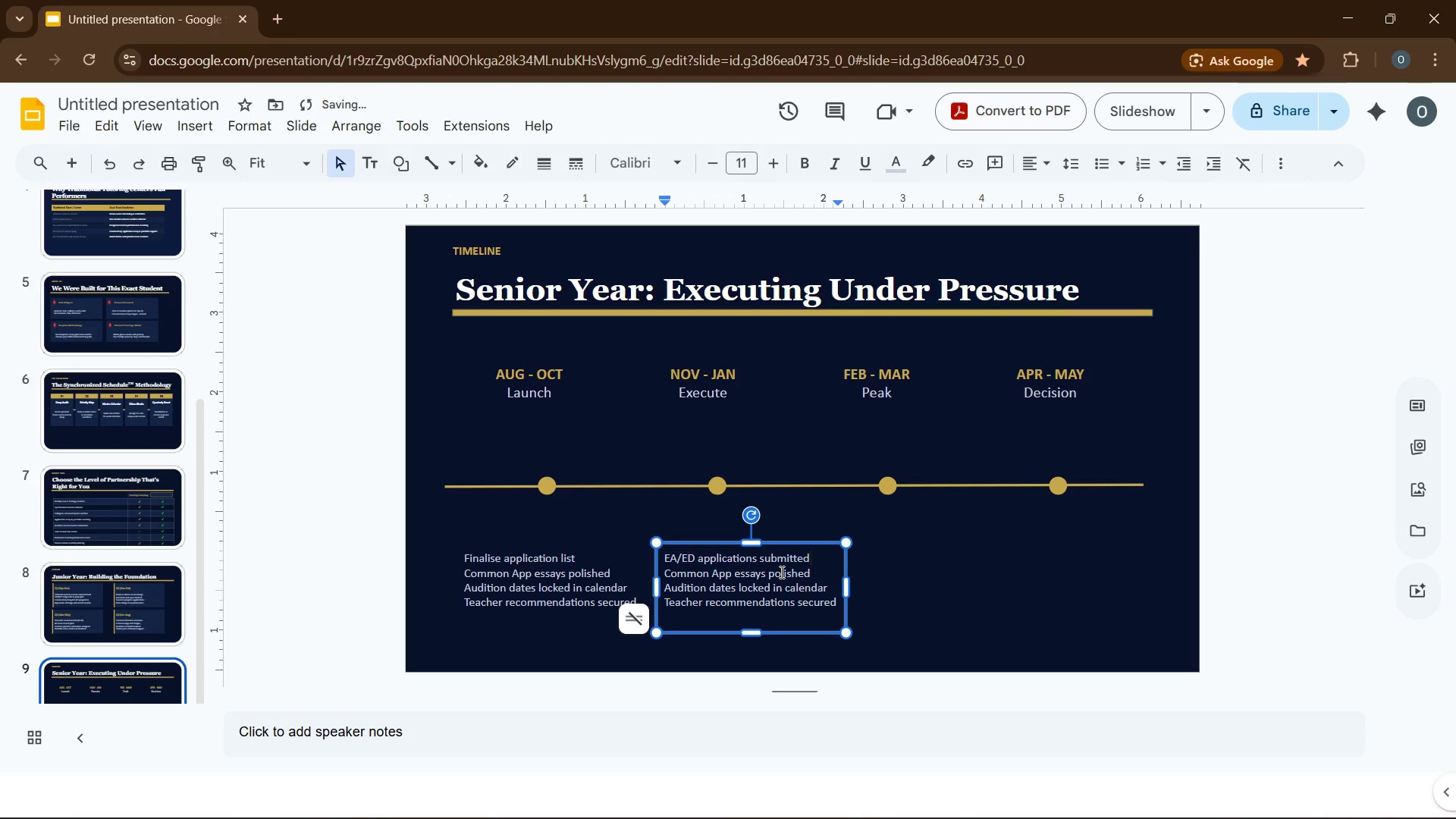 
left_click_drag(start_coordinate=[820, 572], to_coordinate=[658, 576])
 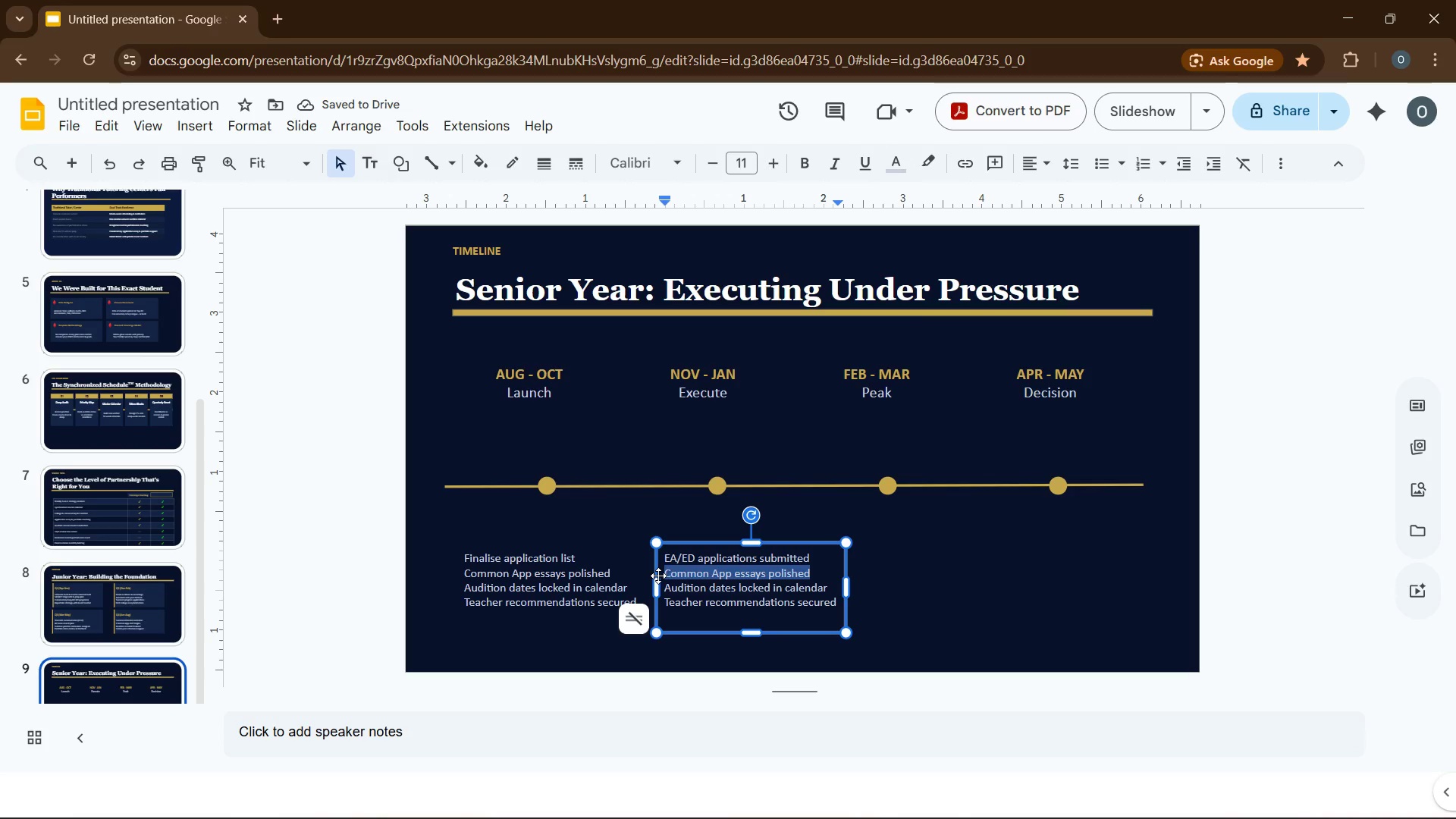 
type(winter audition circut)
 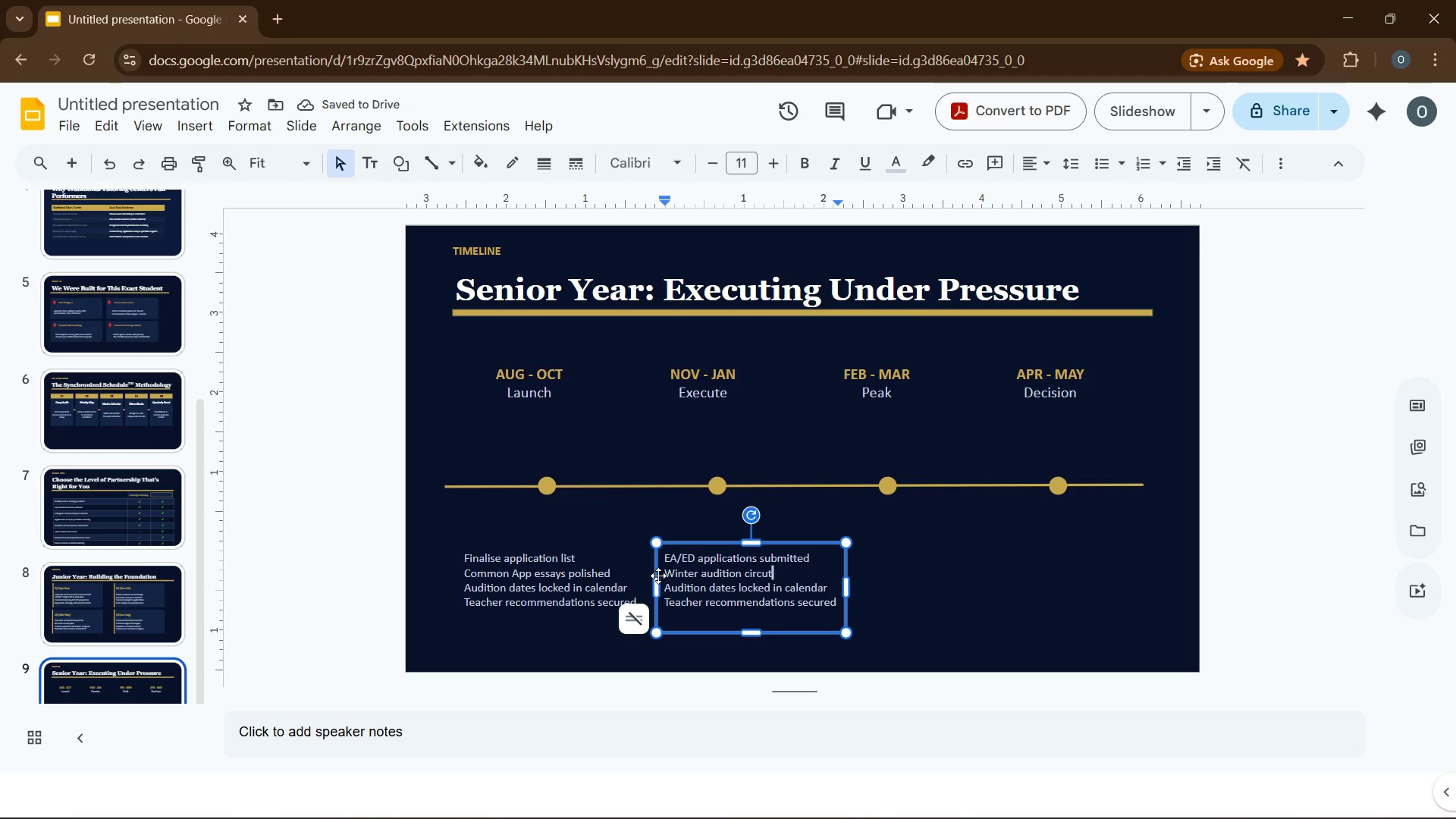 
wait(5.36)
 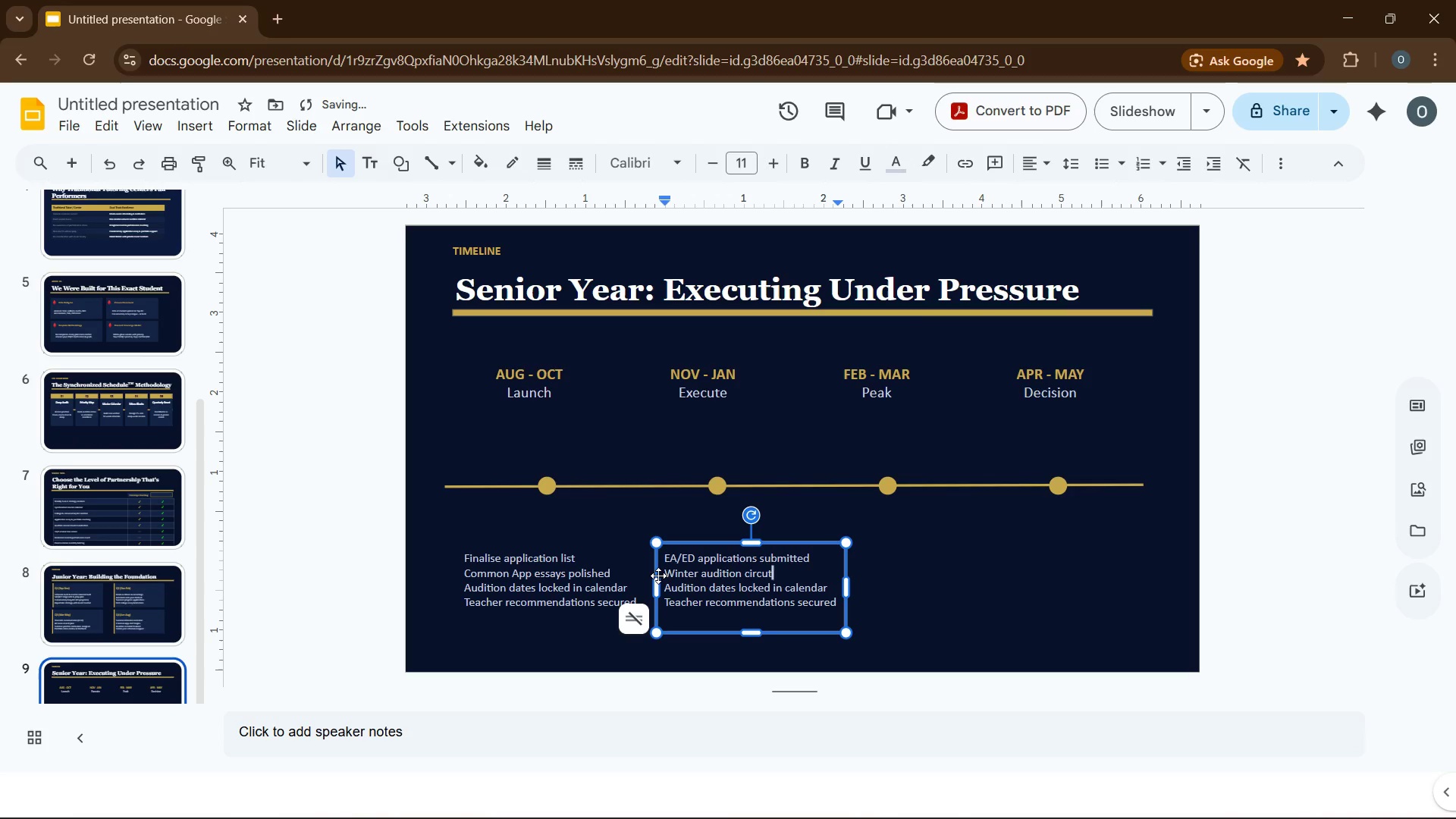 
key(Backspace)
type(it begins)
 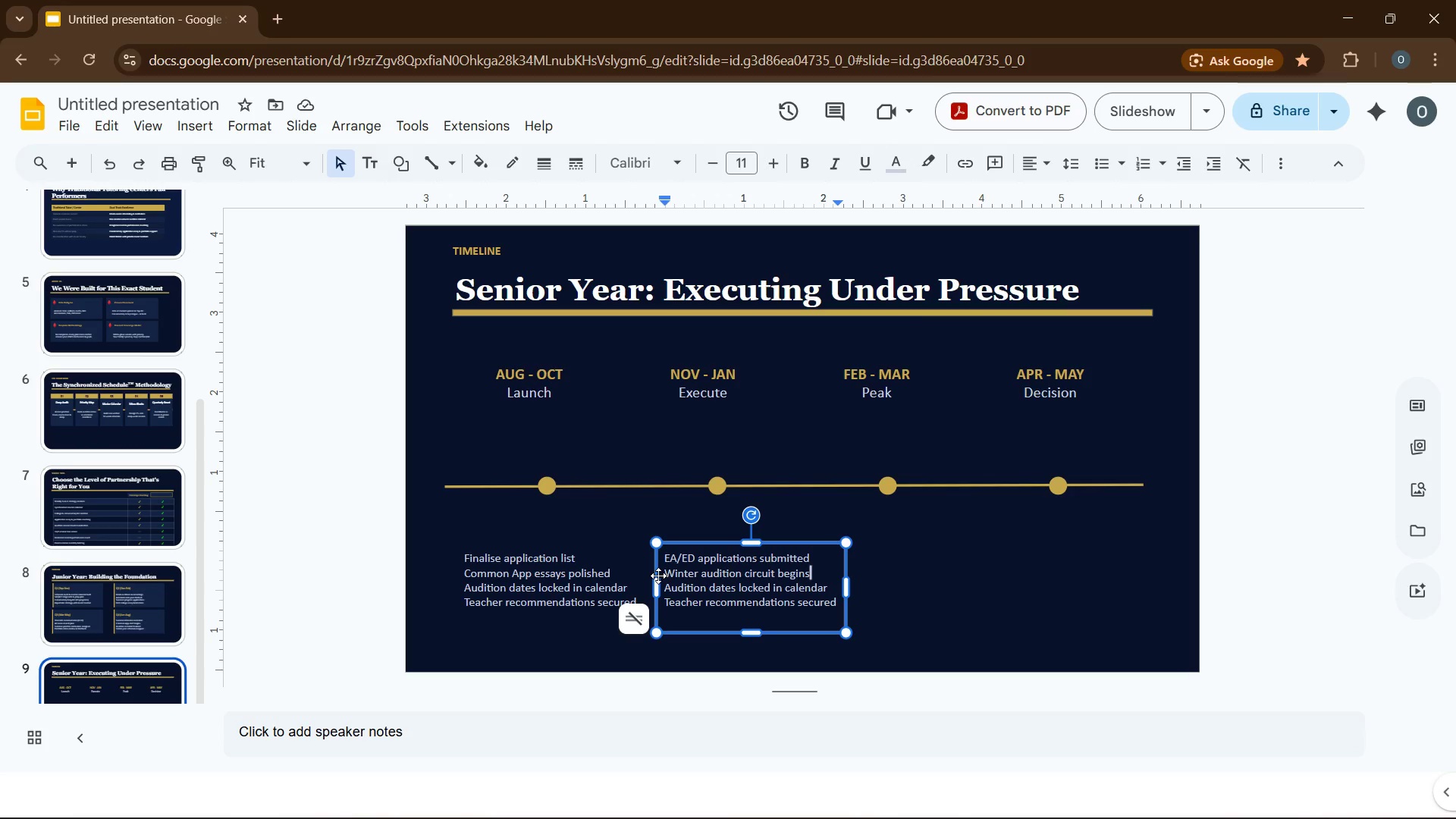 
wait(41.09)
 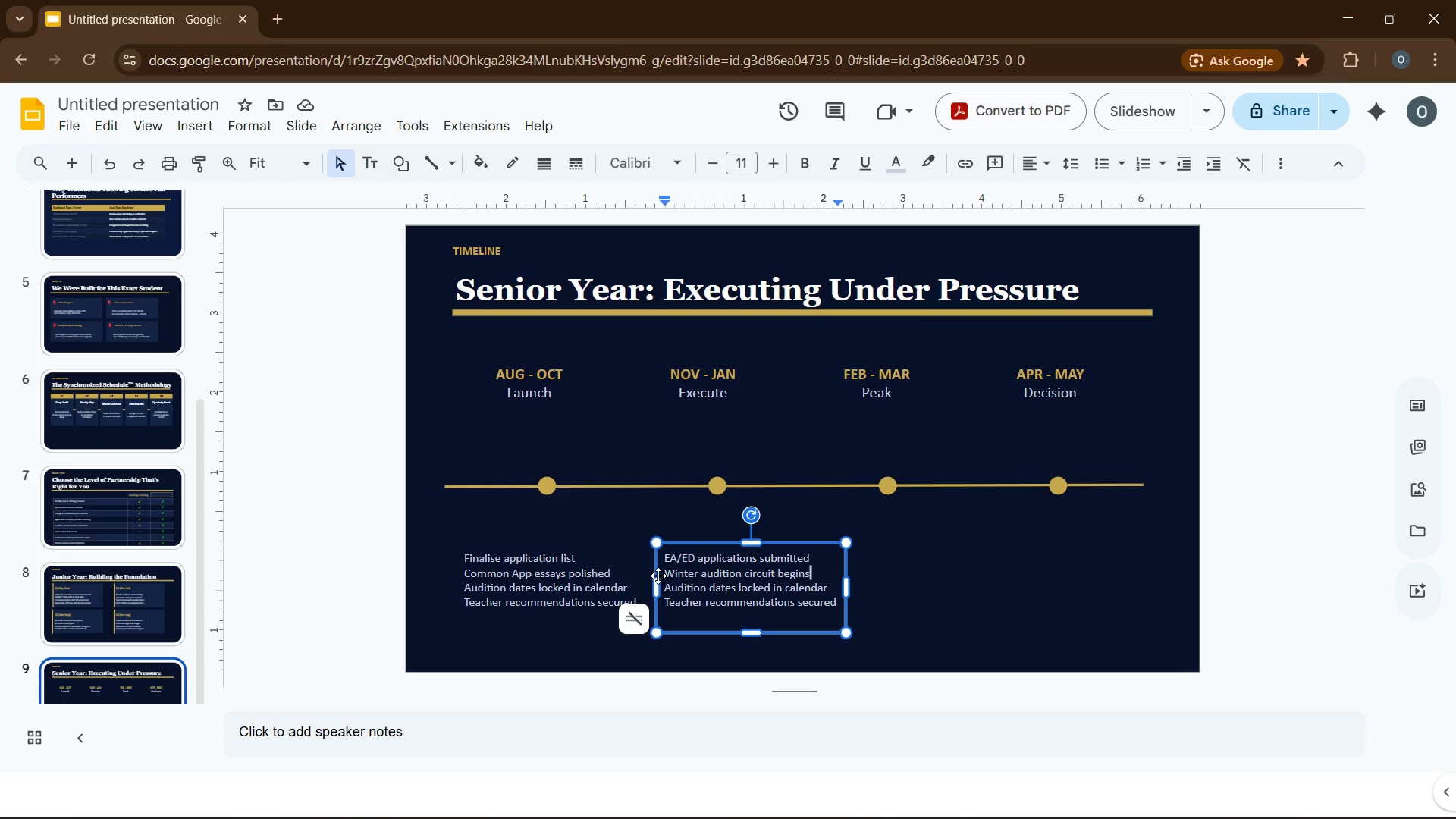 
left_click_drag(start_coordinate=[666, 589], to_coordinate=[829, 586])
 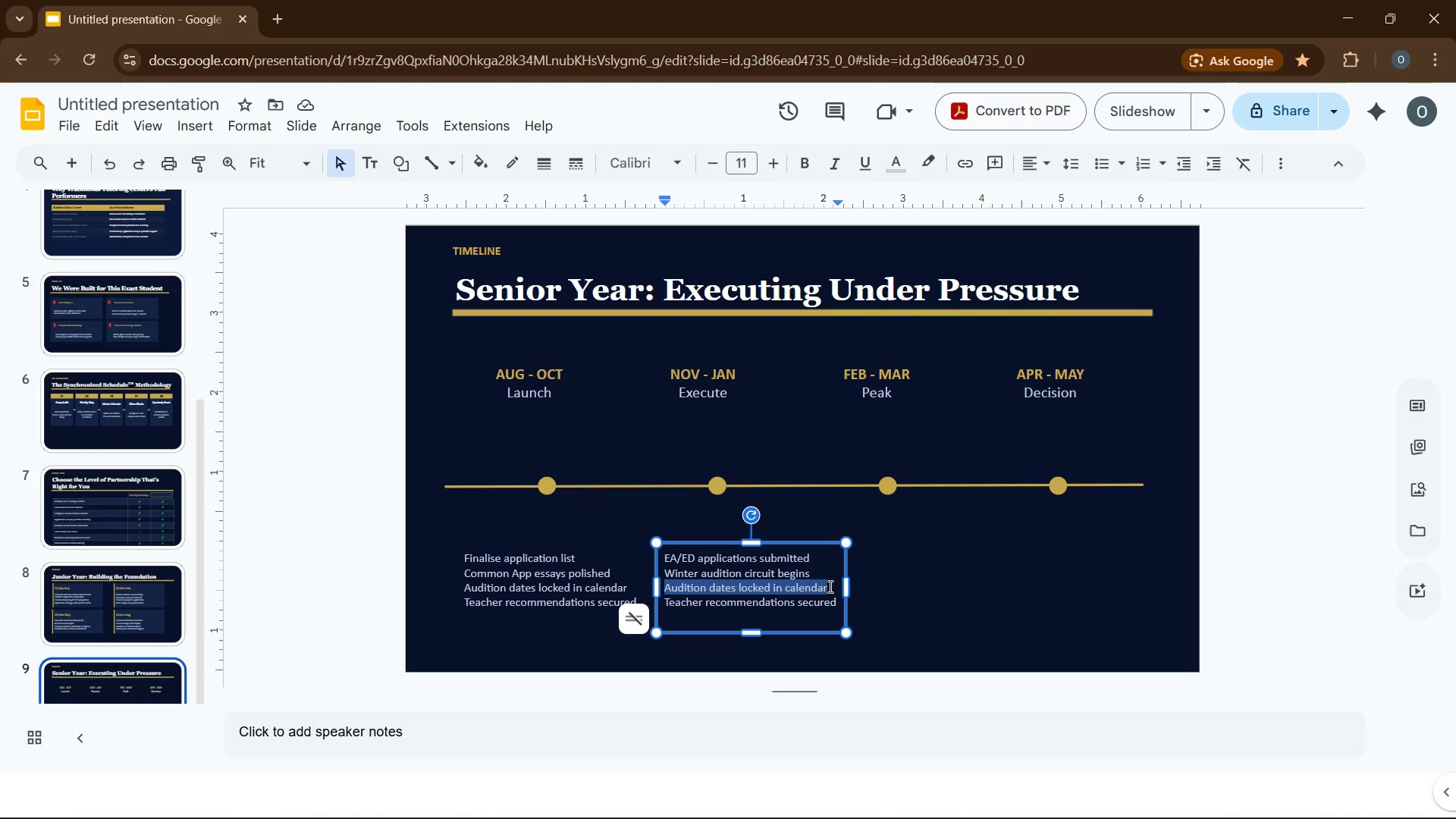 
type(academic mid-terms managed)
 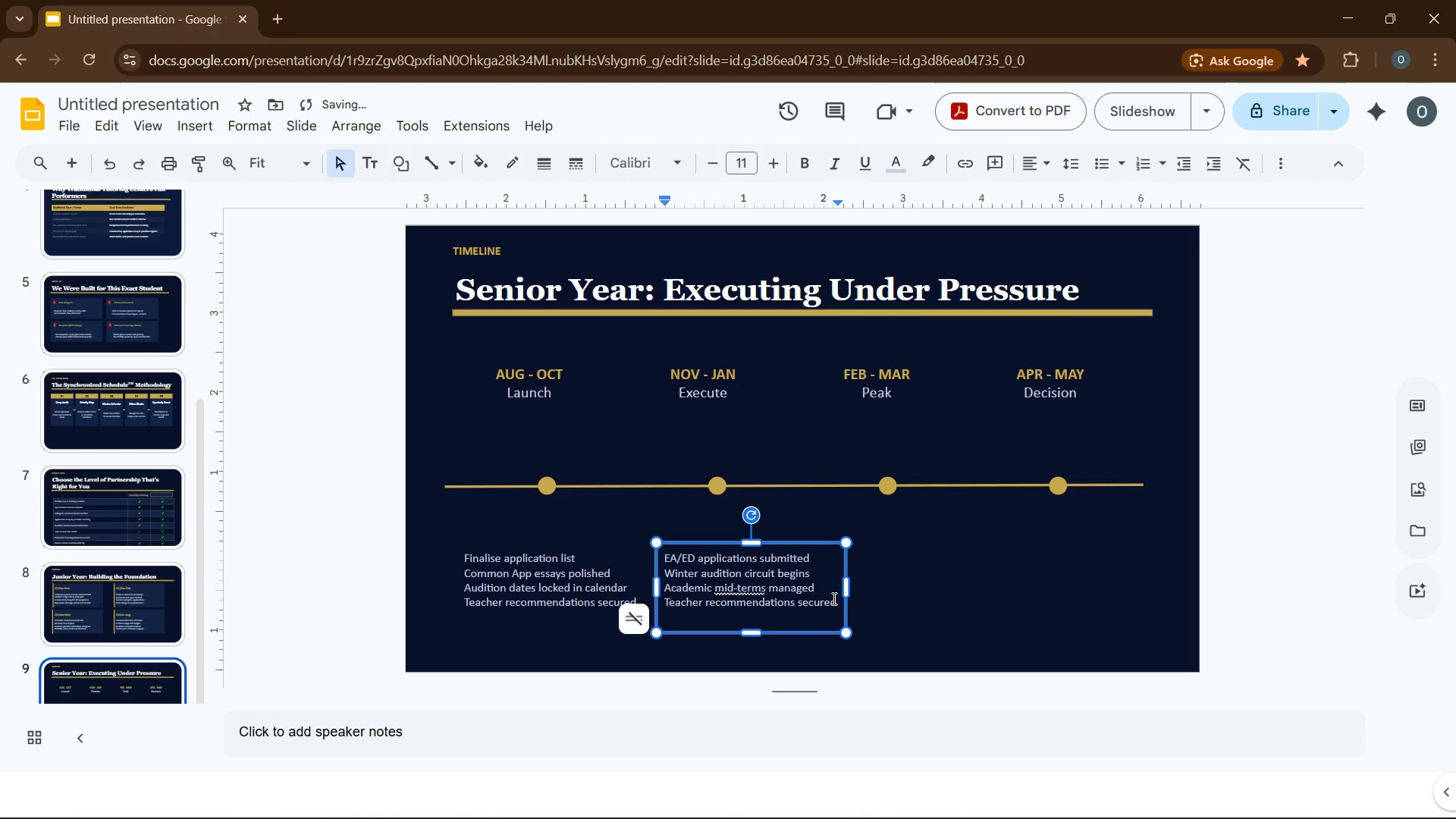 
left_click_drag(start_coordinate=[835, 603], to_coordinate=[665, 604])
 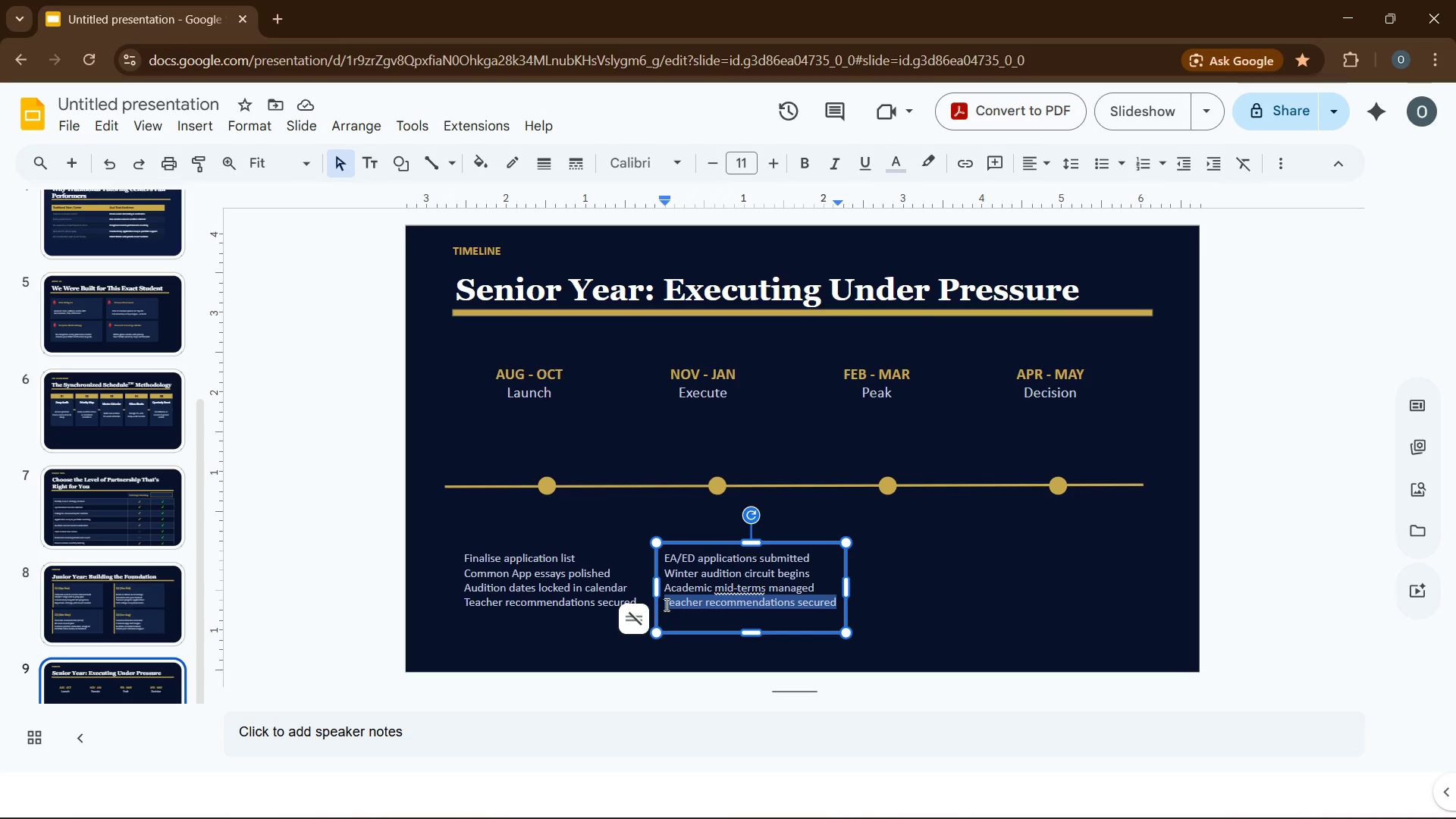 
type(live au)
 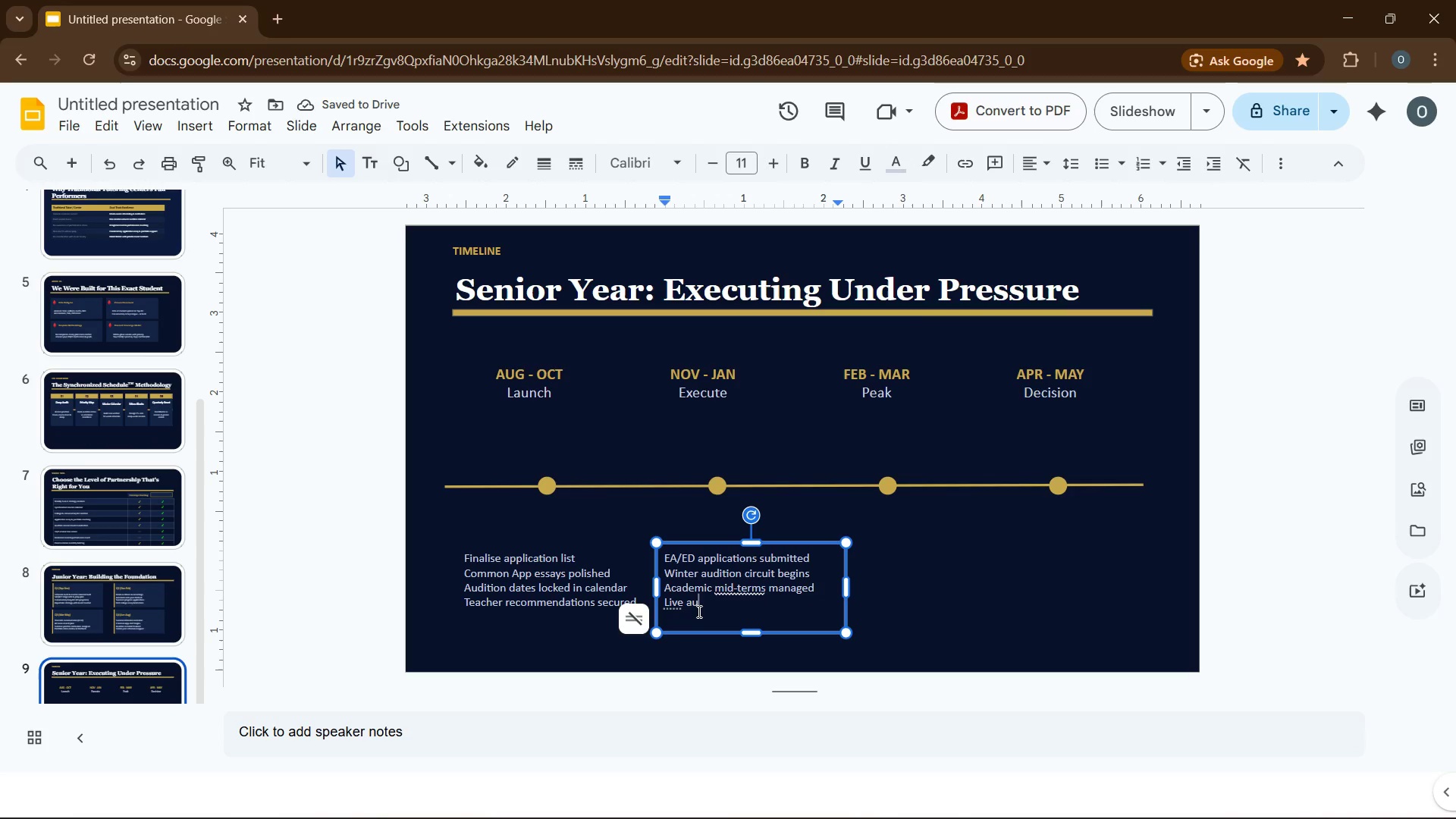 
wait(5.77)
 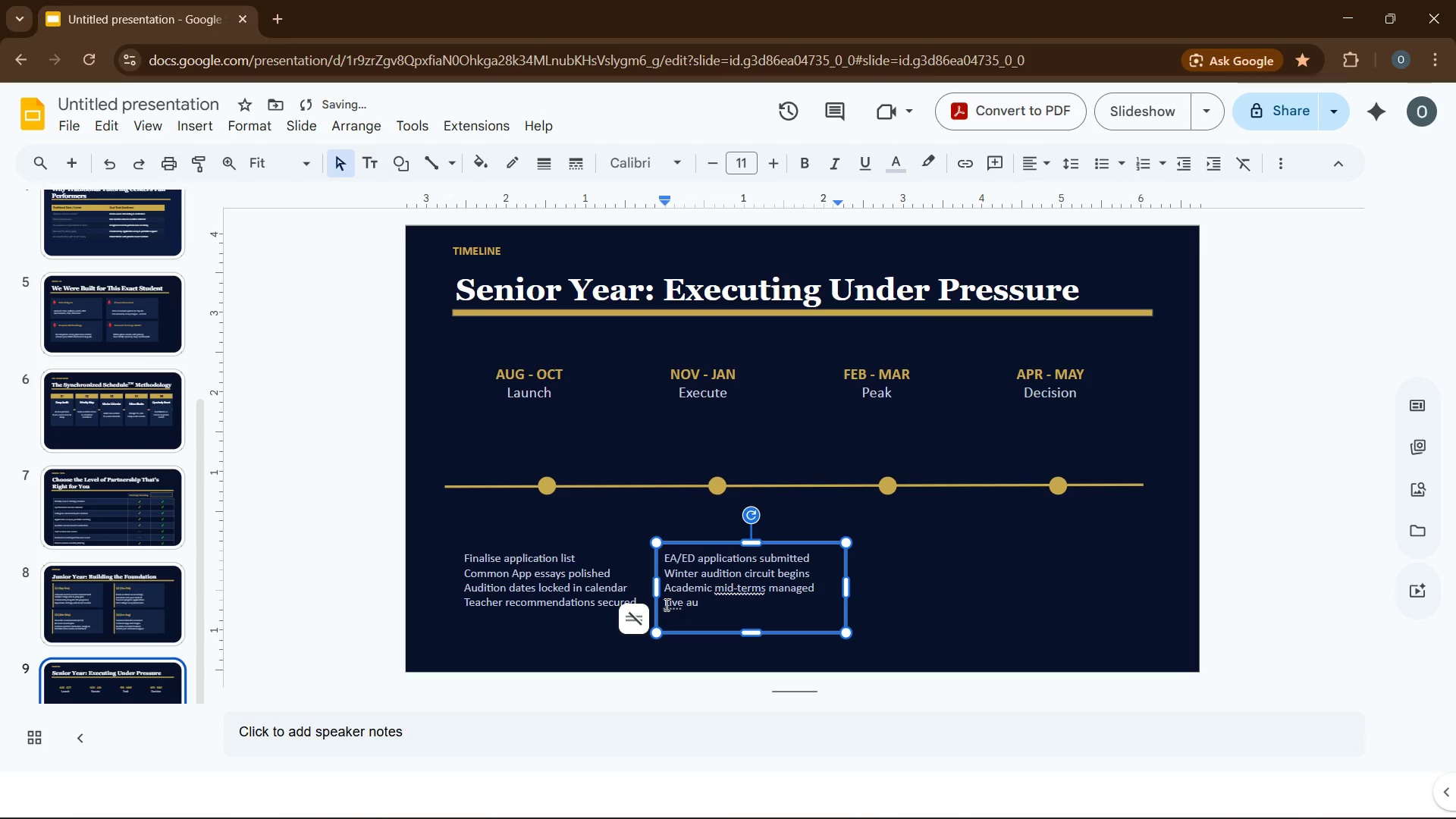 
type(ditions coaching session)
 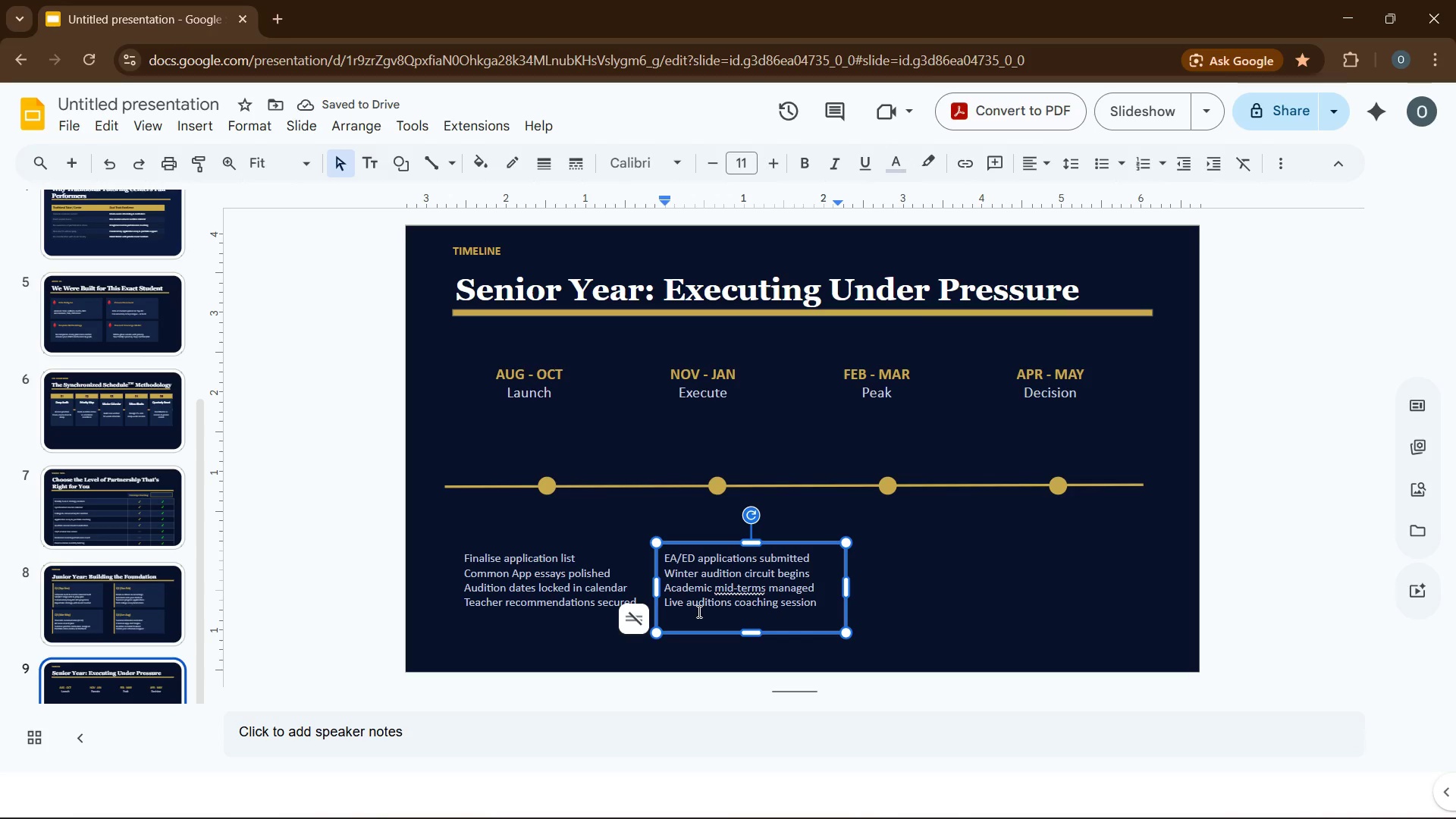 
key(S)
 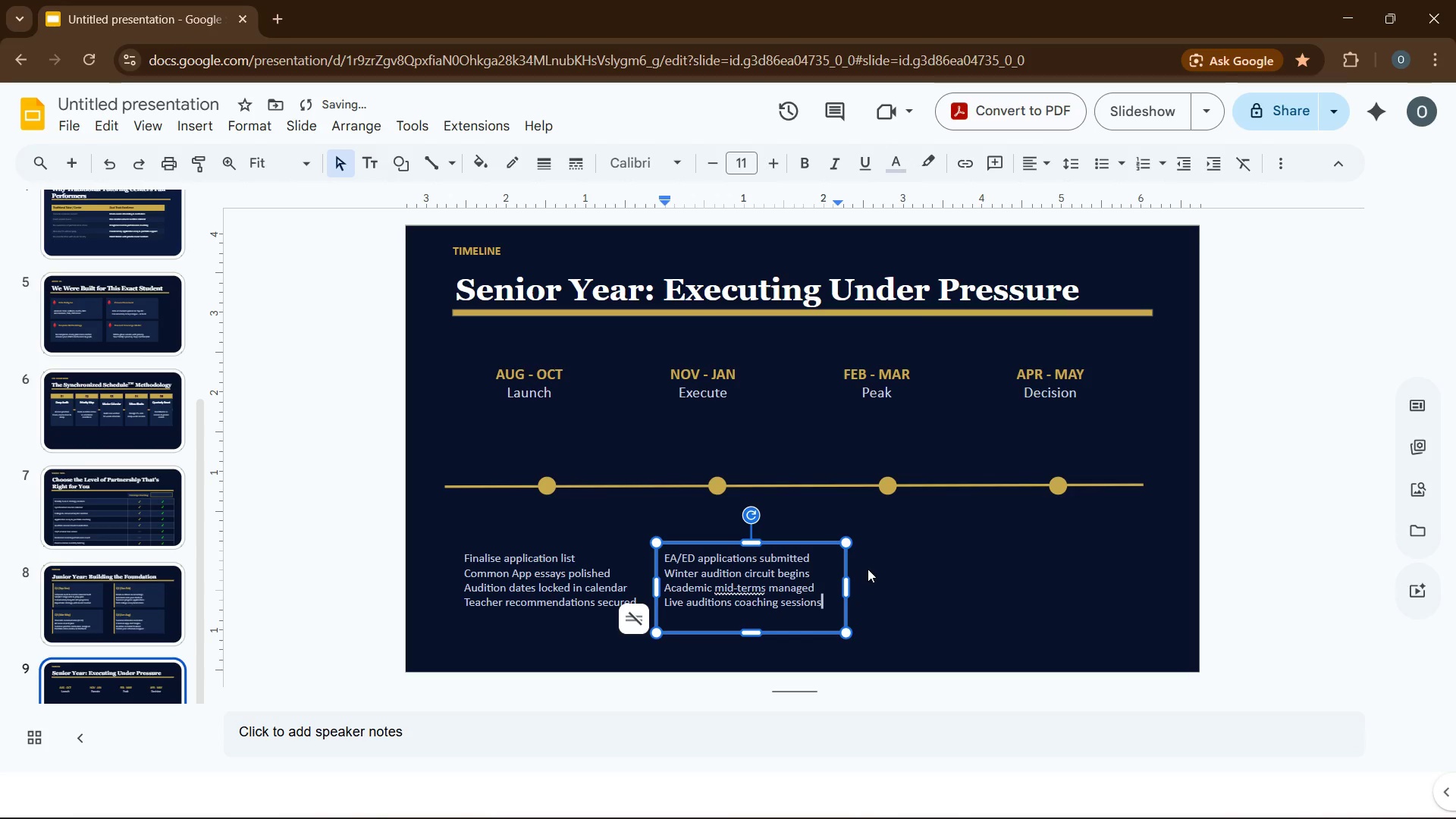 
left_click([890, 595])
 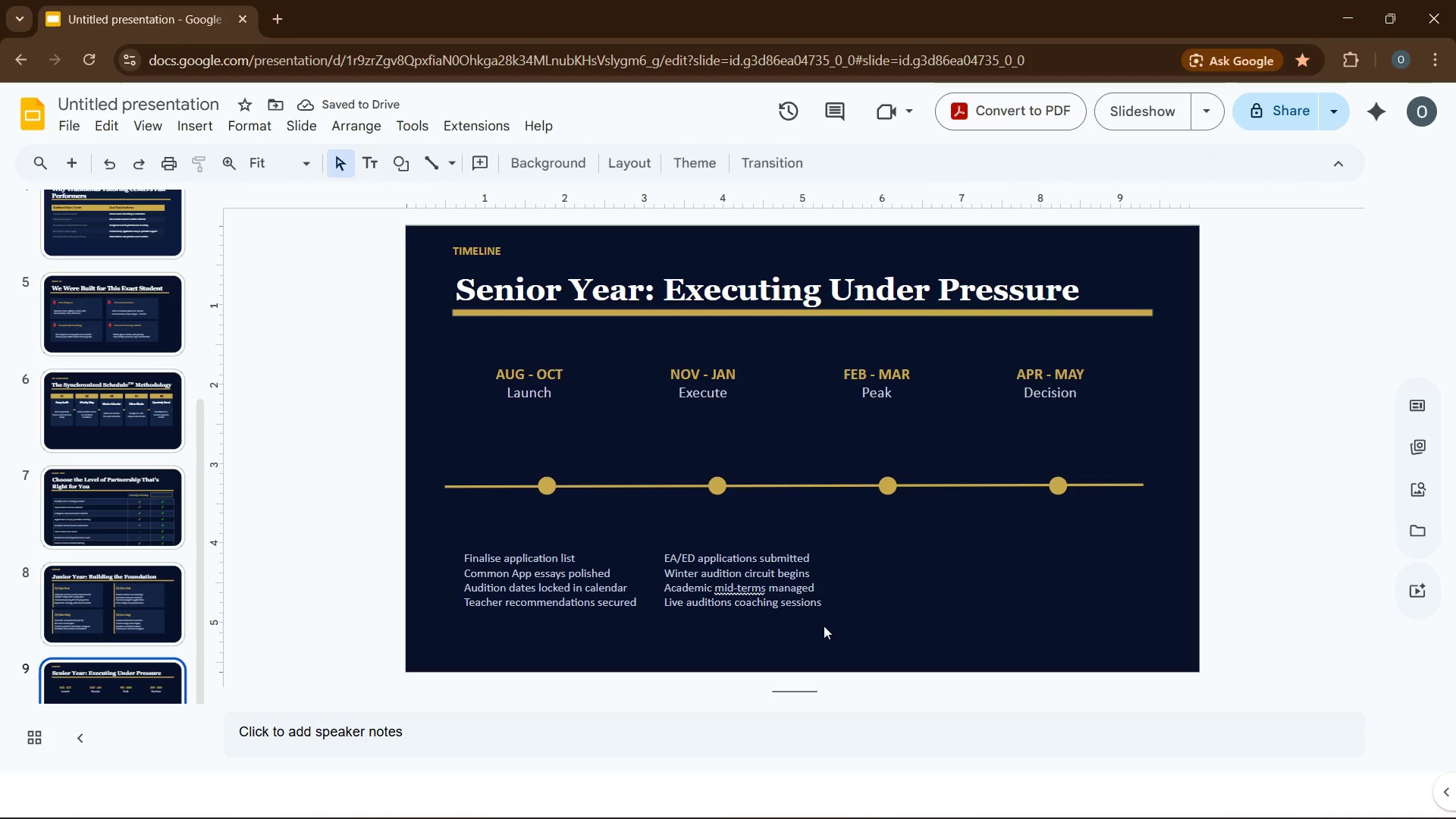 
left_click([821, 623])
 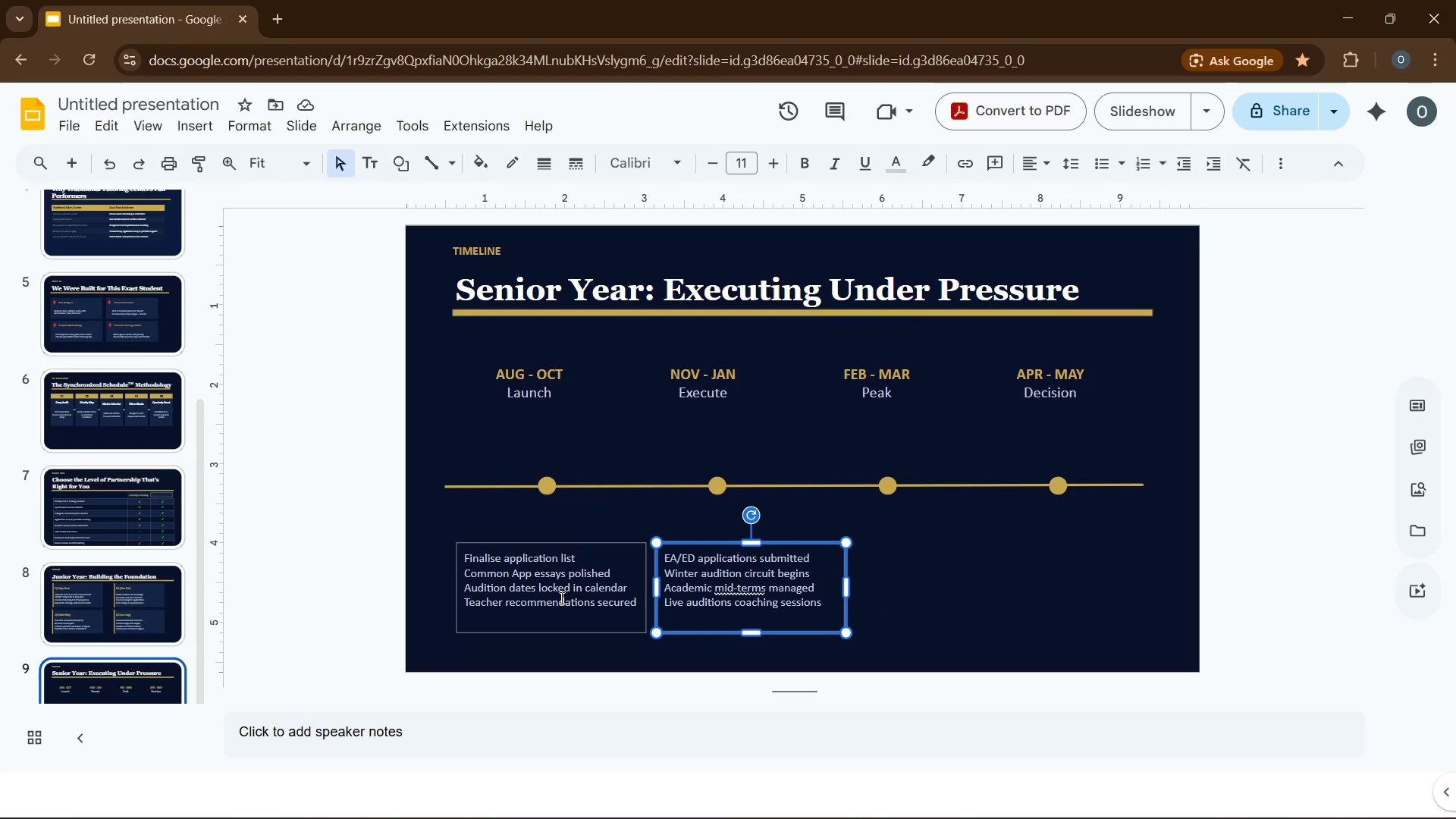 
left_click([774, 617])
 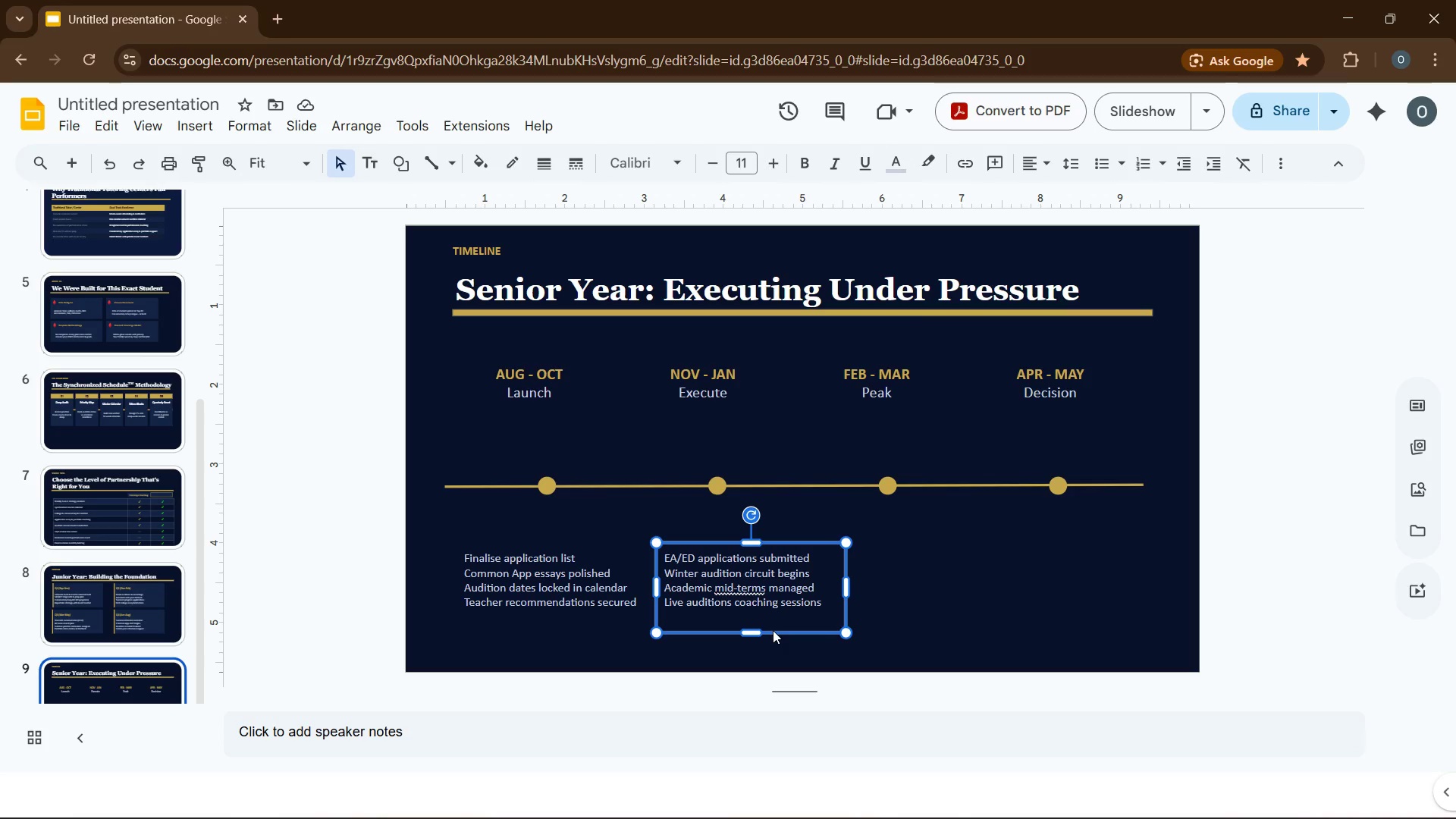 
key(Control+D)
 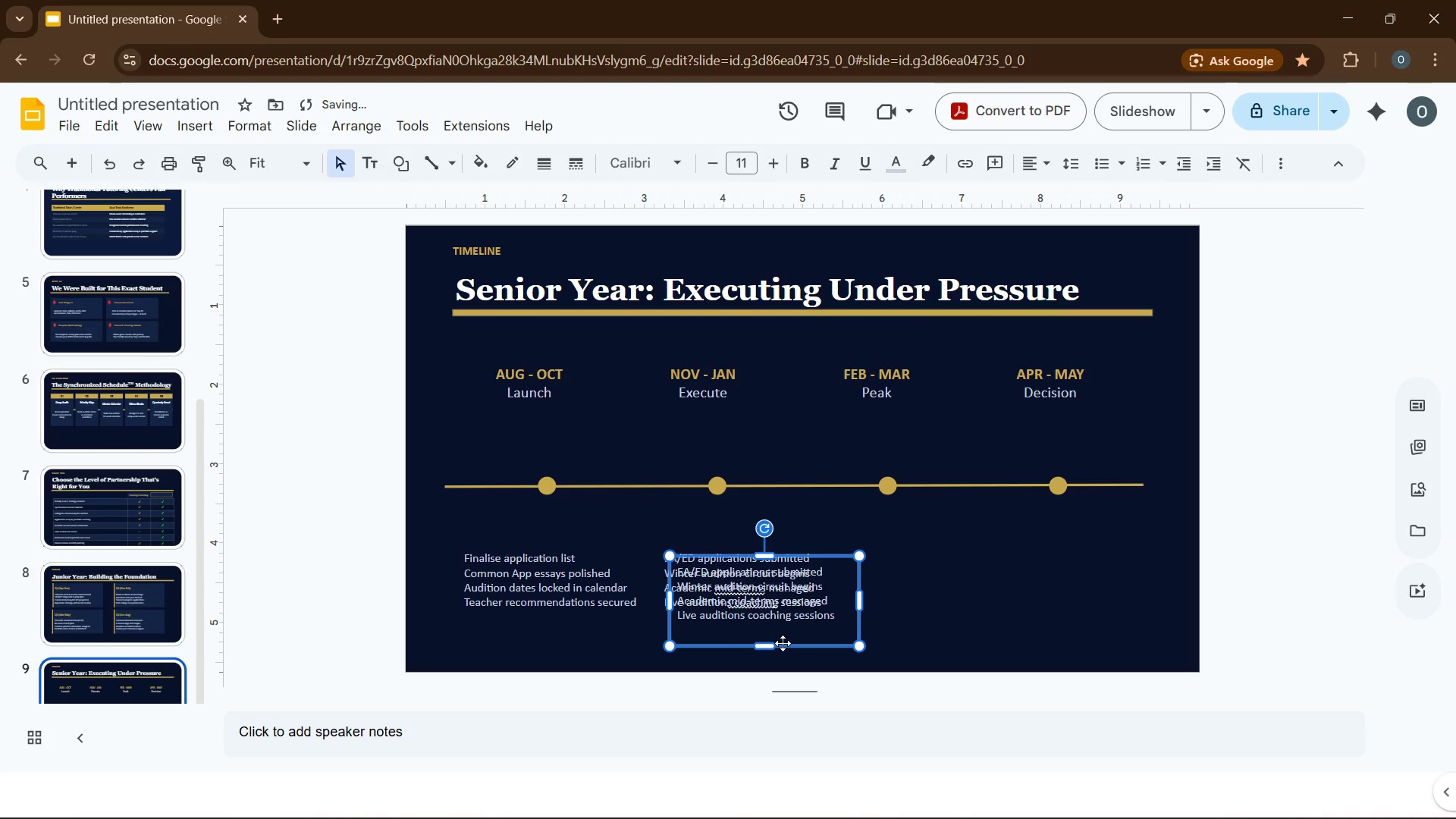 
left_click_drag(start_coordinate=[783, 643], to_coordinate=[911, 596])
 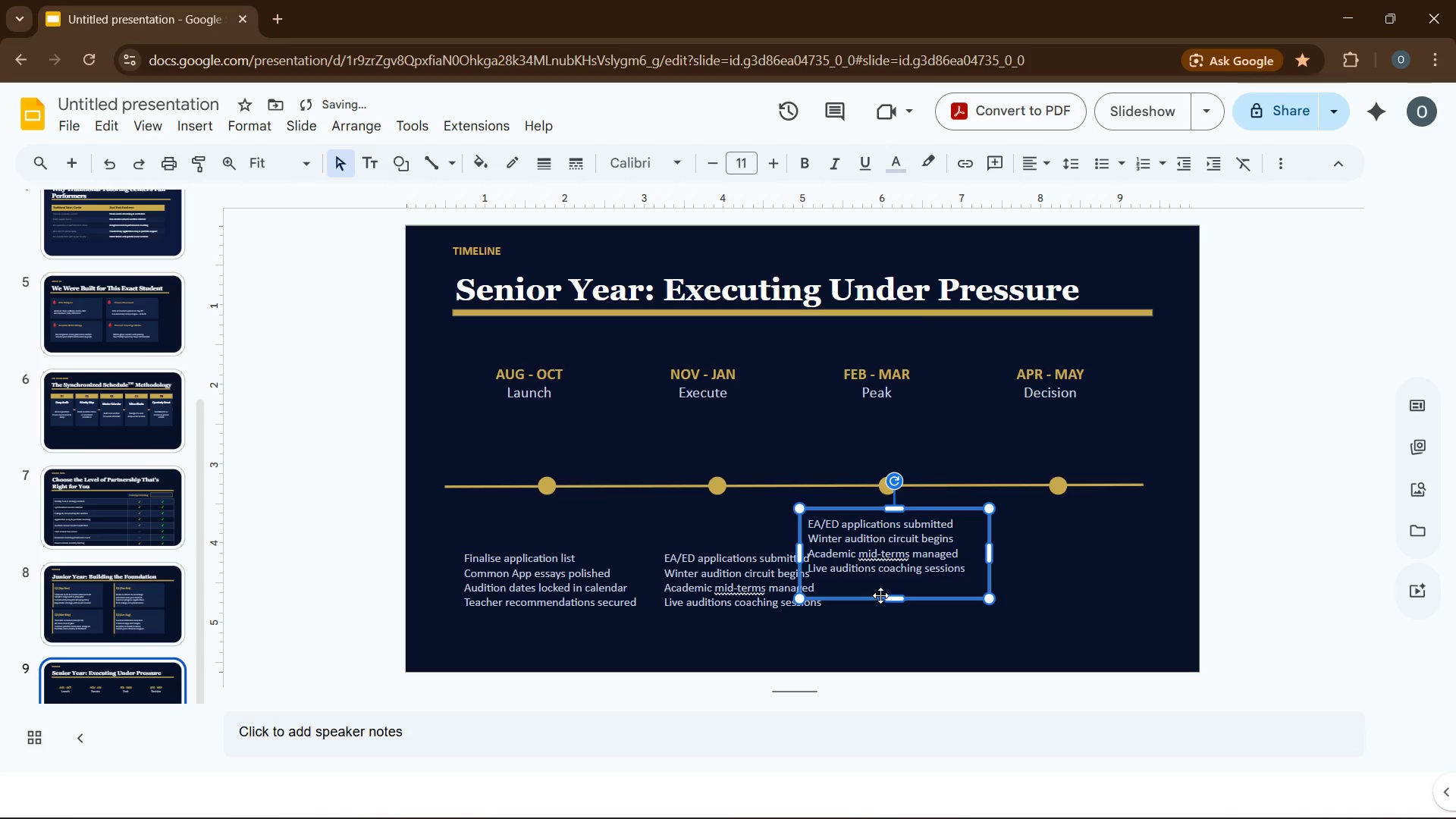 
left_click_drag(start_coordinate=[880, 592], to_coordinate=[920, 617])
 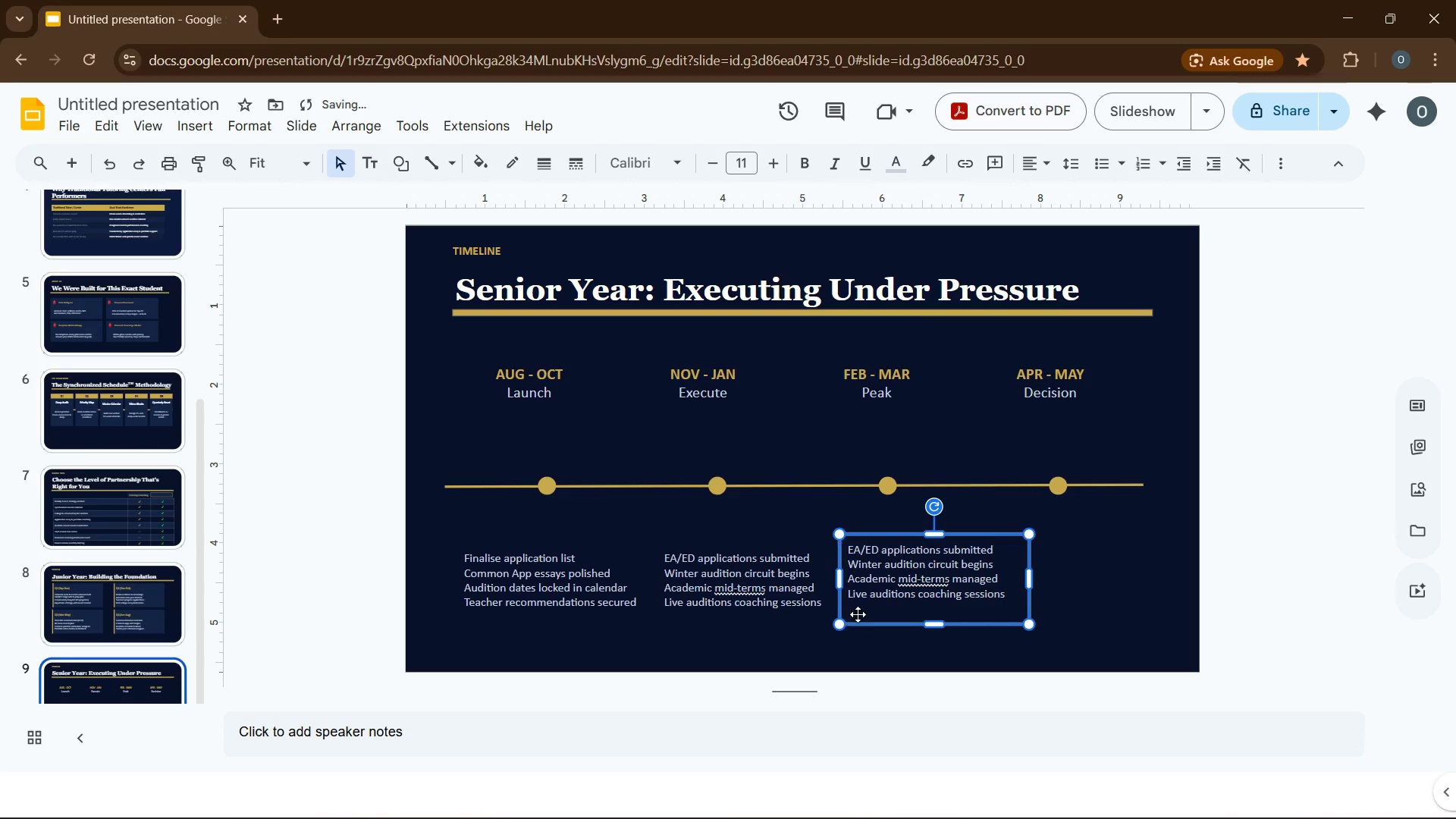 
left_click_drag(start_coordinate=[865, 614], to_coordinate=[893, 614])
 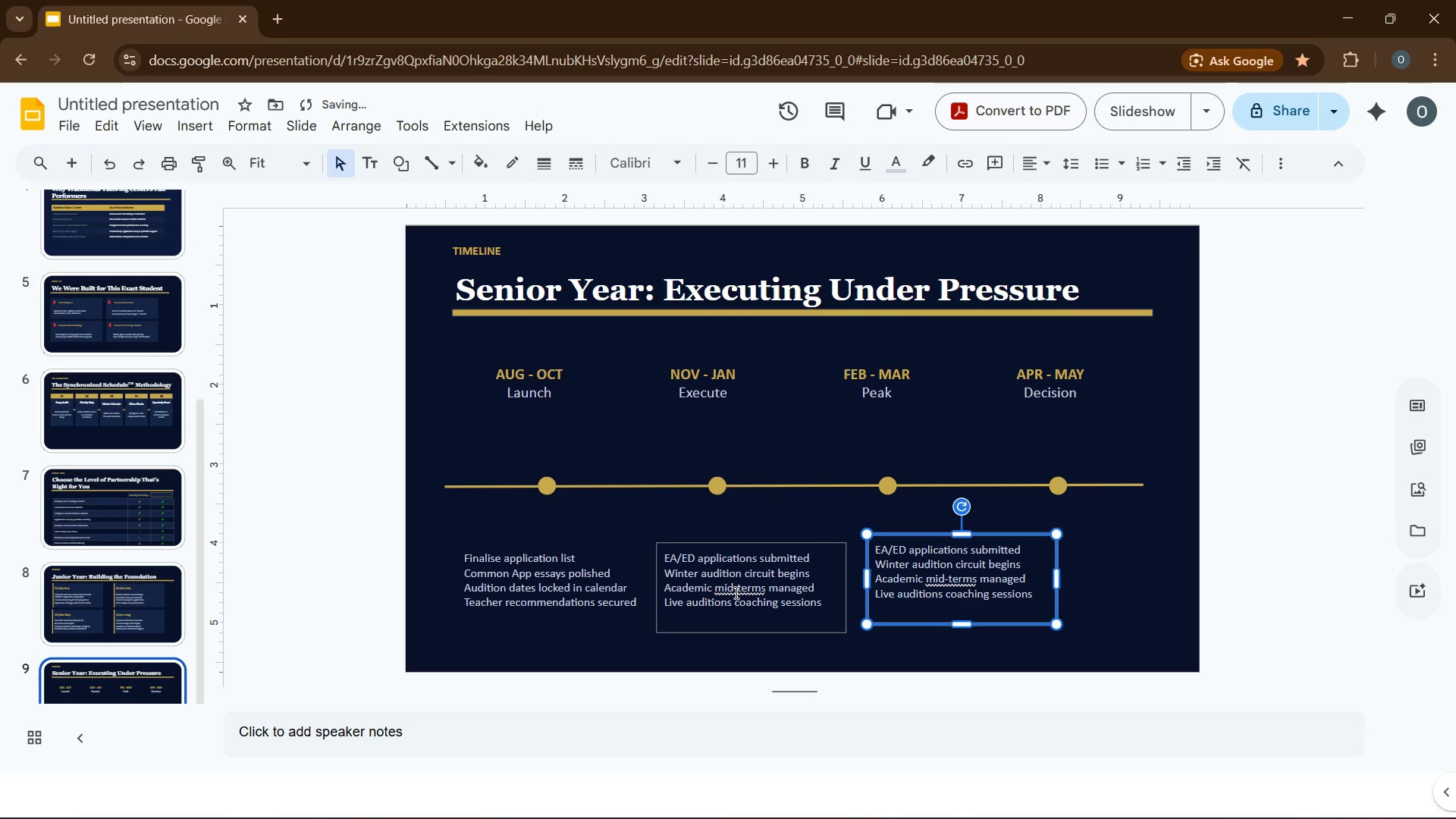 
left_click([735, 592])
 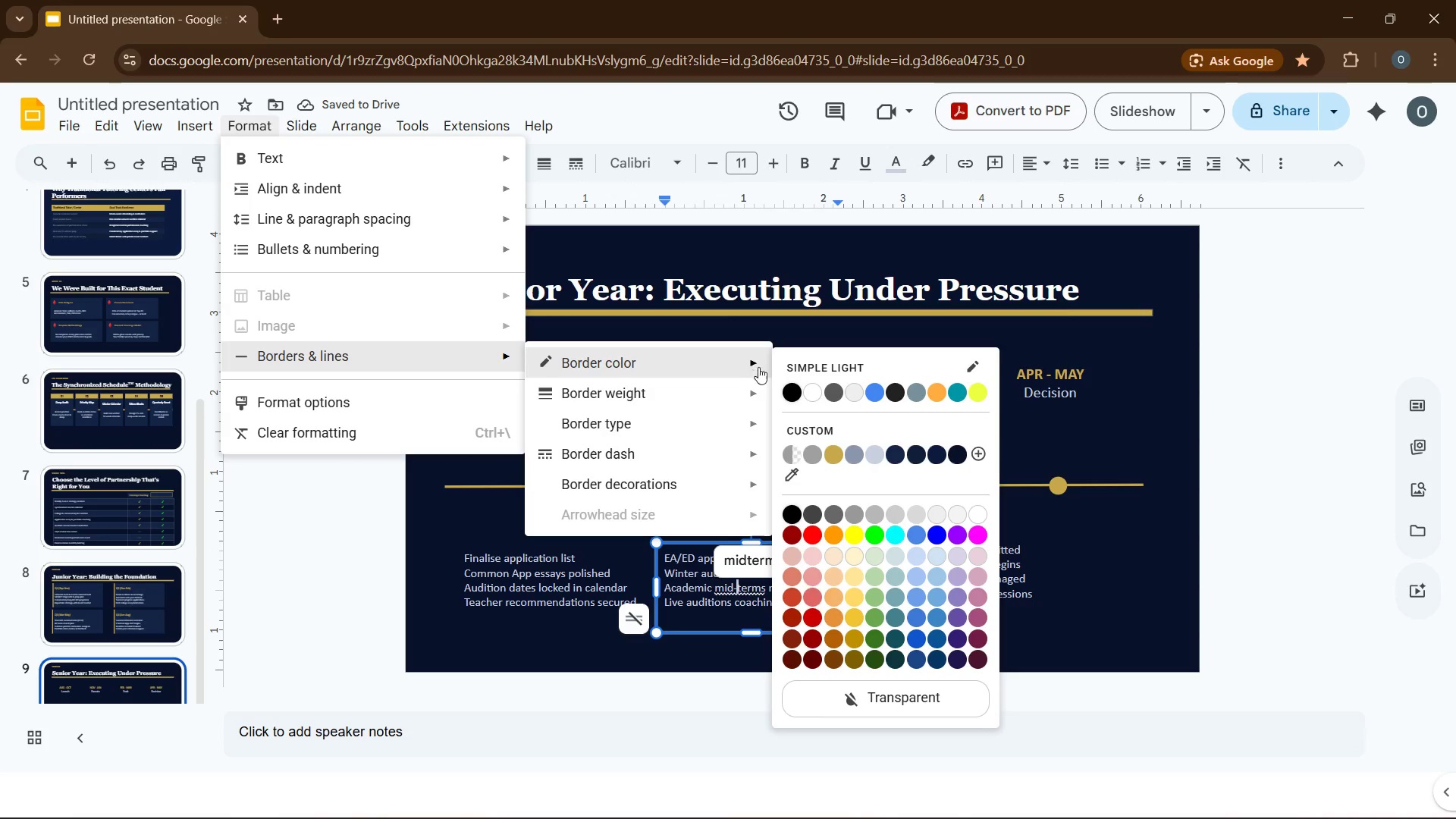 
wait(5.45)
 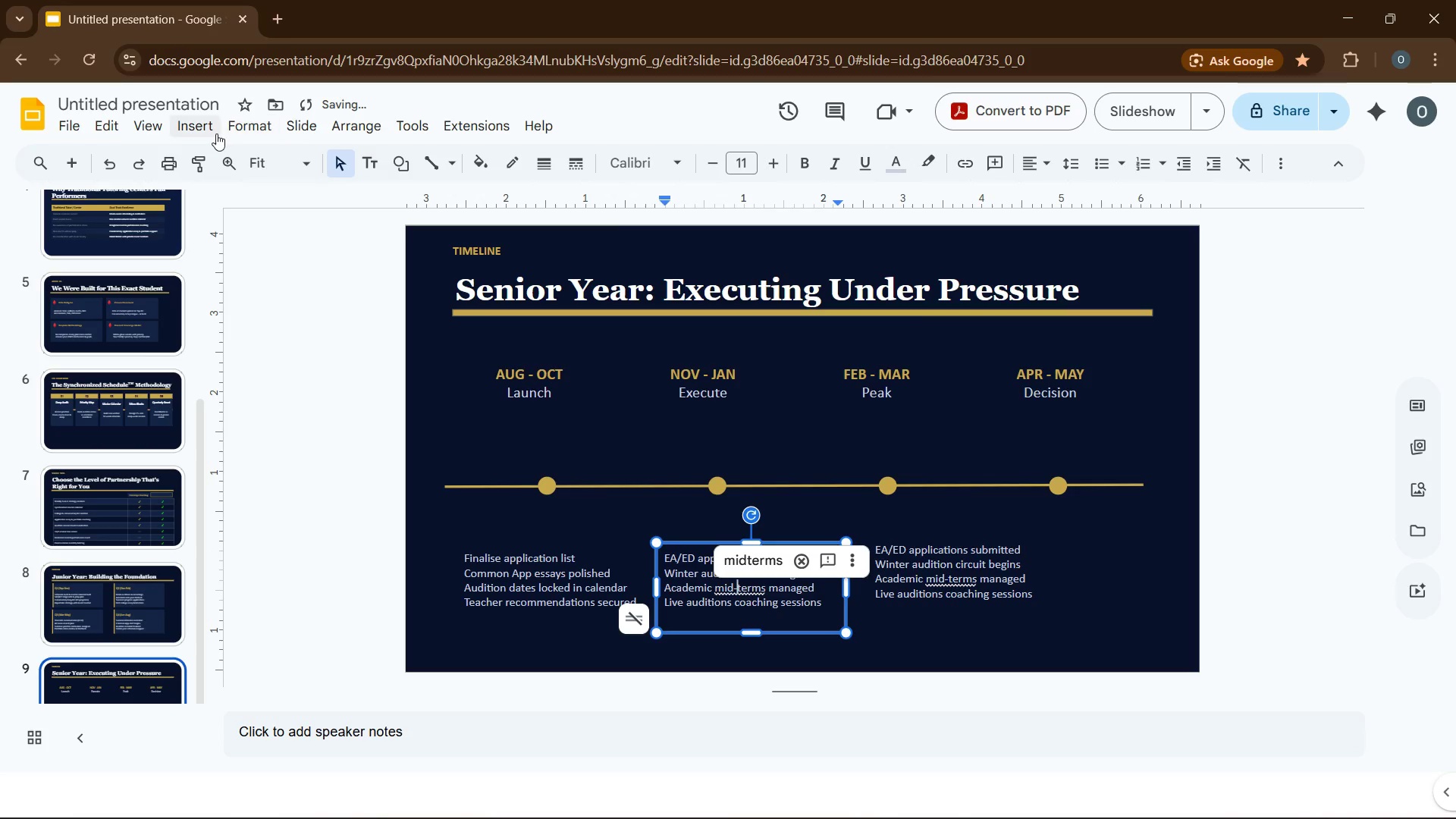 
left_click([814, 540])
 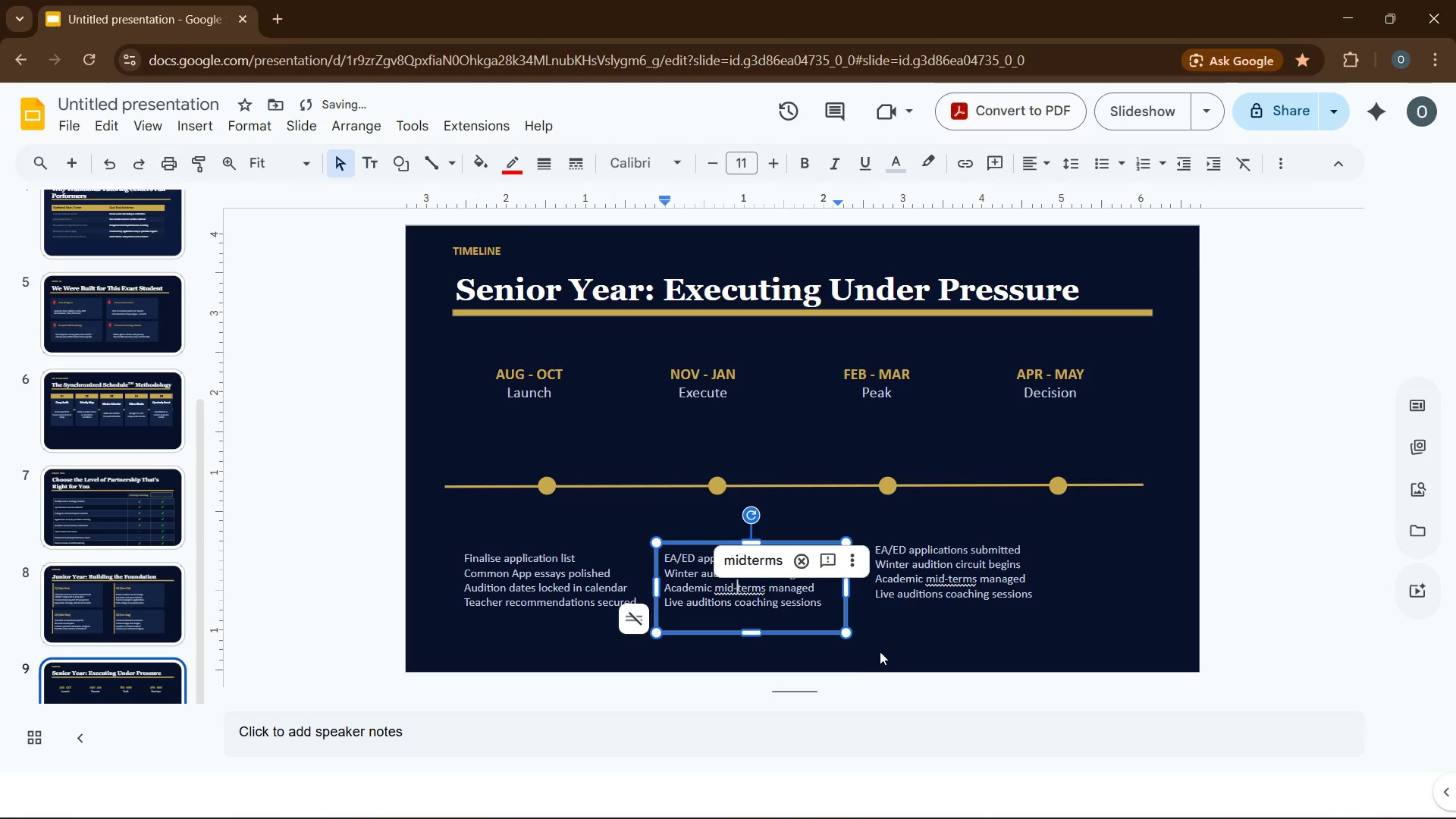 
left_click([886, 647])
 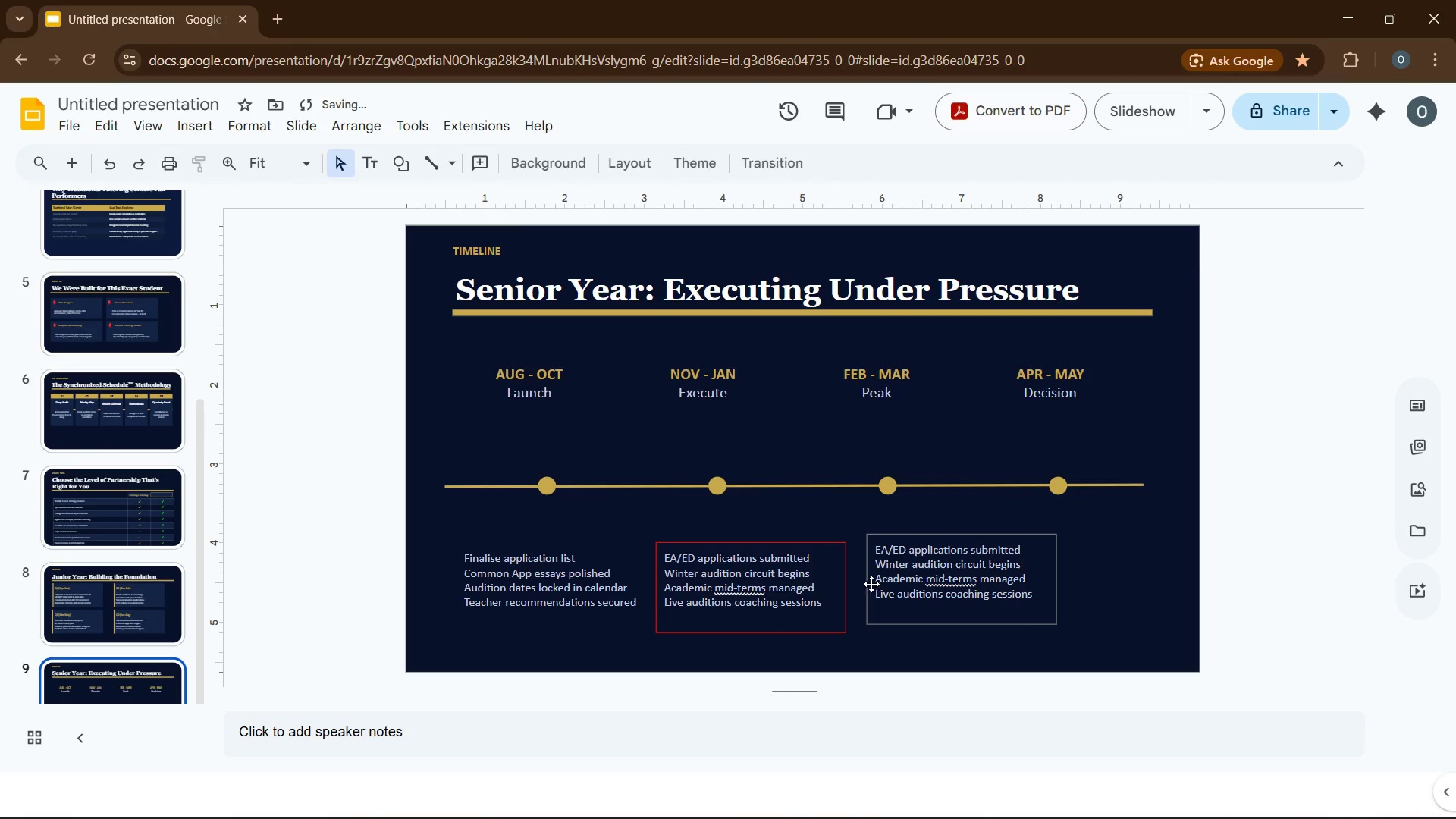 
left_click([879, 591])
 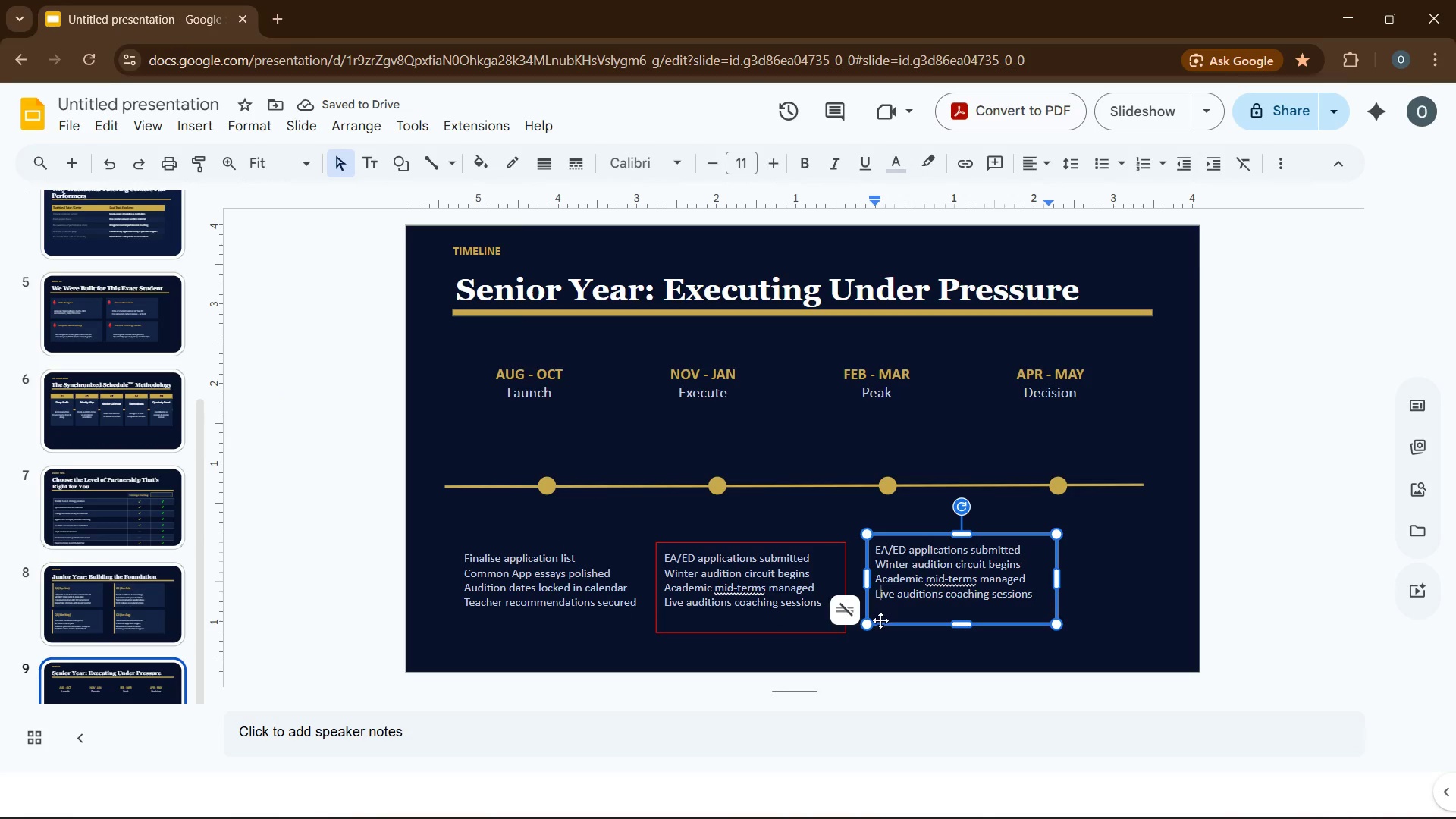 
left_click_drag(start_coordinate=[877, 622], to_coordinate=[877, 631])
 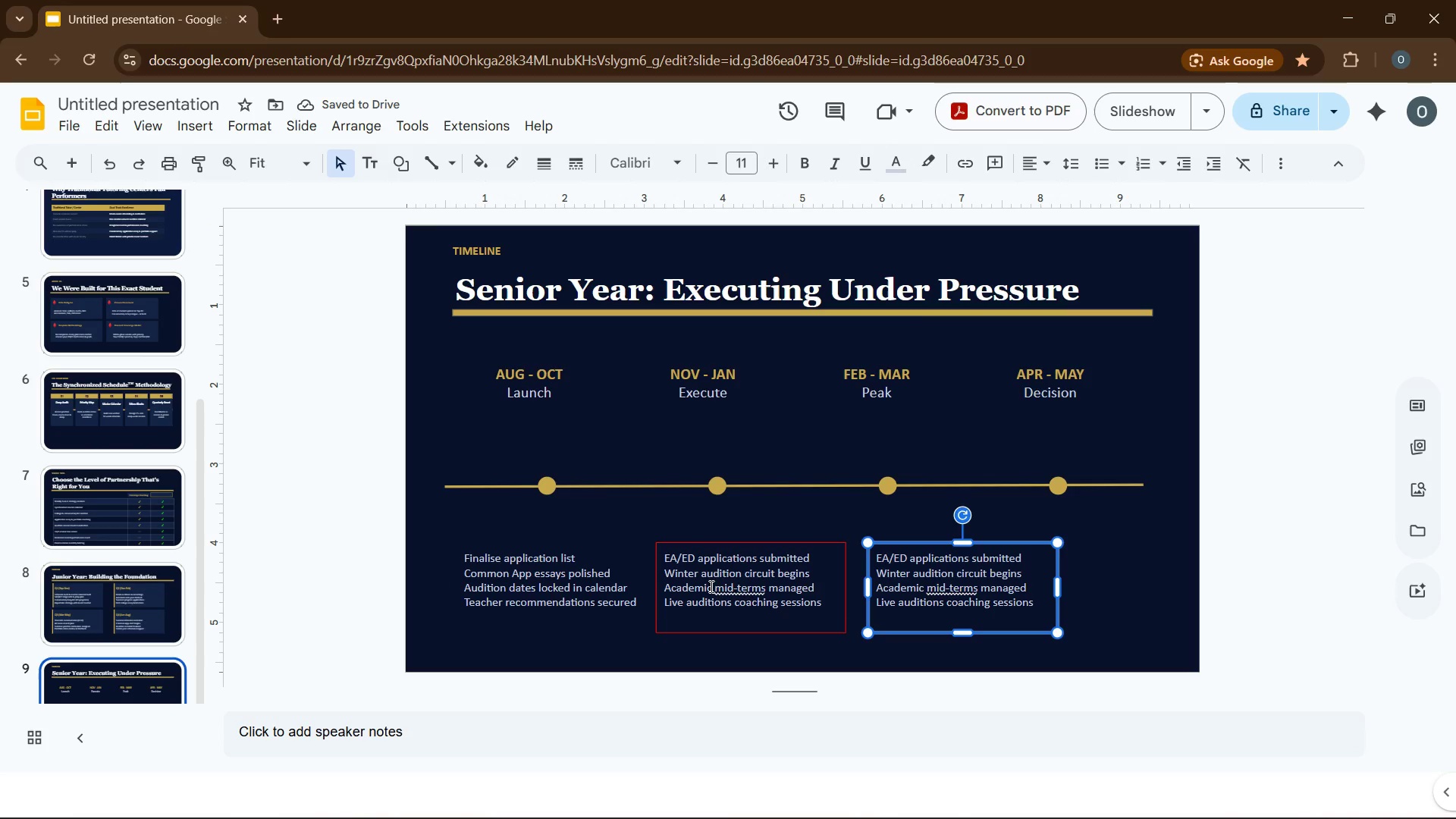 
left_click([685, 623])
 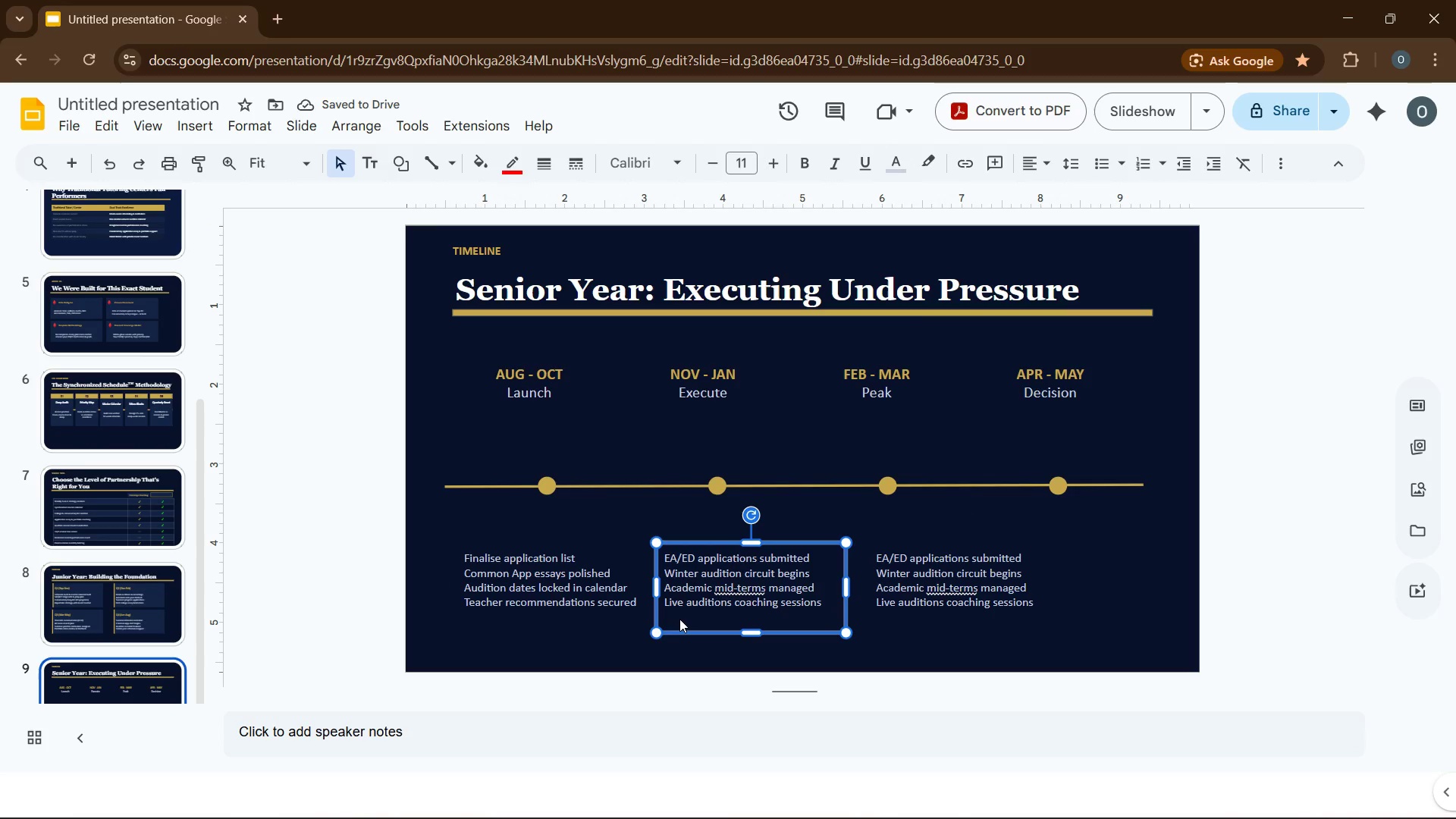 
key(ArrowLeft)
 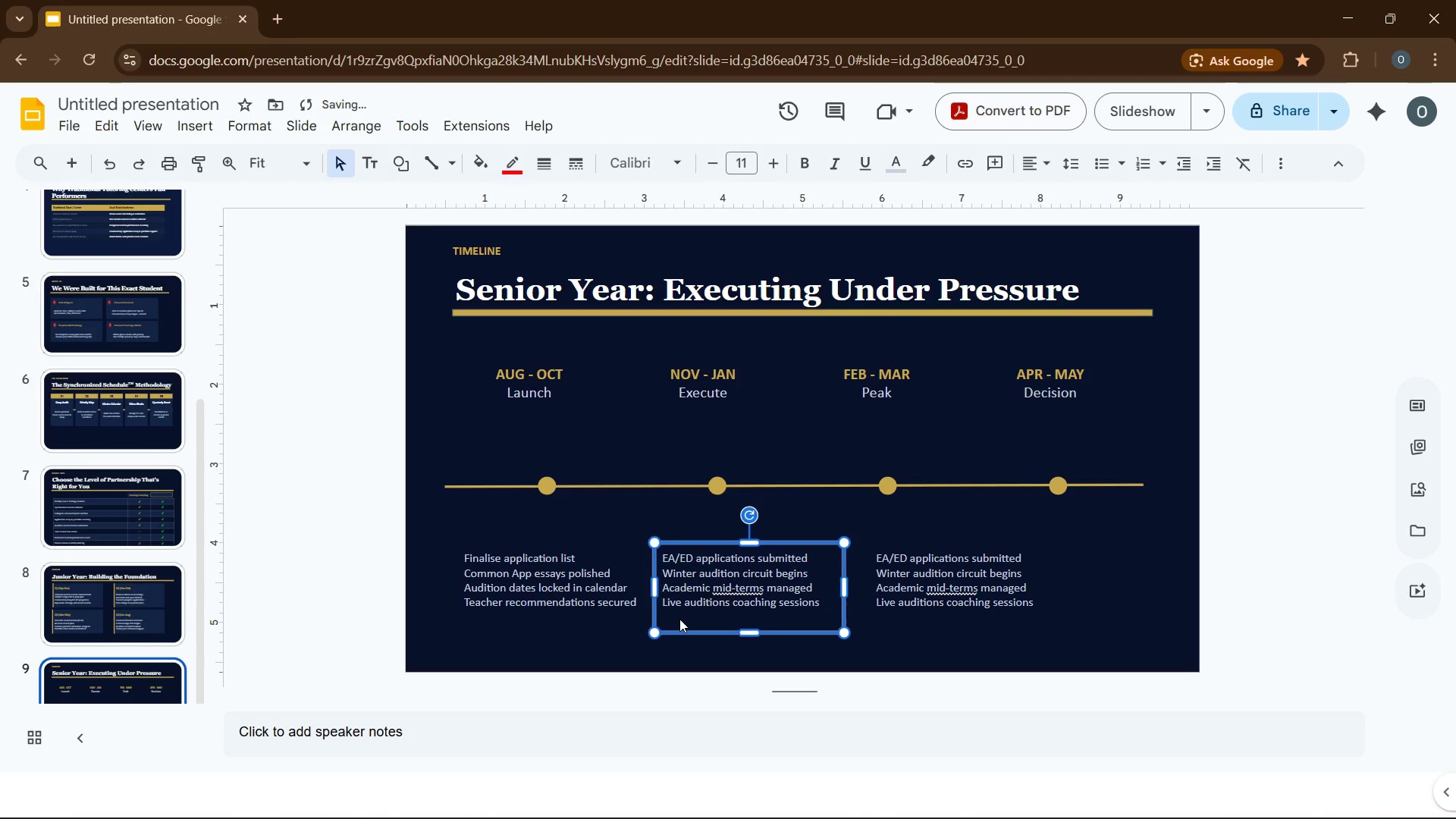 
key(ArrowLeft)
 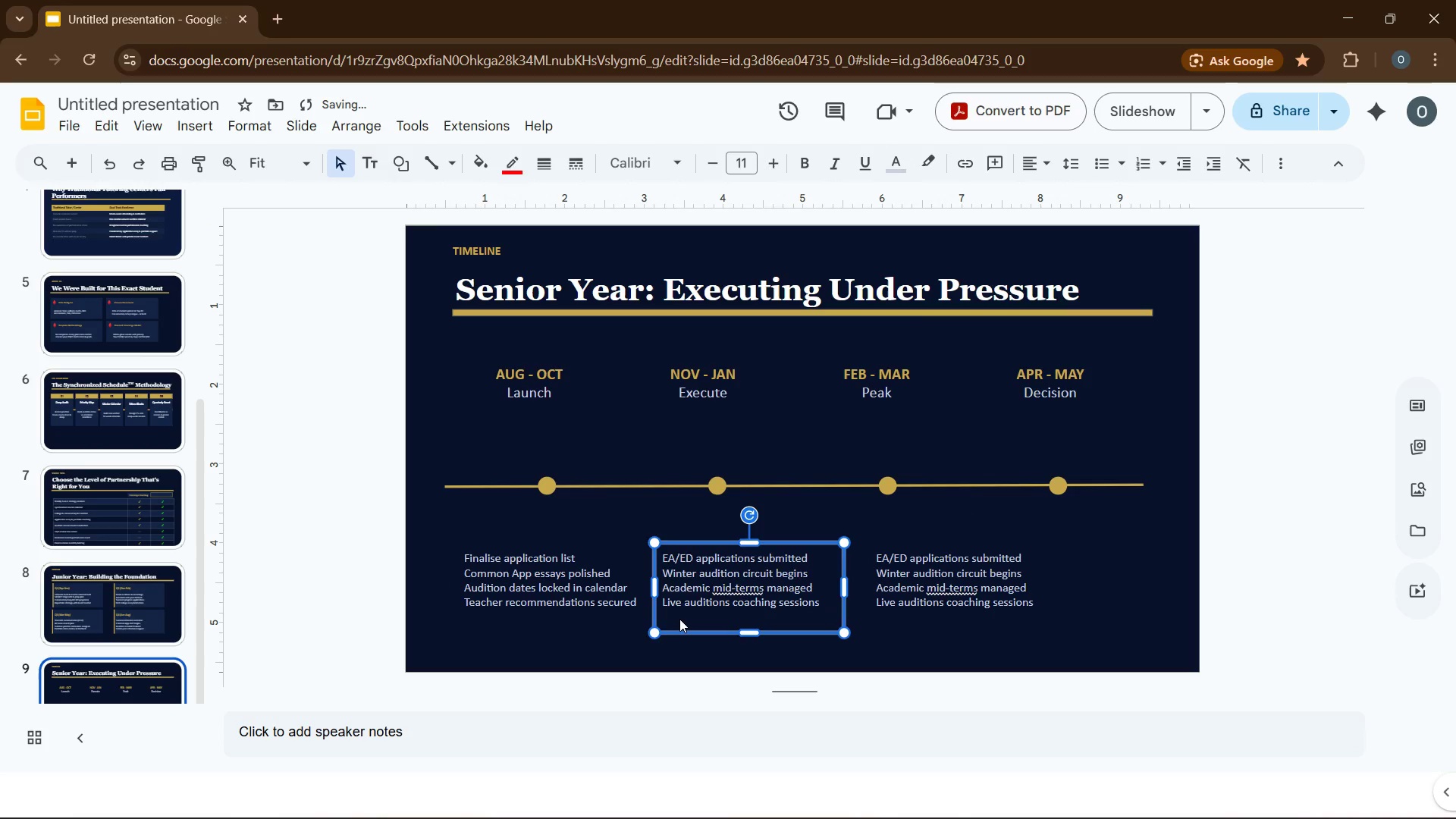 
key(ArrowLeft)
 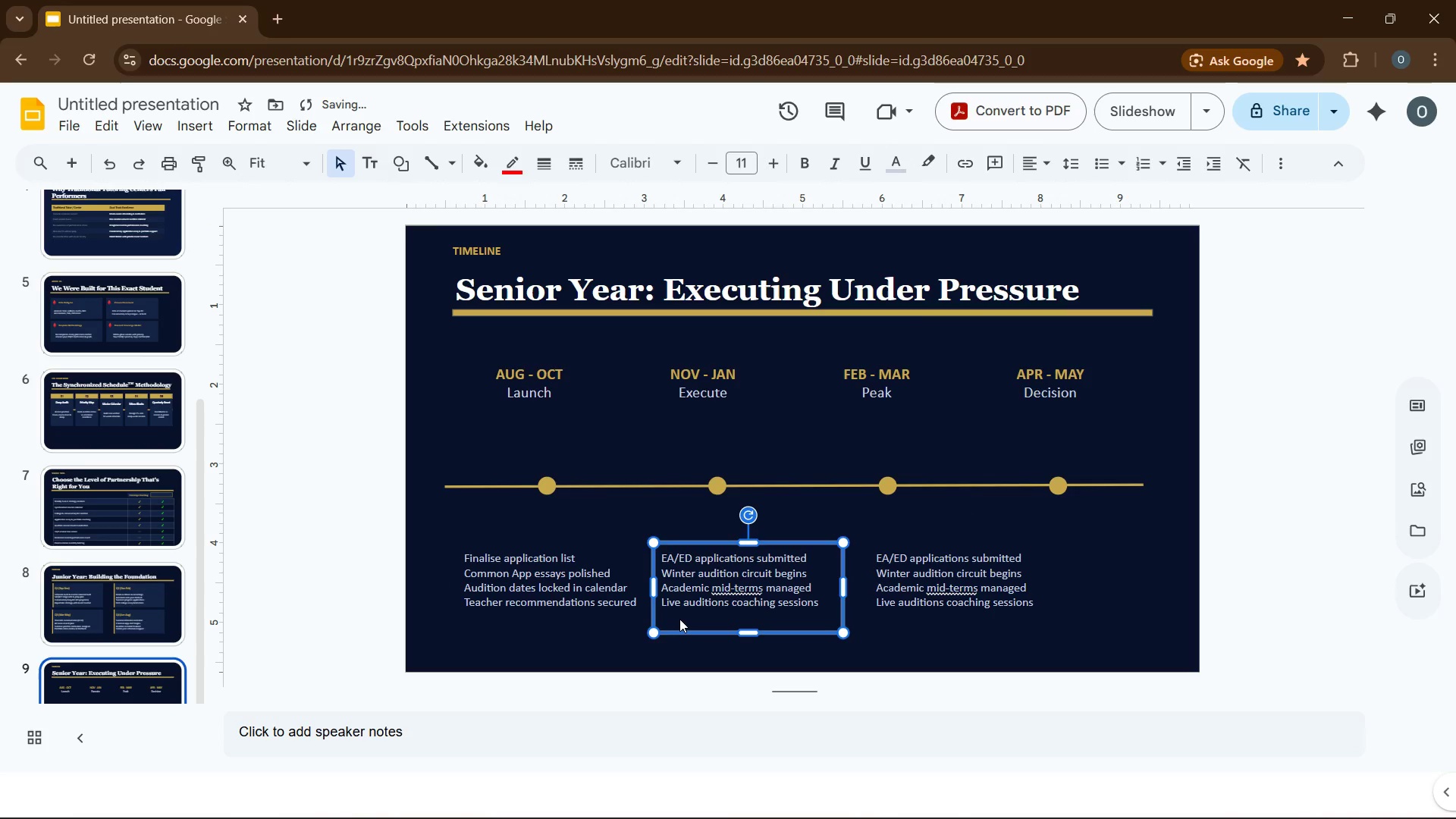 
key(ArrowLeft)
 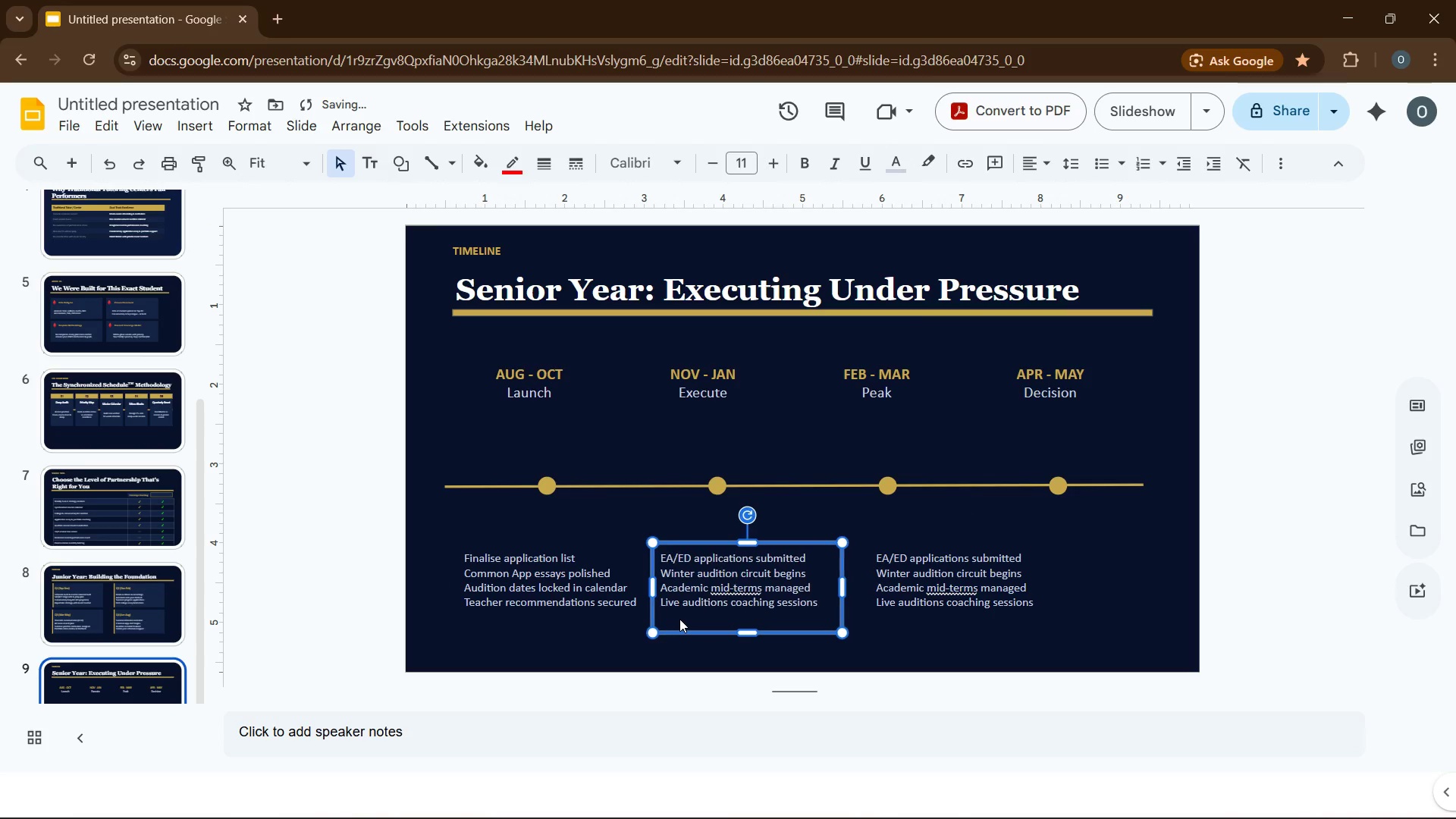 
key(ArrowLeft)
 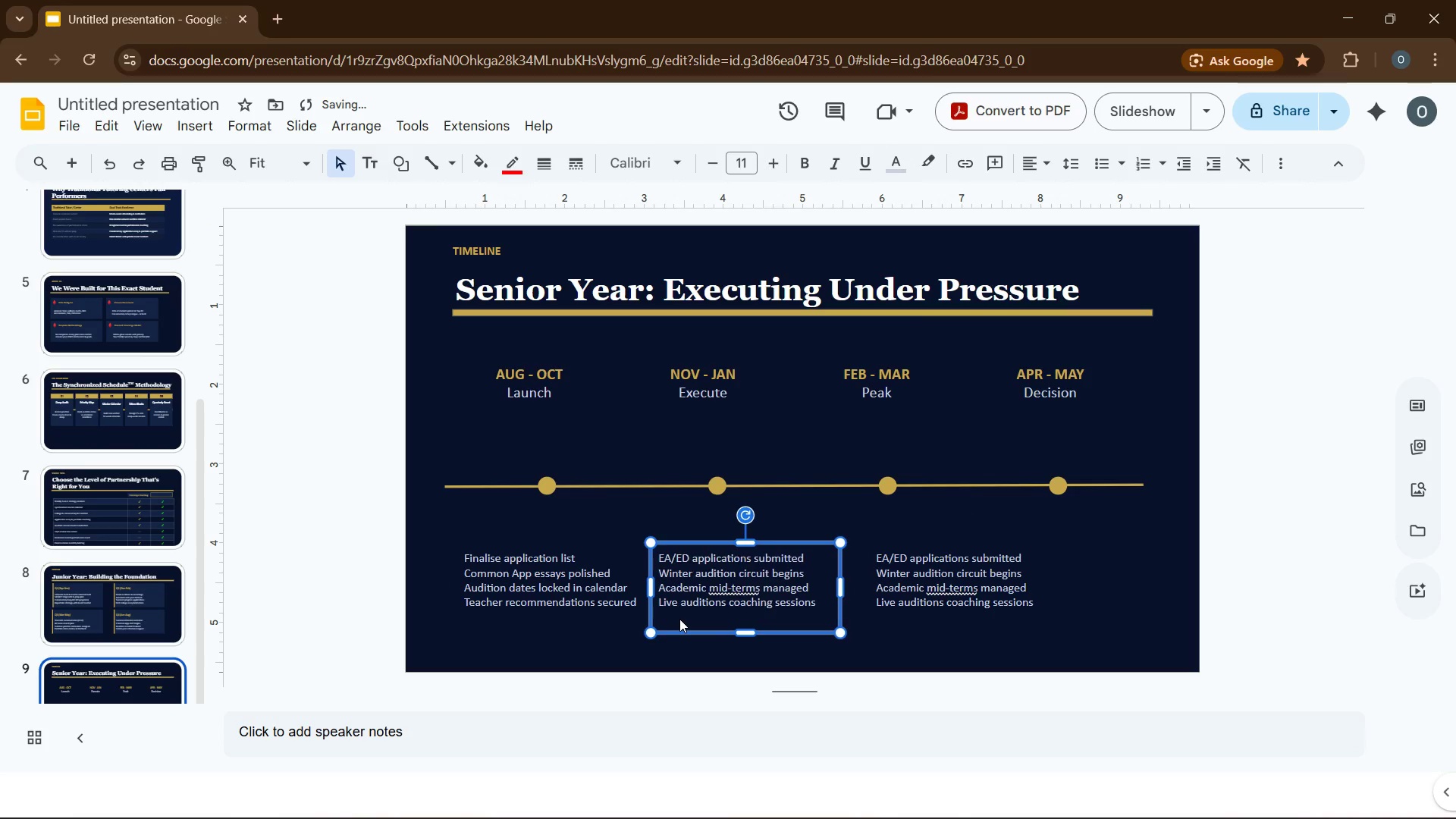 
key(ArrowLeft)
 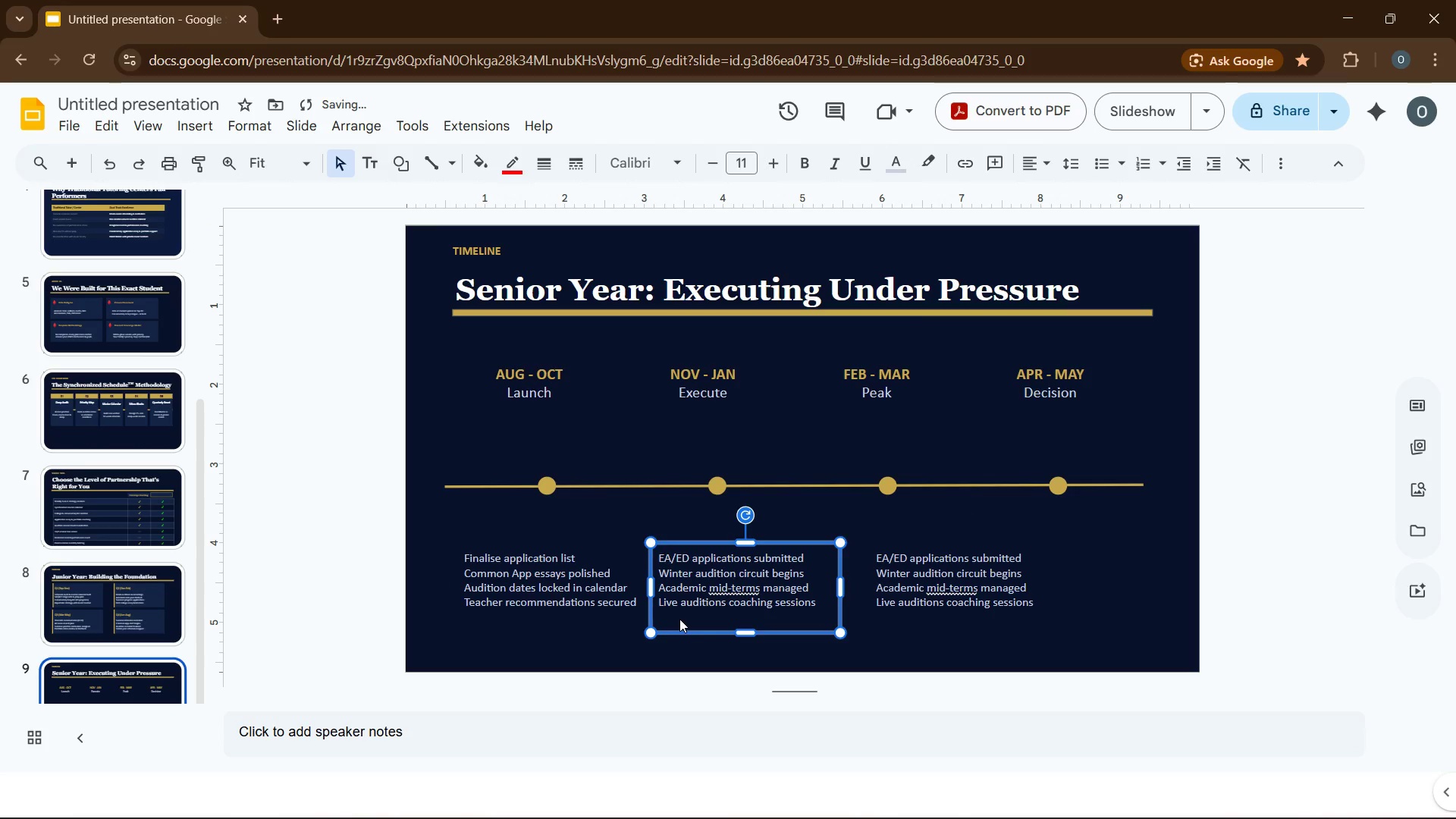 
key(ArrowLeft)
 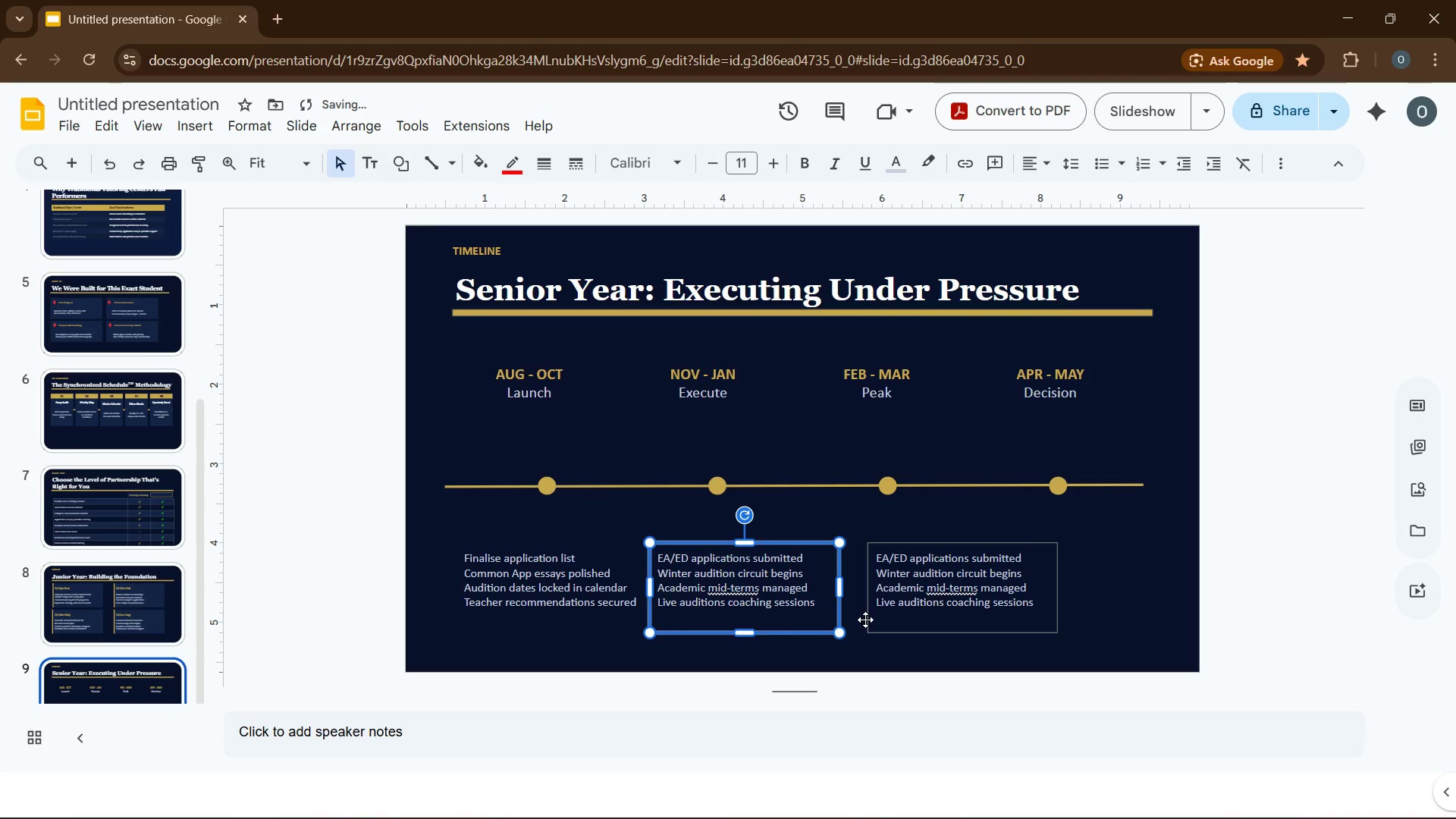 
left_click([871, 611])
 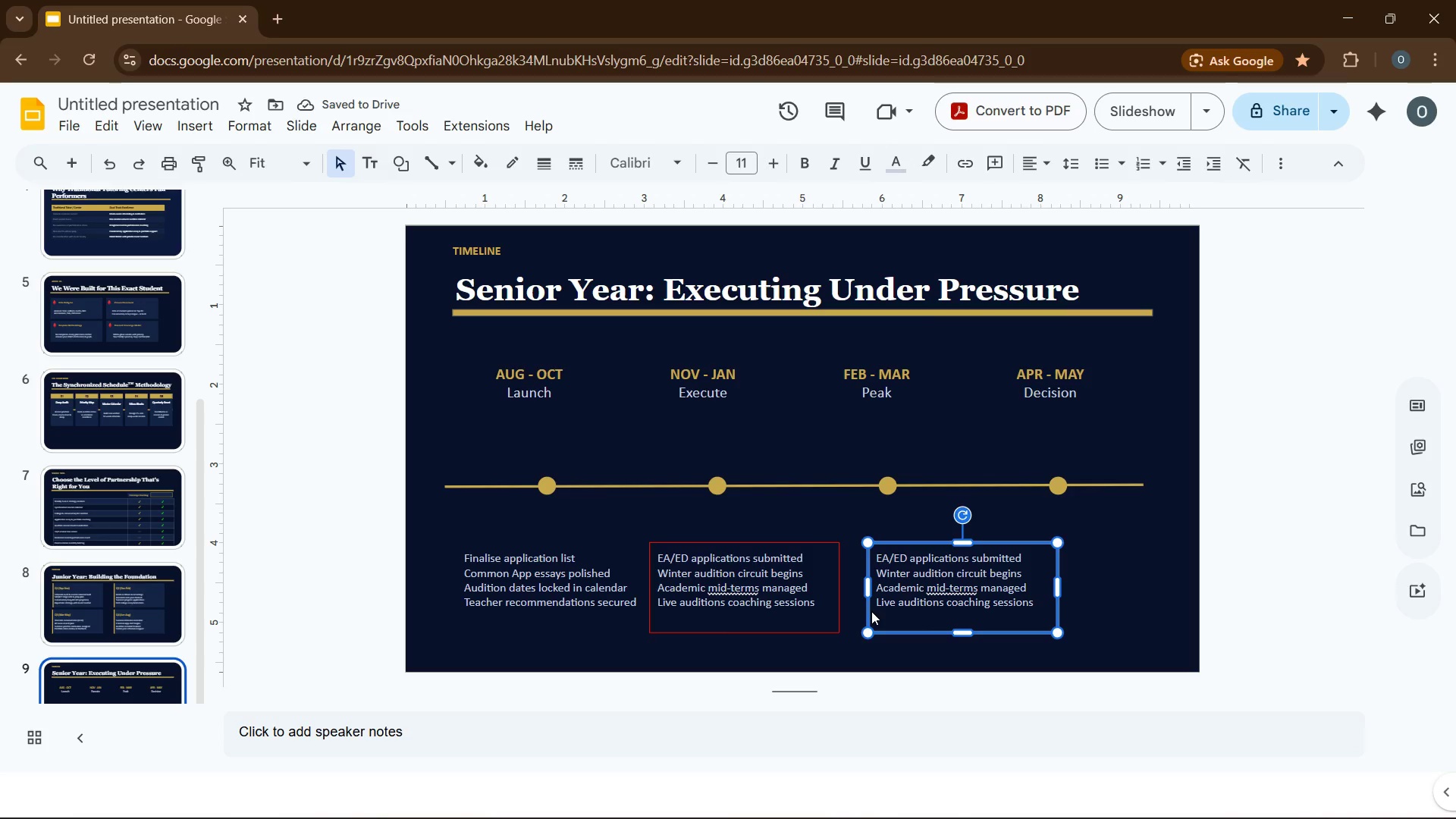 
key(ArrowLeft)
 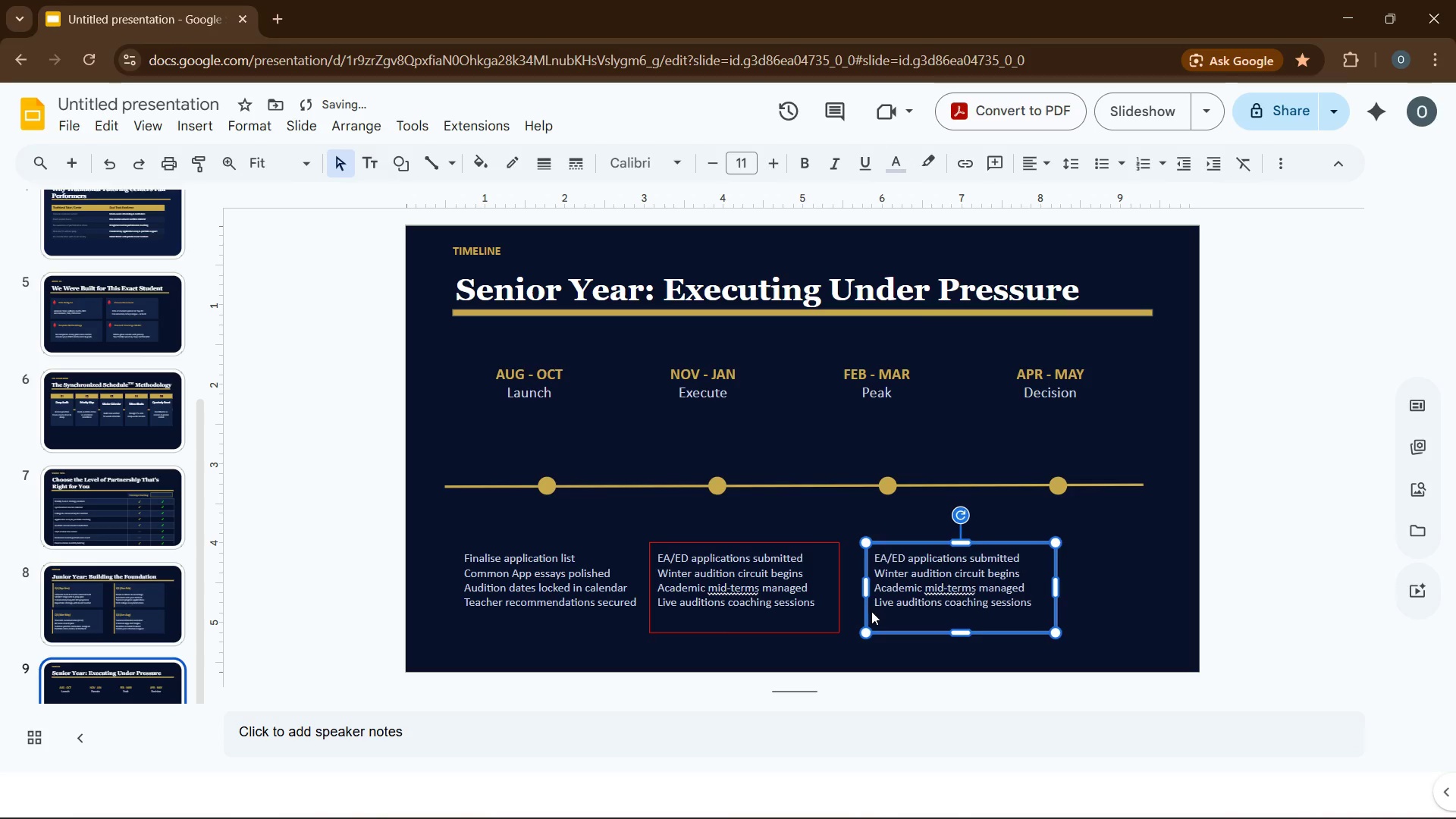 
key(ArrowLeft)
 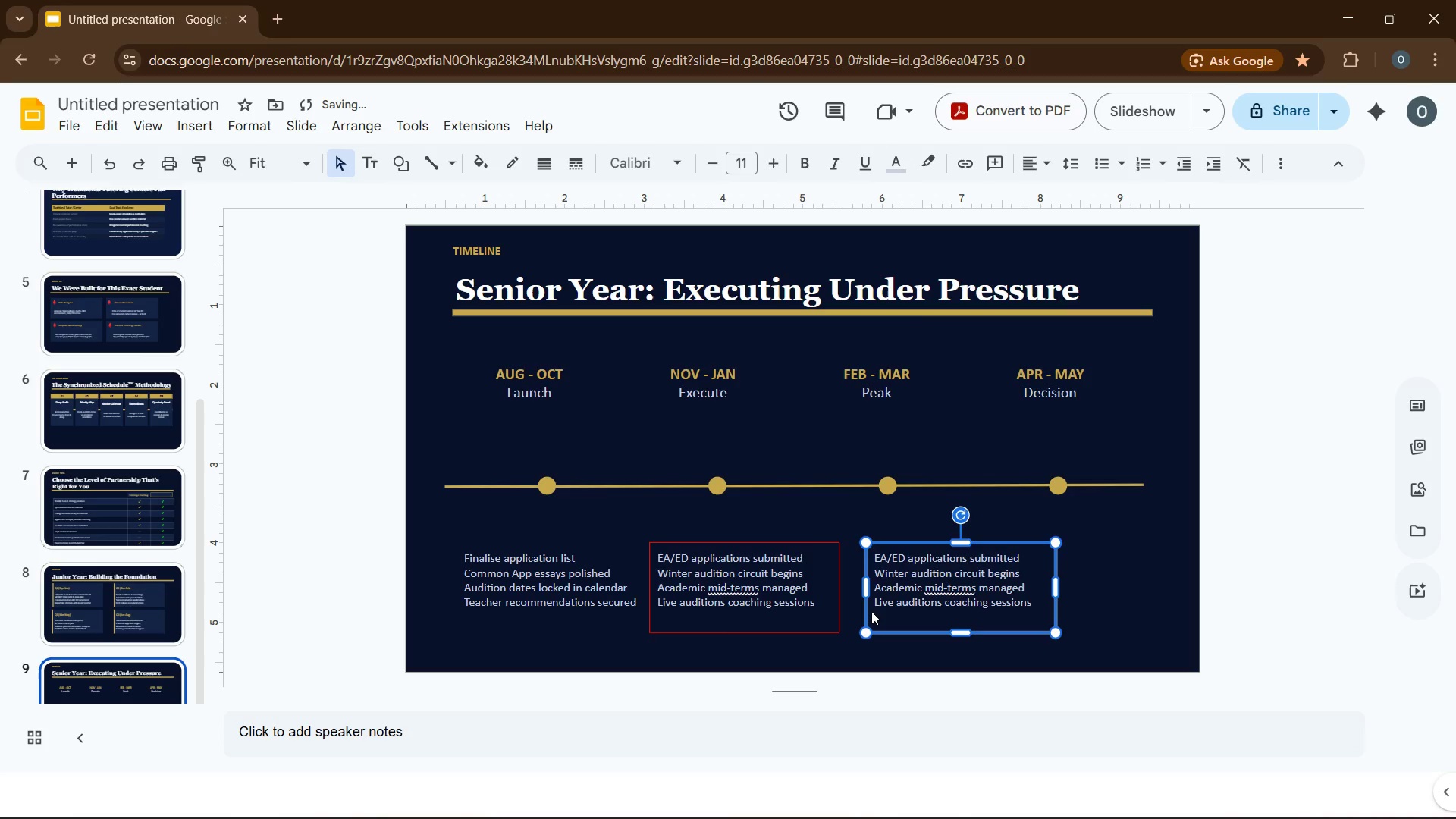 
key(ArrowLeft)
 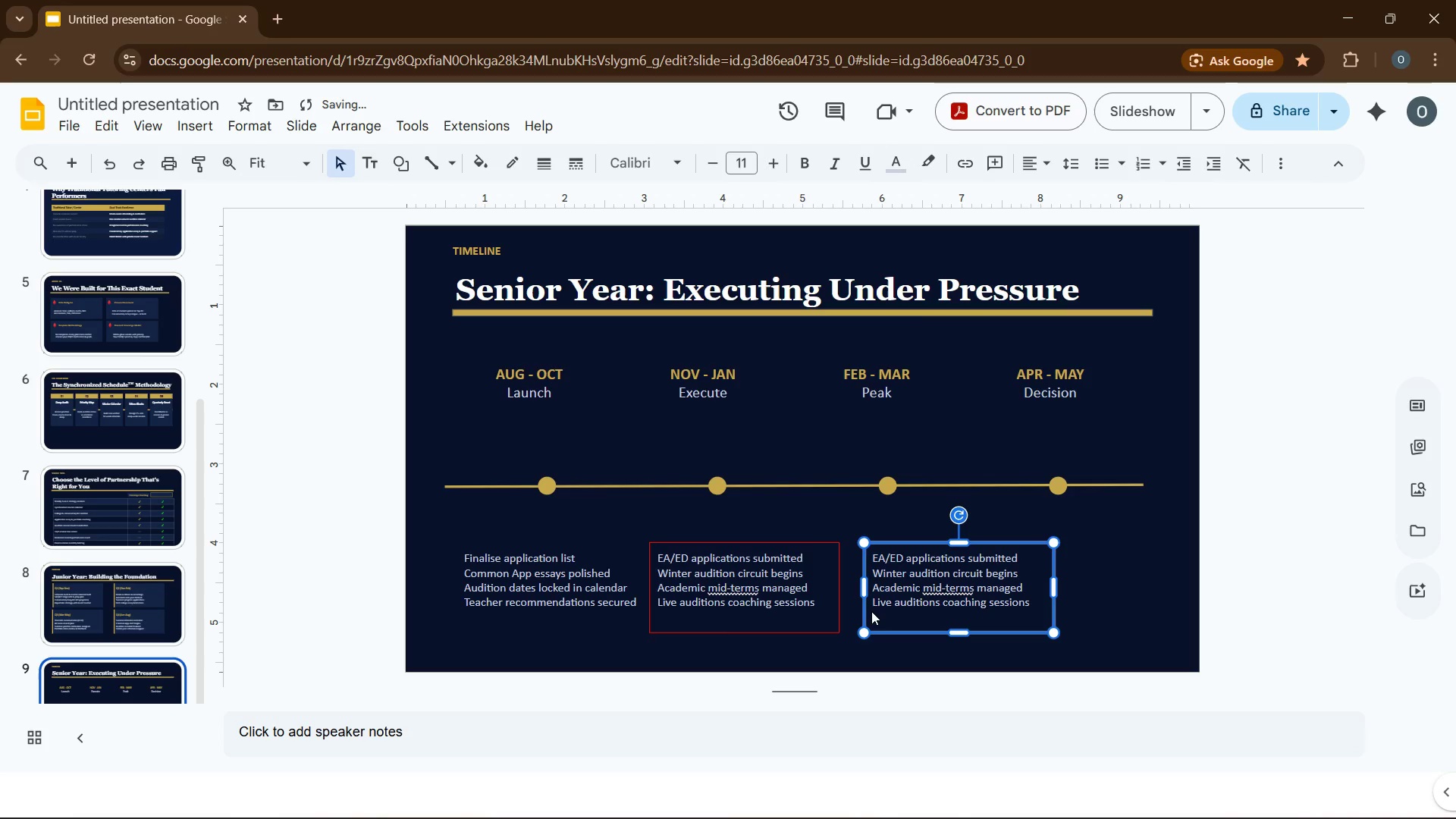 
key(ArrowLeft)
 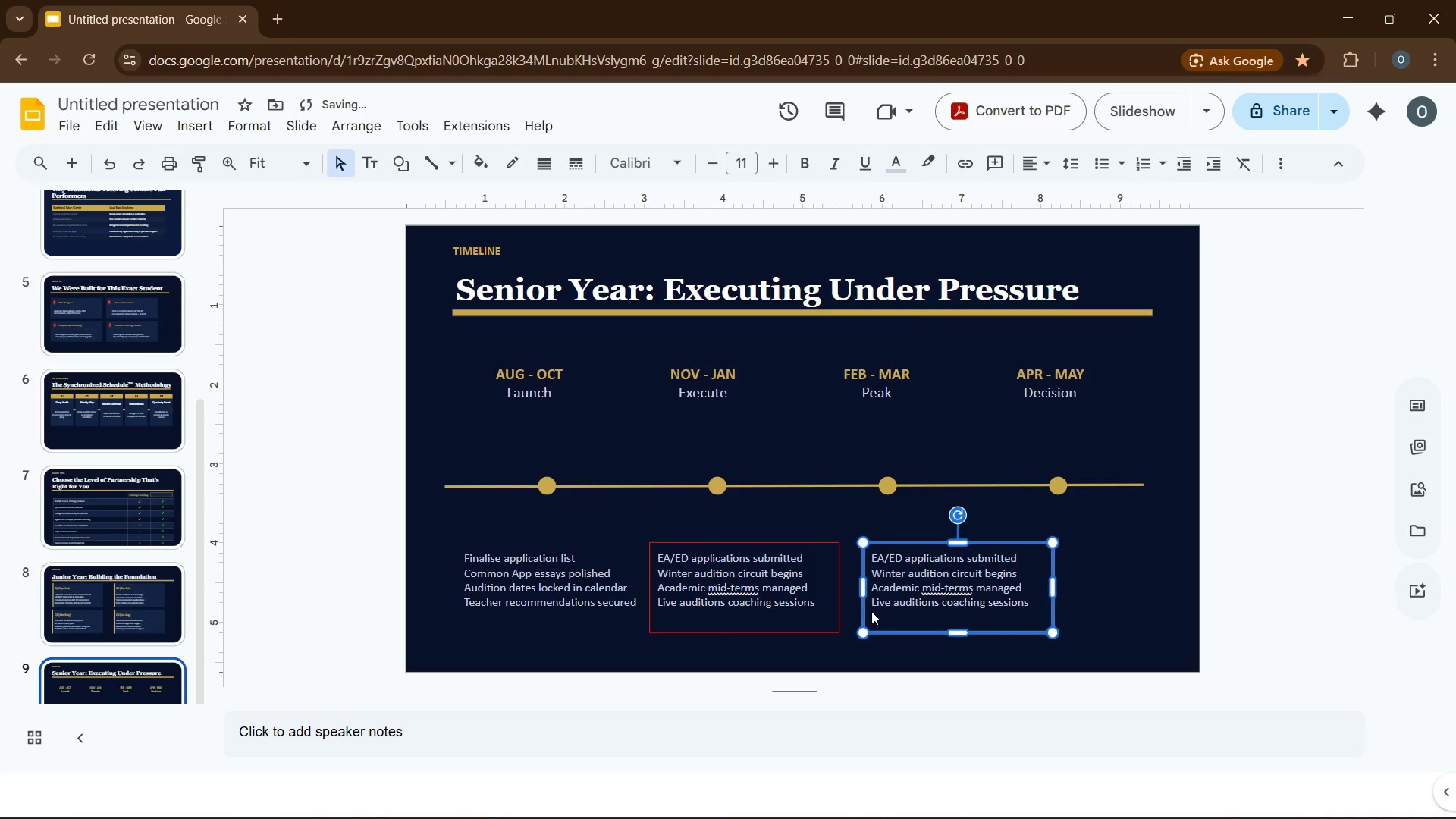 
key(ArrowLeft)
 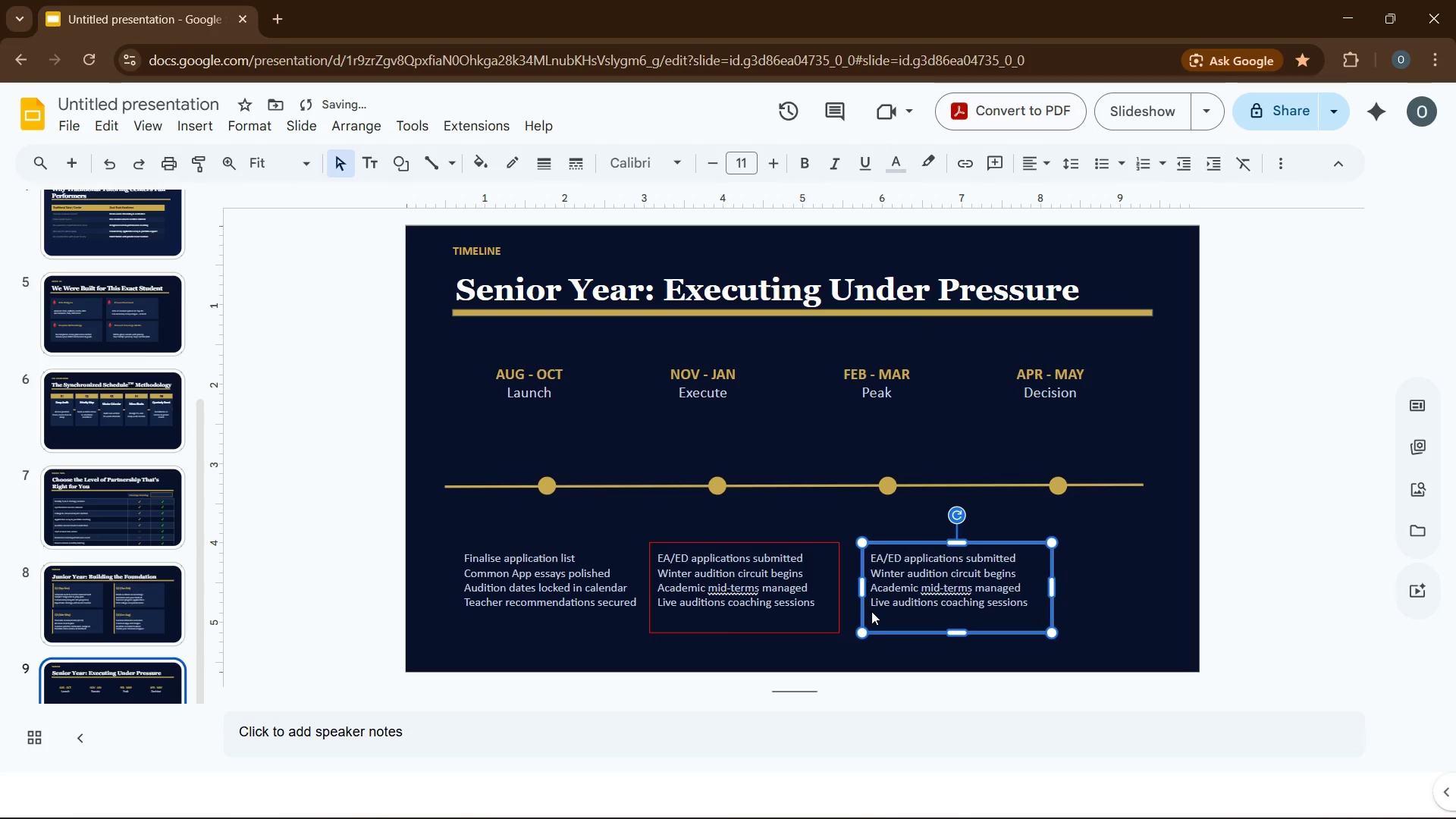 
key(ArrowLeft)
 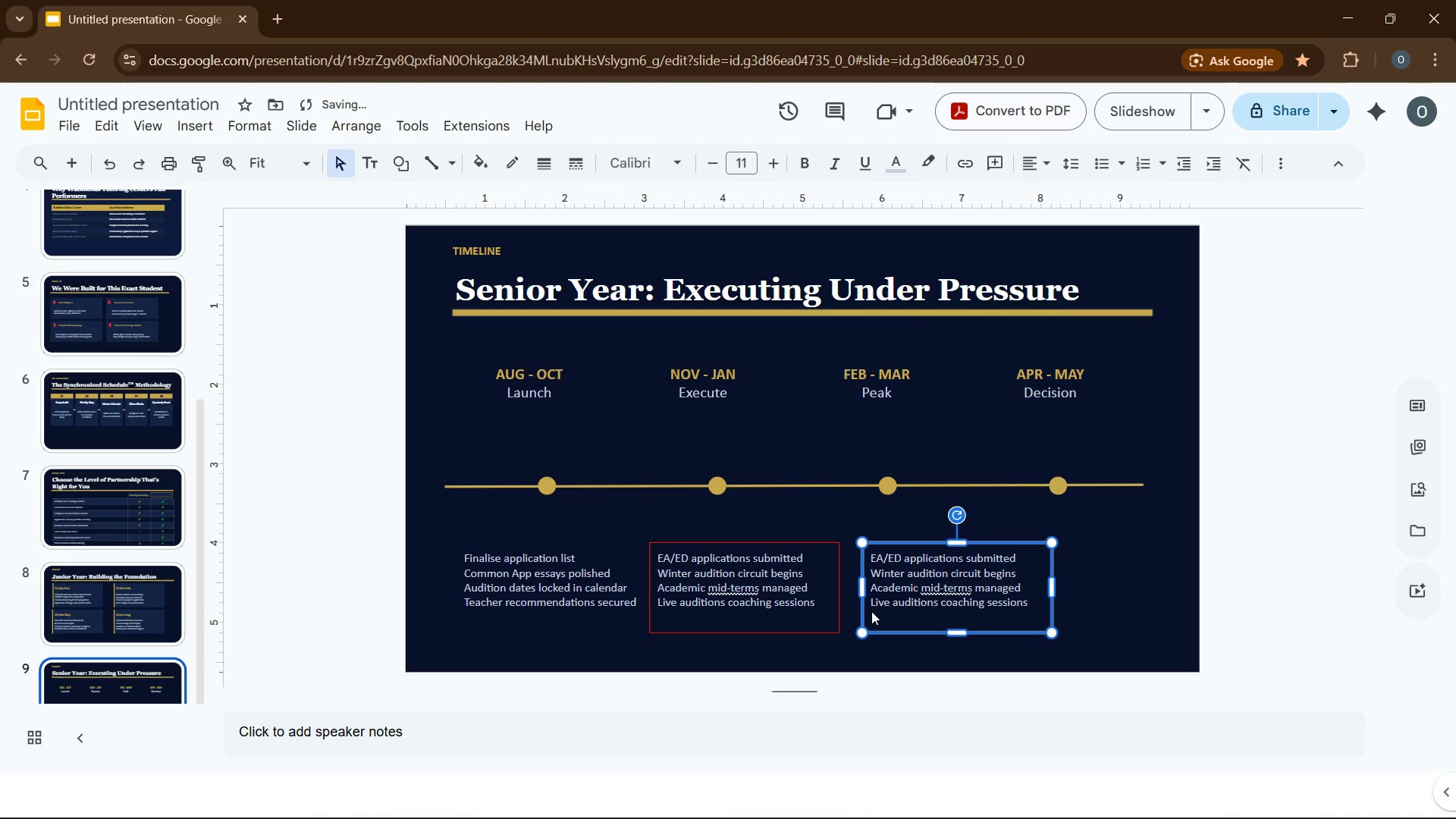 
key(ArrowLeft)
 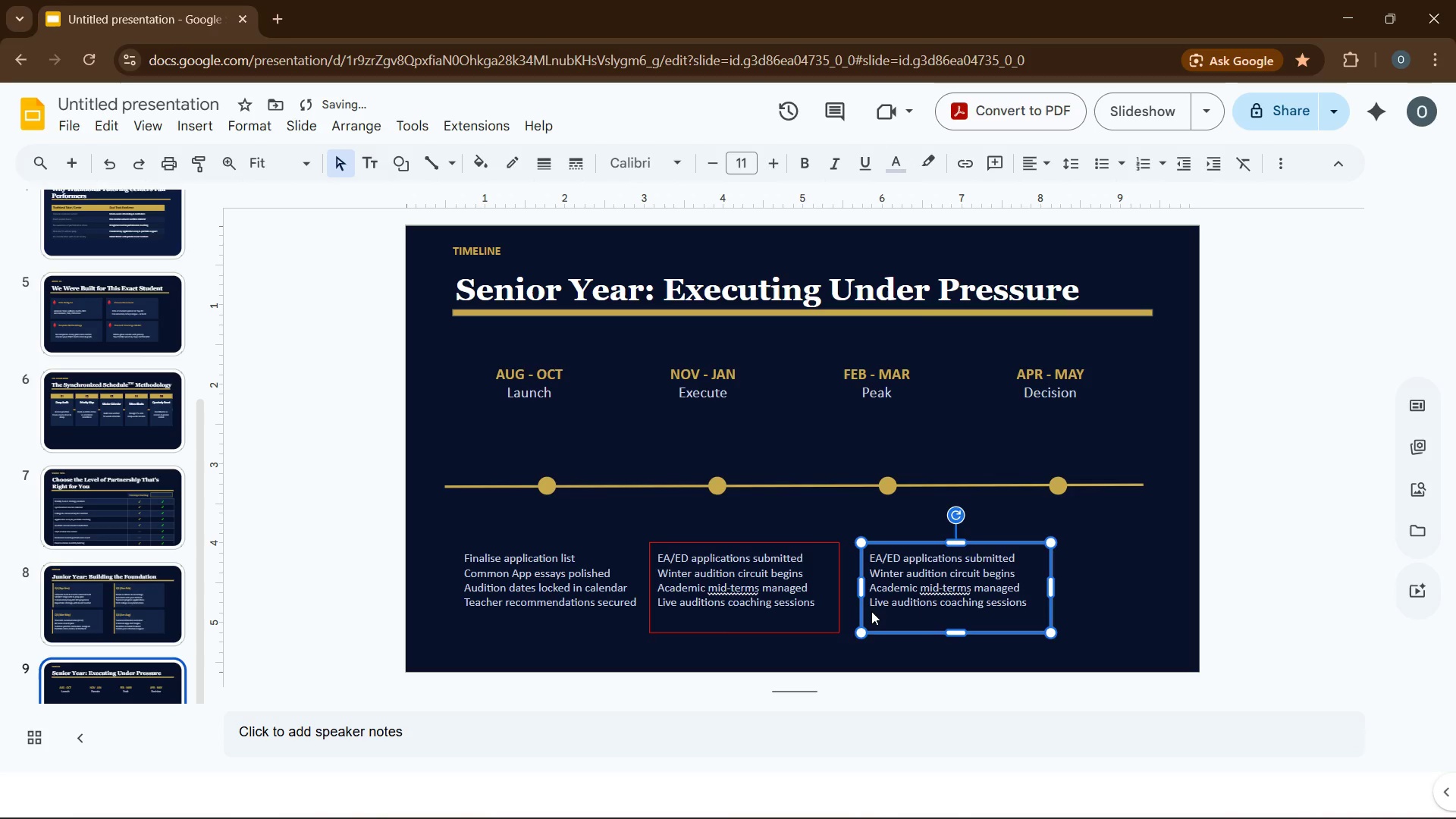 
key(ArrowLeft)
 